 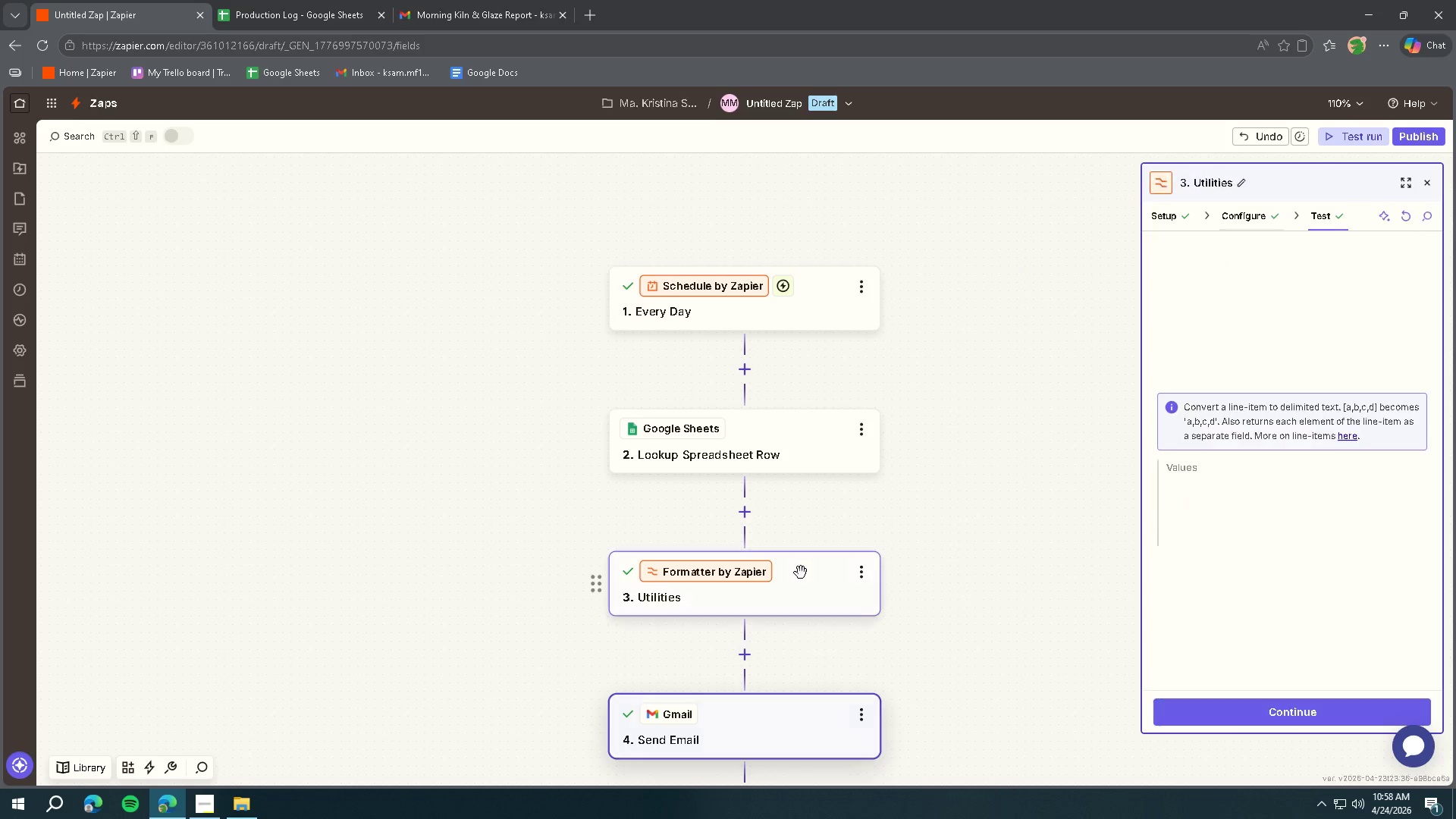 
left_click([1173, 508])
 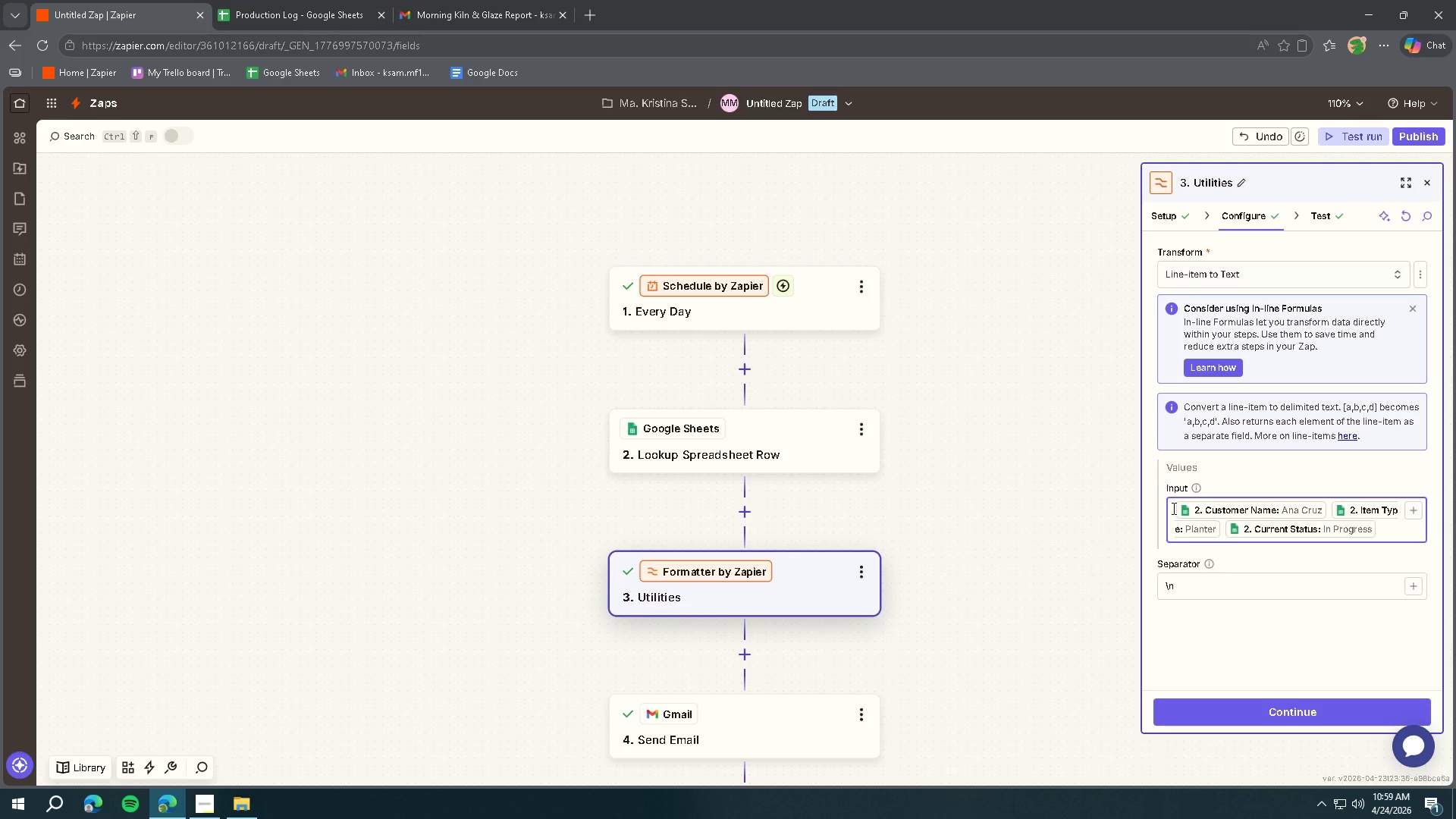 
wait(52.26)
 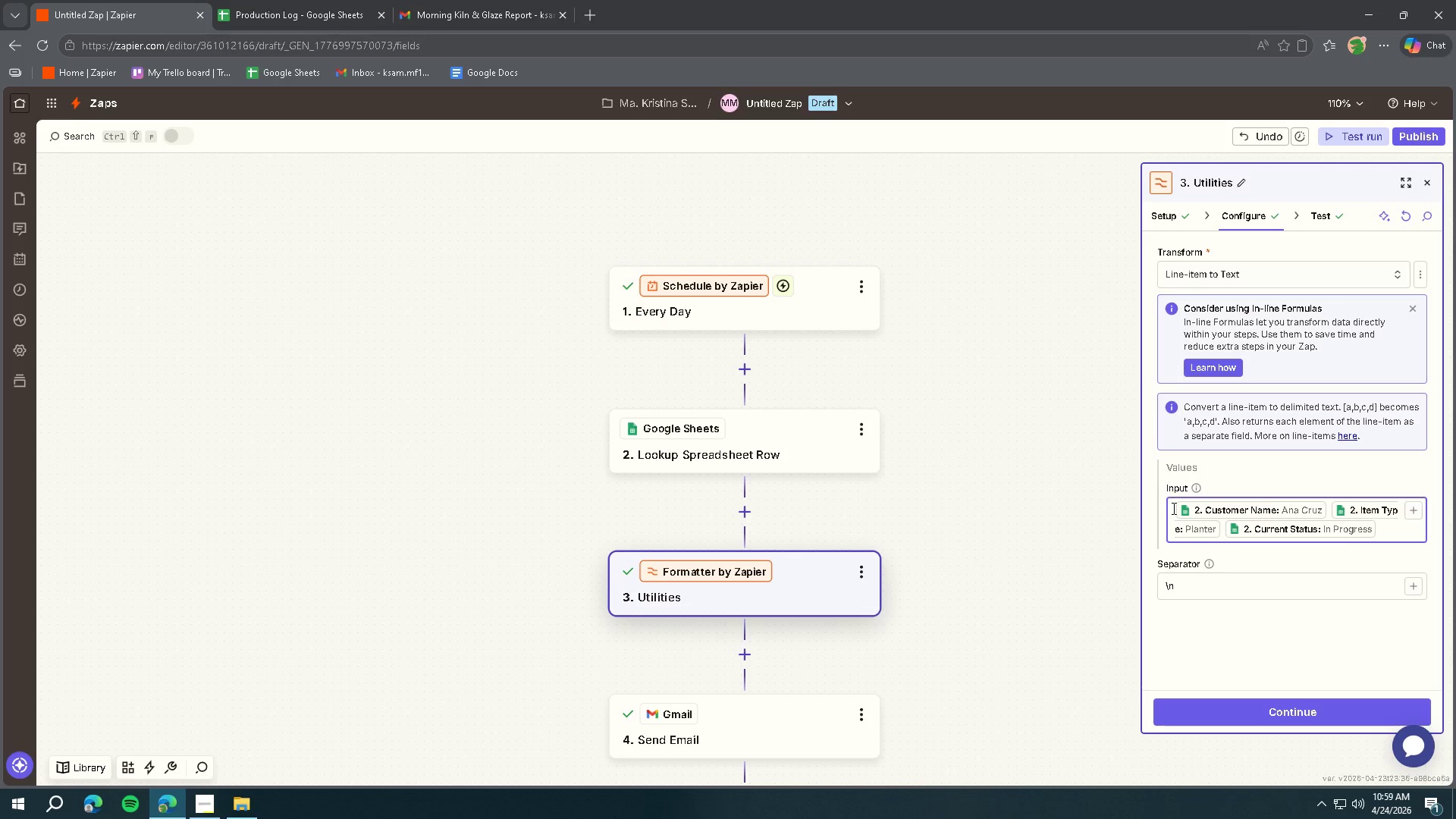 
key(Control+A)
 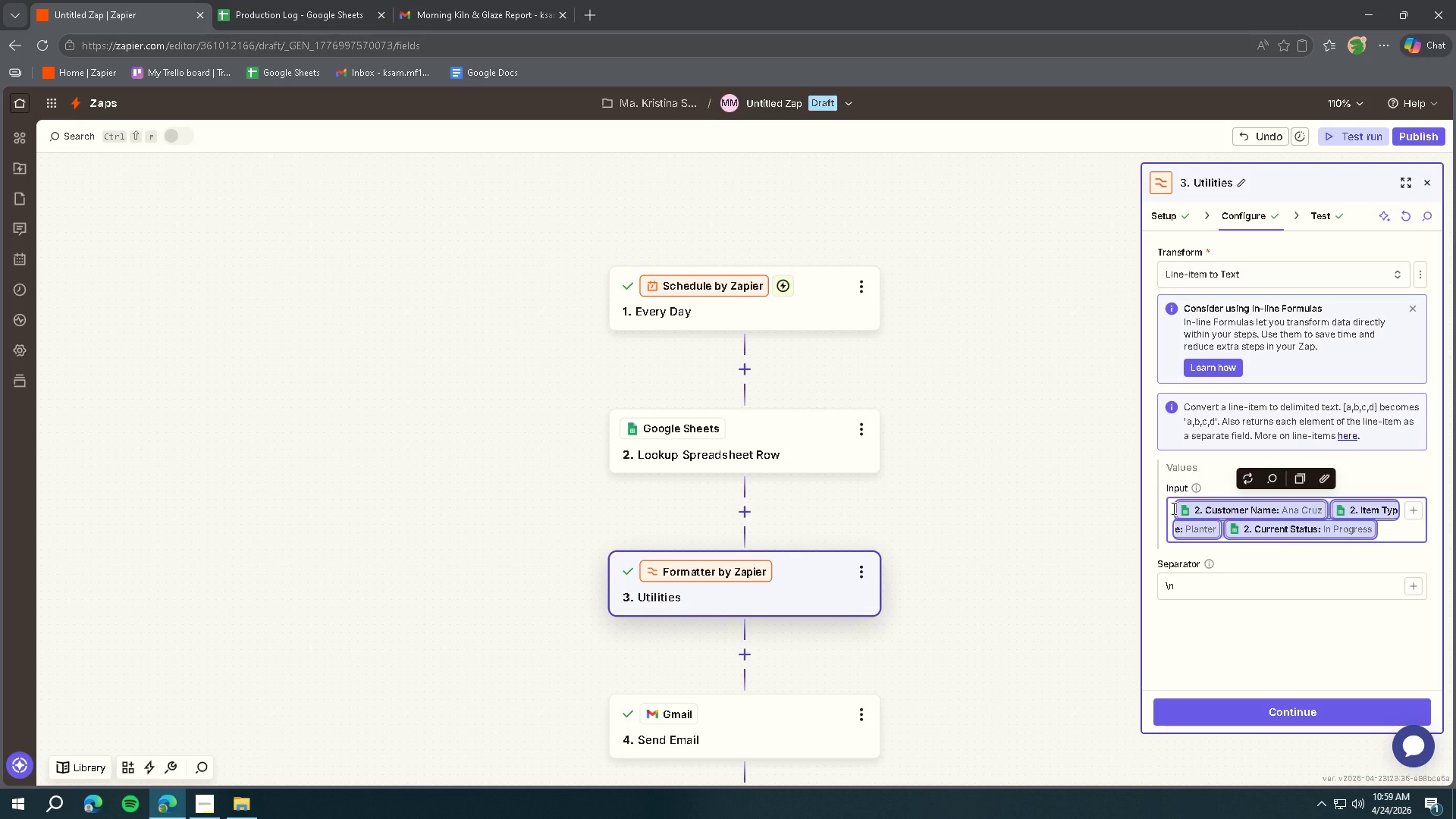 
key(Backspace)
type(Name :)
key(Backspace)
key(Backspace)
type(: )
 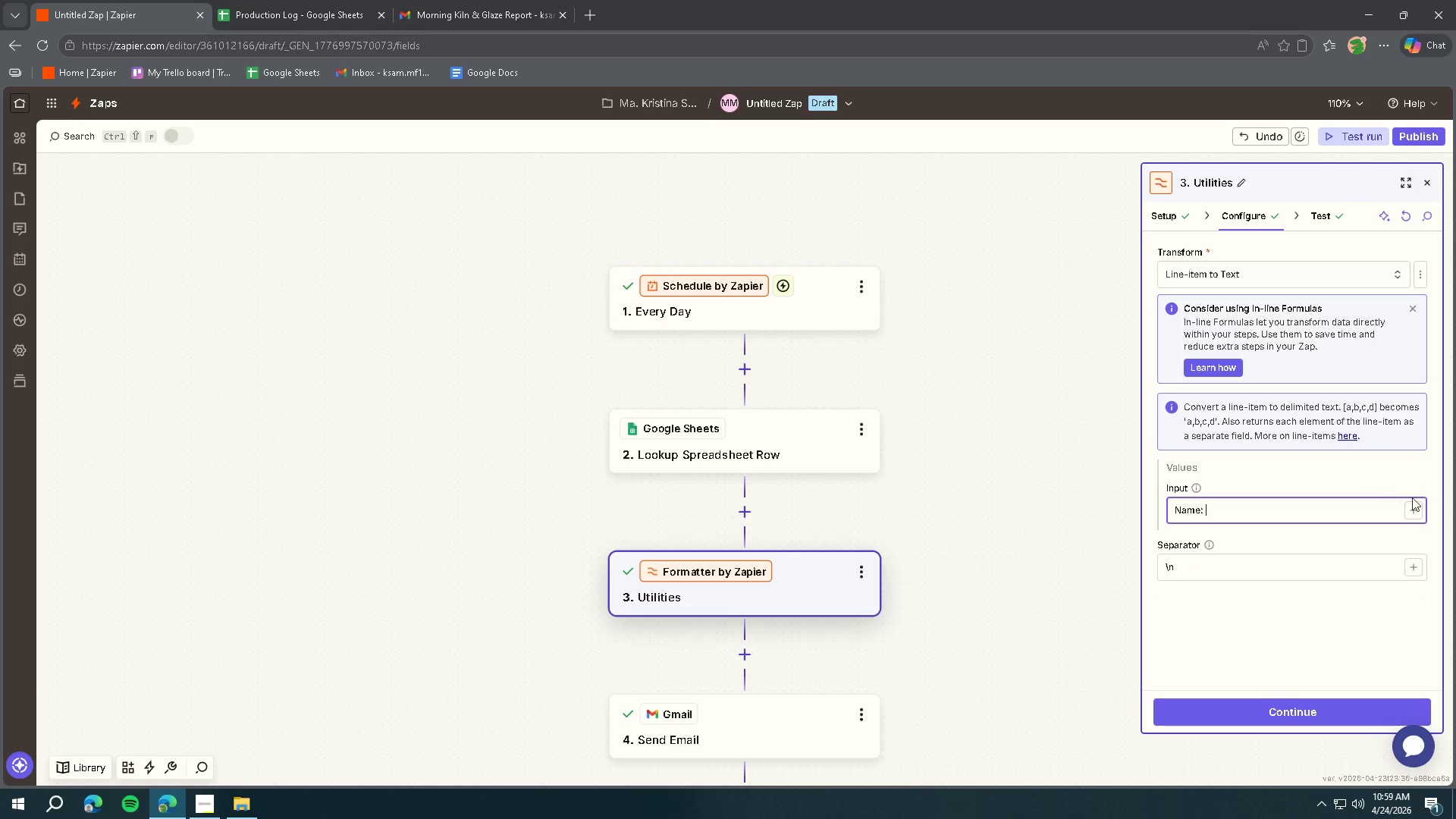 
left_click([1410, 508])
 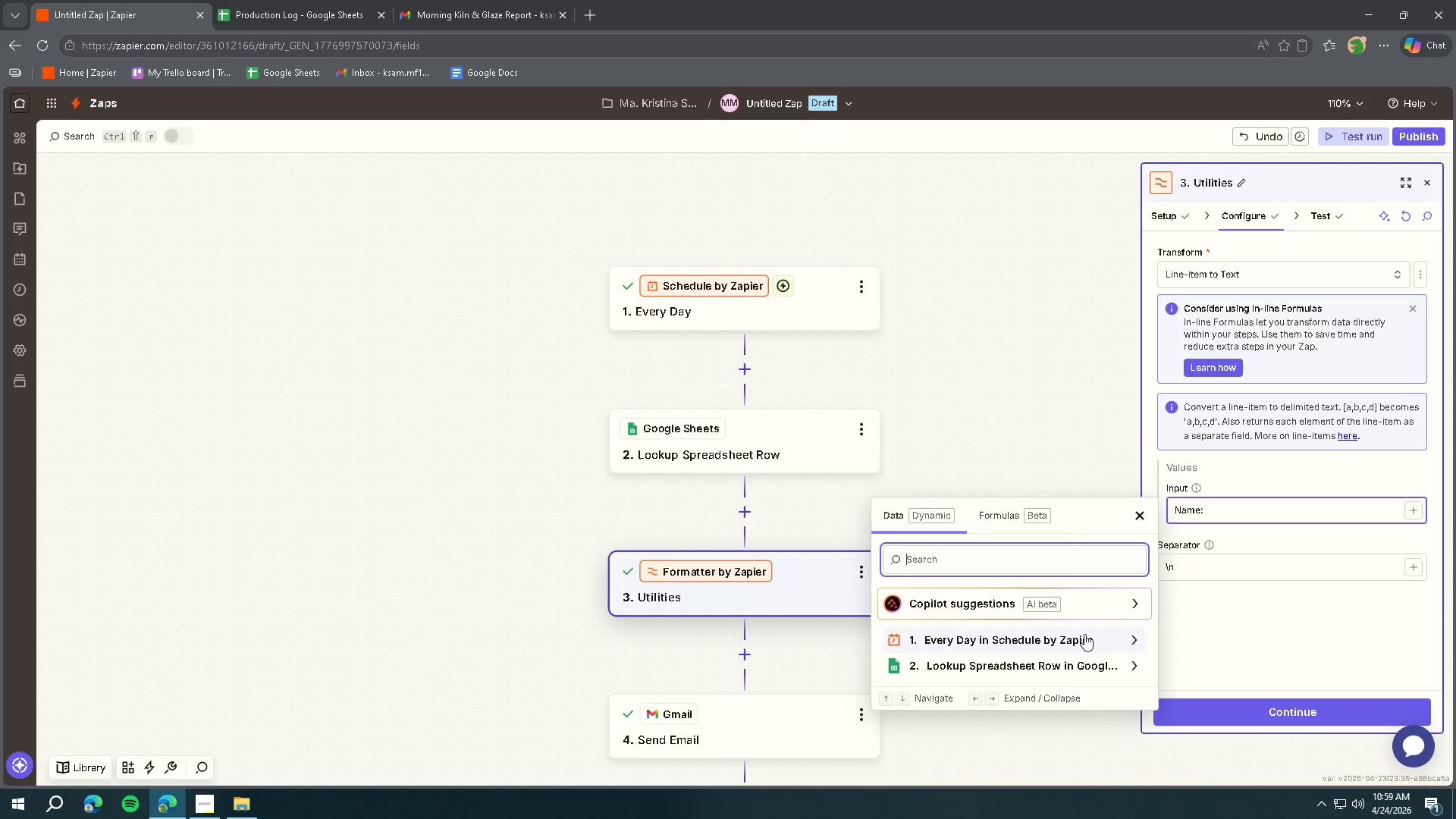 
left_click([1081, 669])
 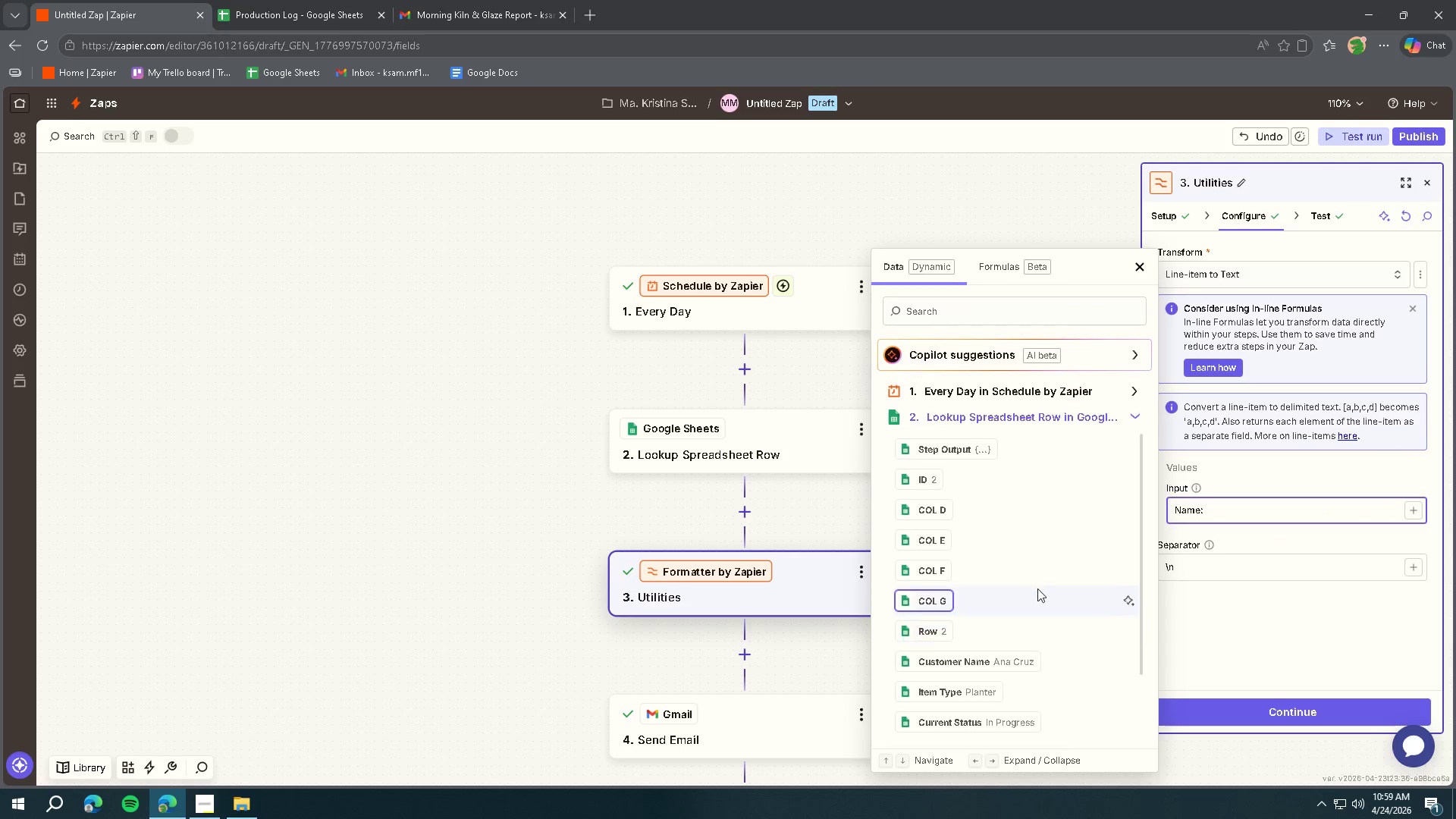 
scroll: coordinate [1026, 560], scroll_direction: down, amount: 2.0
 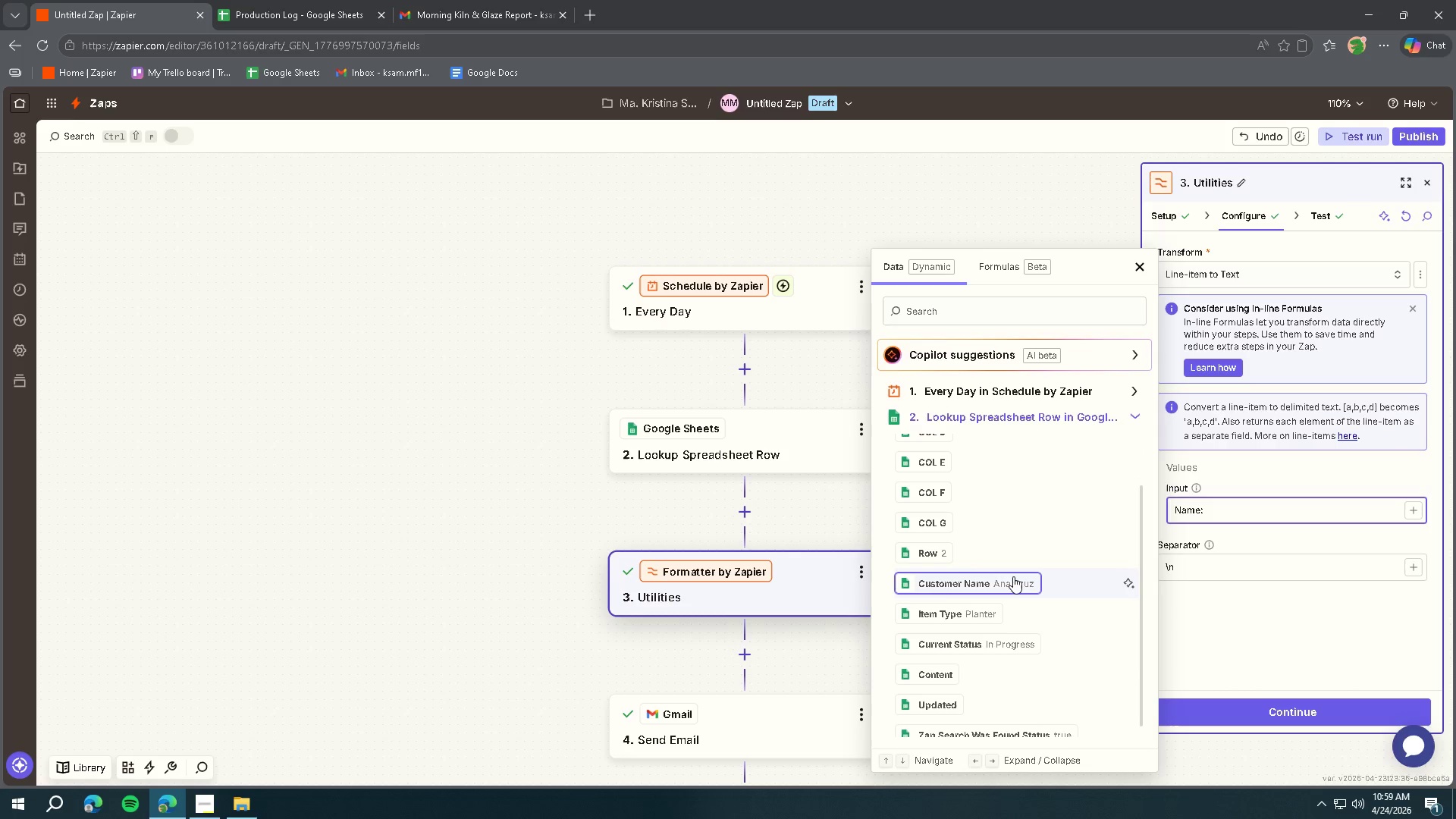 
left_click([1009, 582])
 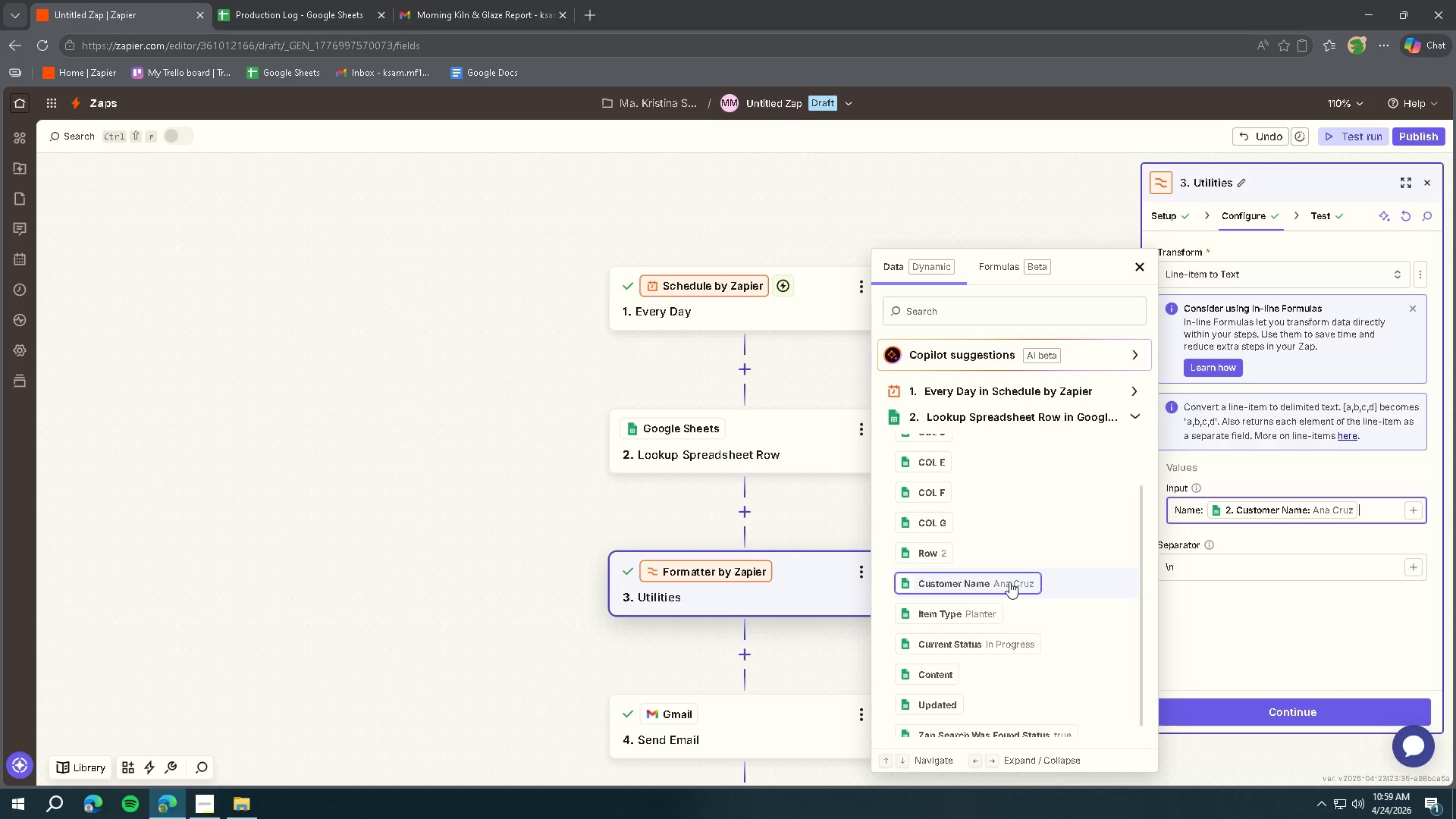 
type( /n)
key(Backspace)
key(Backspace)
type(\n Item:)
 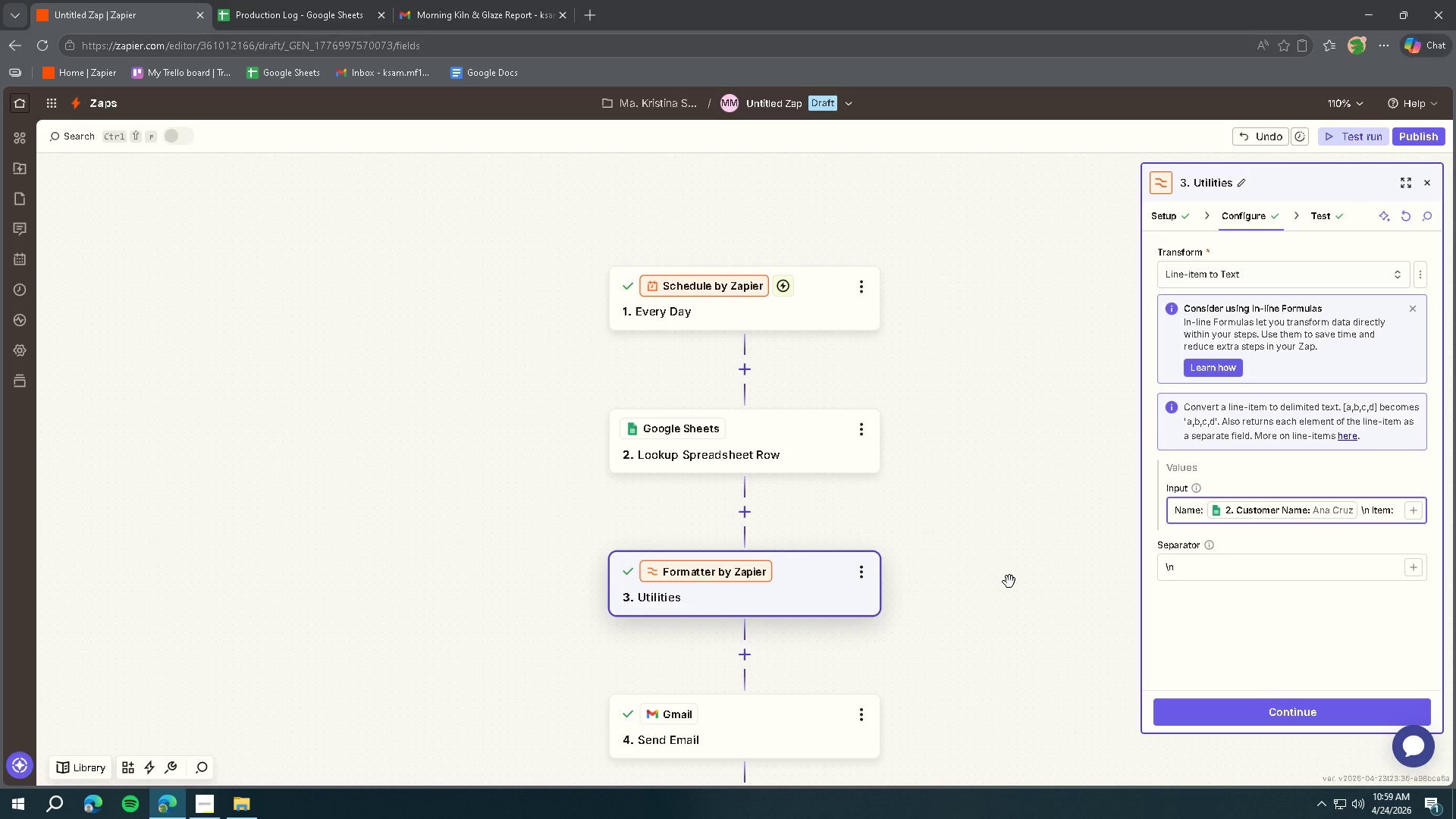 
key(Space)
 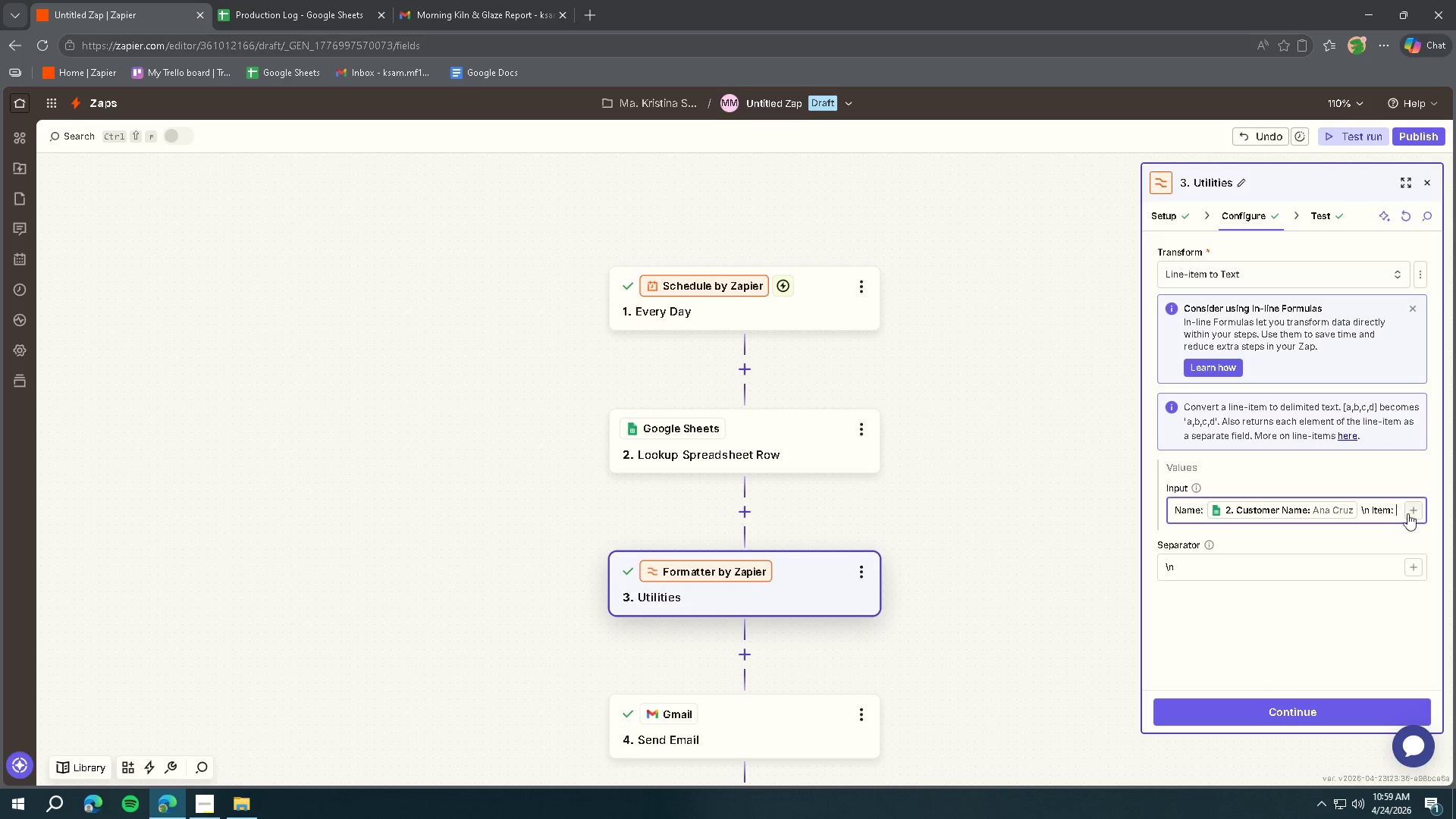 
left_click([1415, 512])
 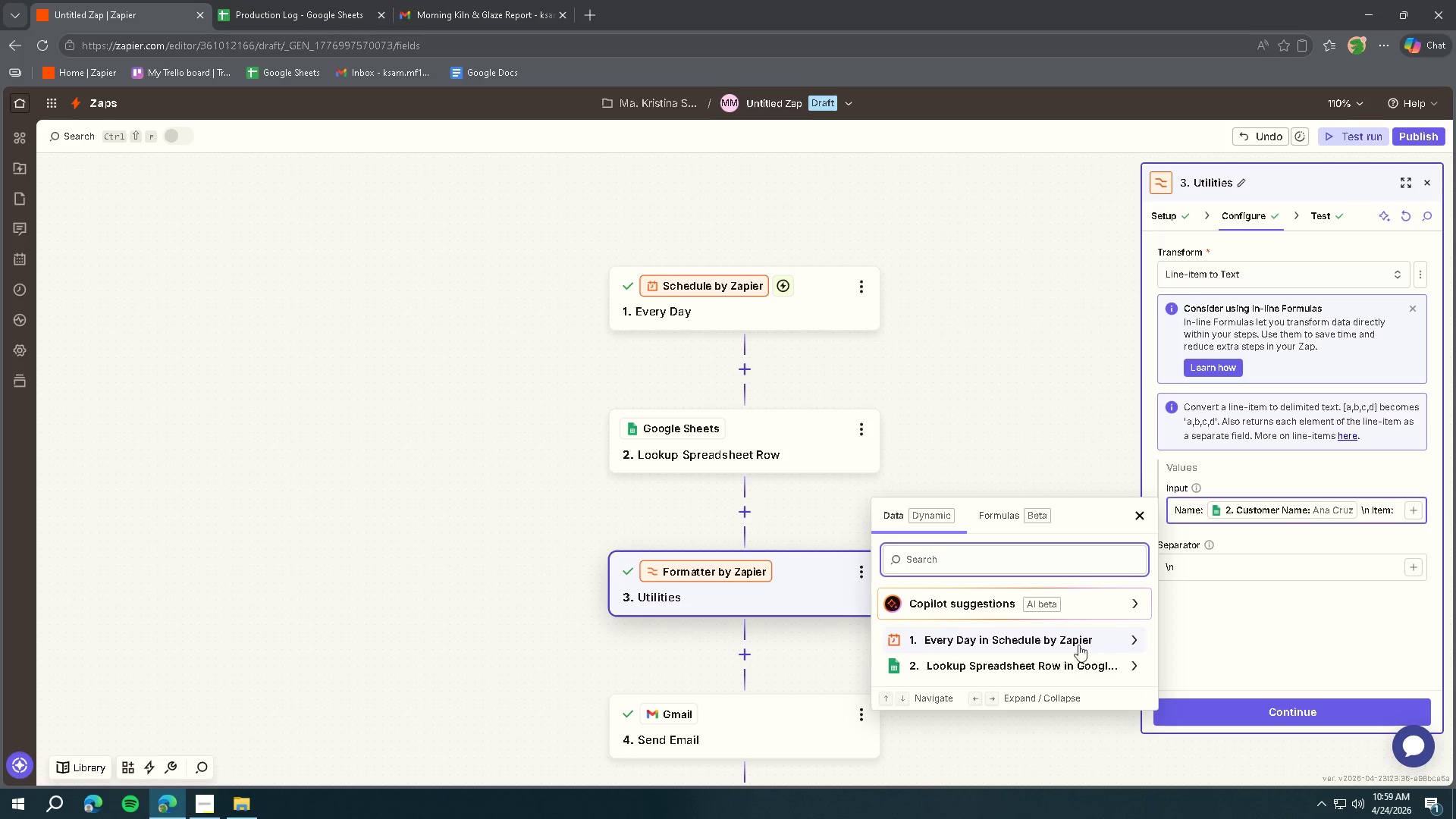 
left_click([1051, 668])
 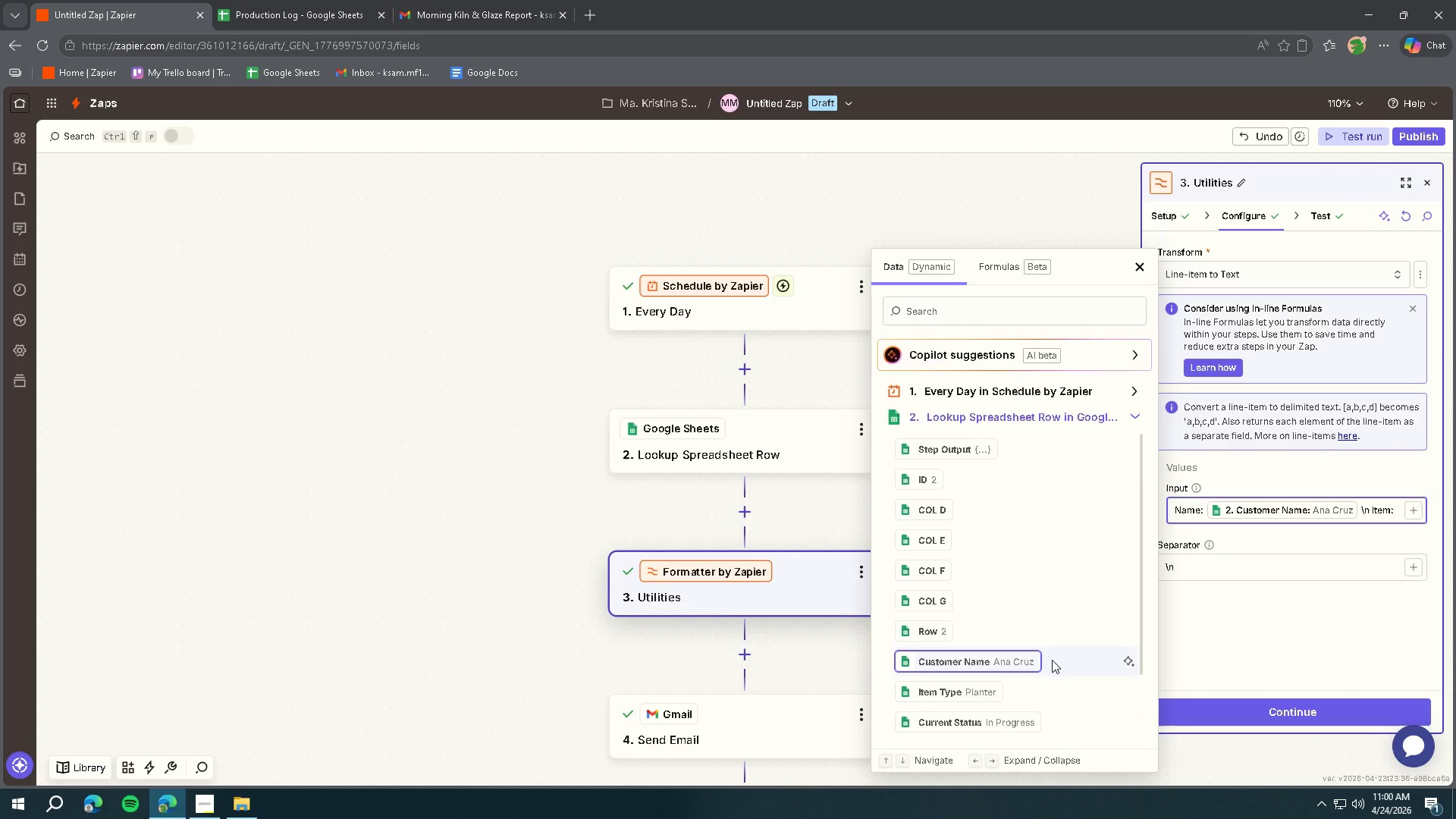 
scroll: coordinate [1046, 621], scroll_direction: down, amount: 2.0
 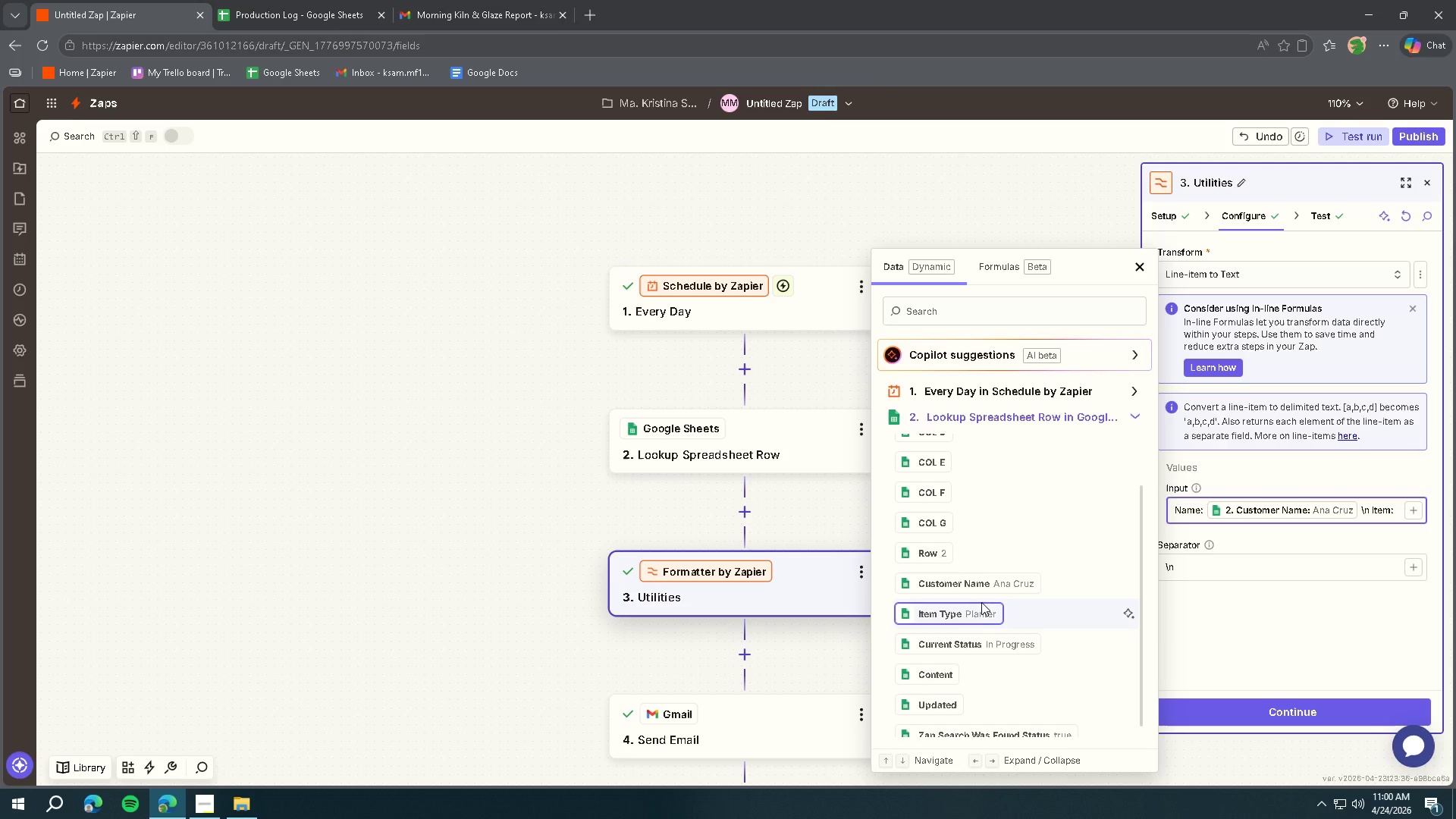 
left_click([974, 612])
 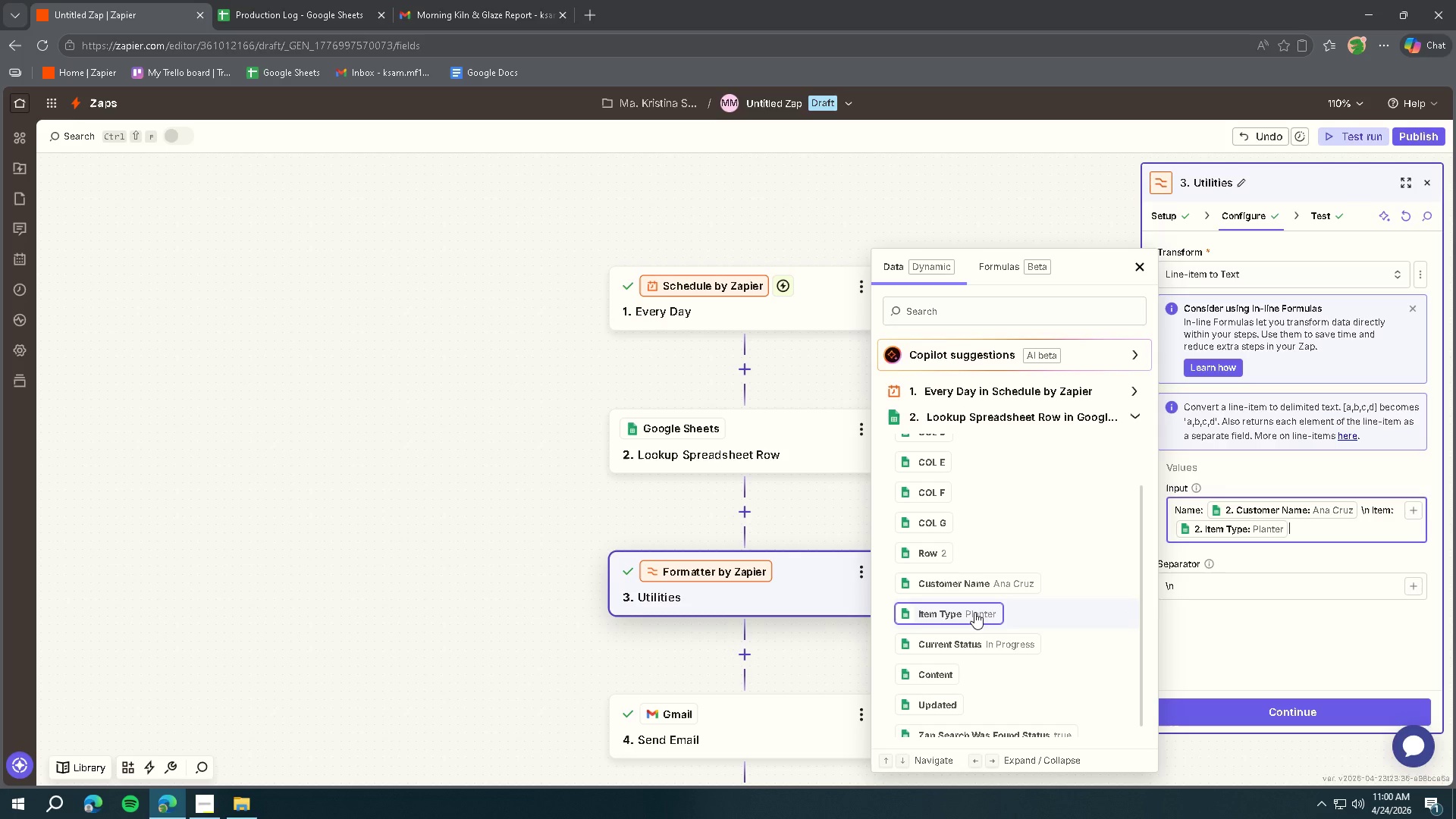 
type( \n Current Status:)
 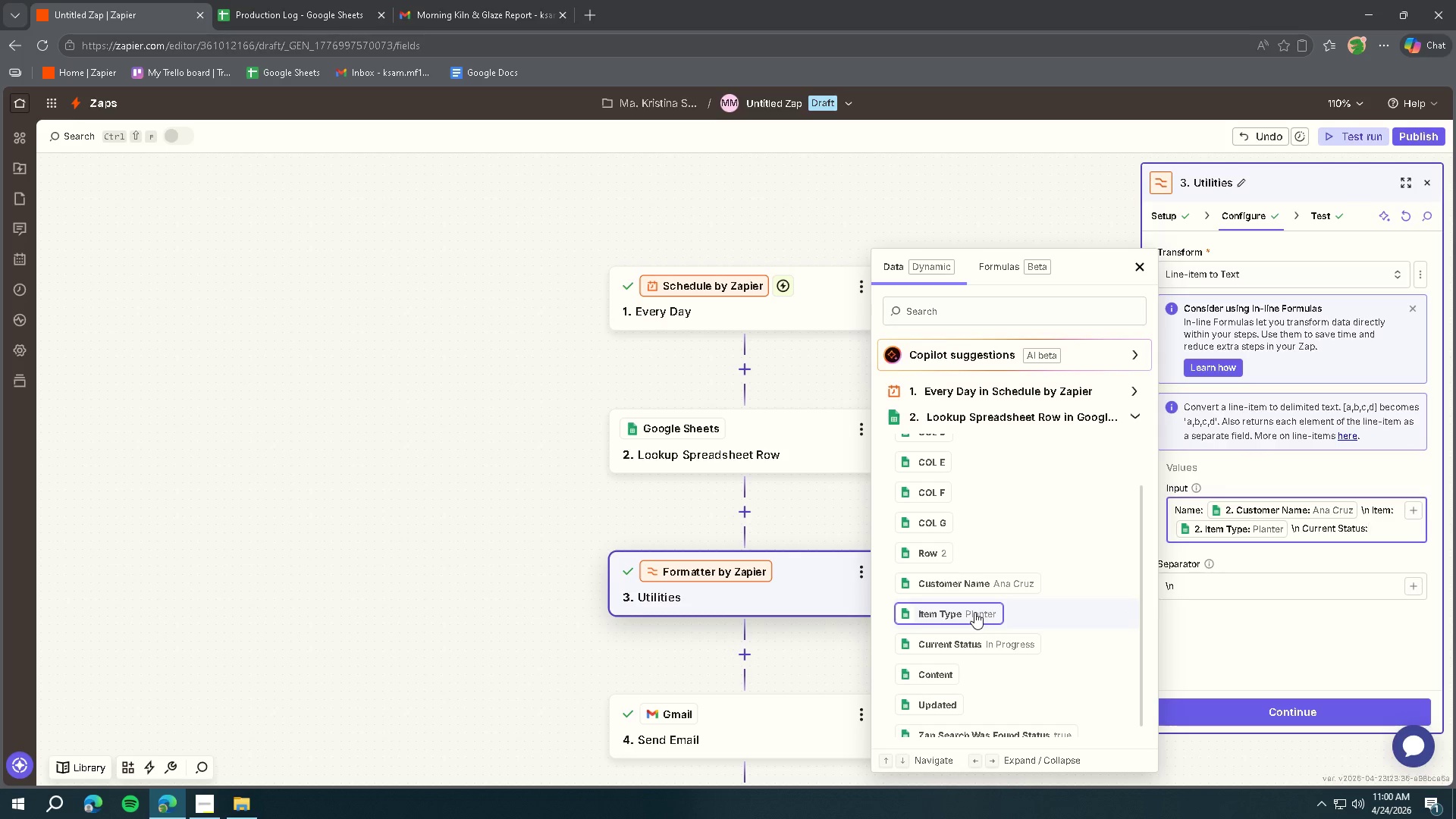 
key(Space)
 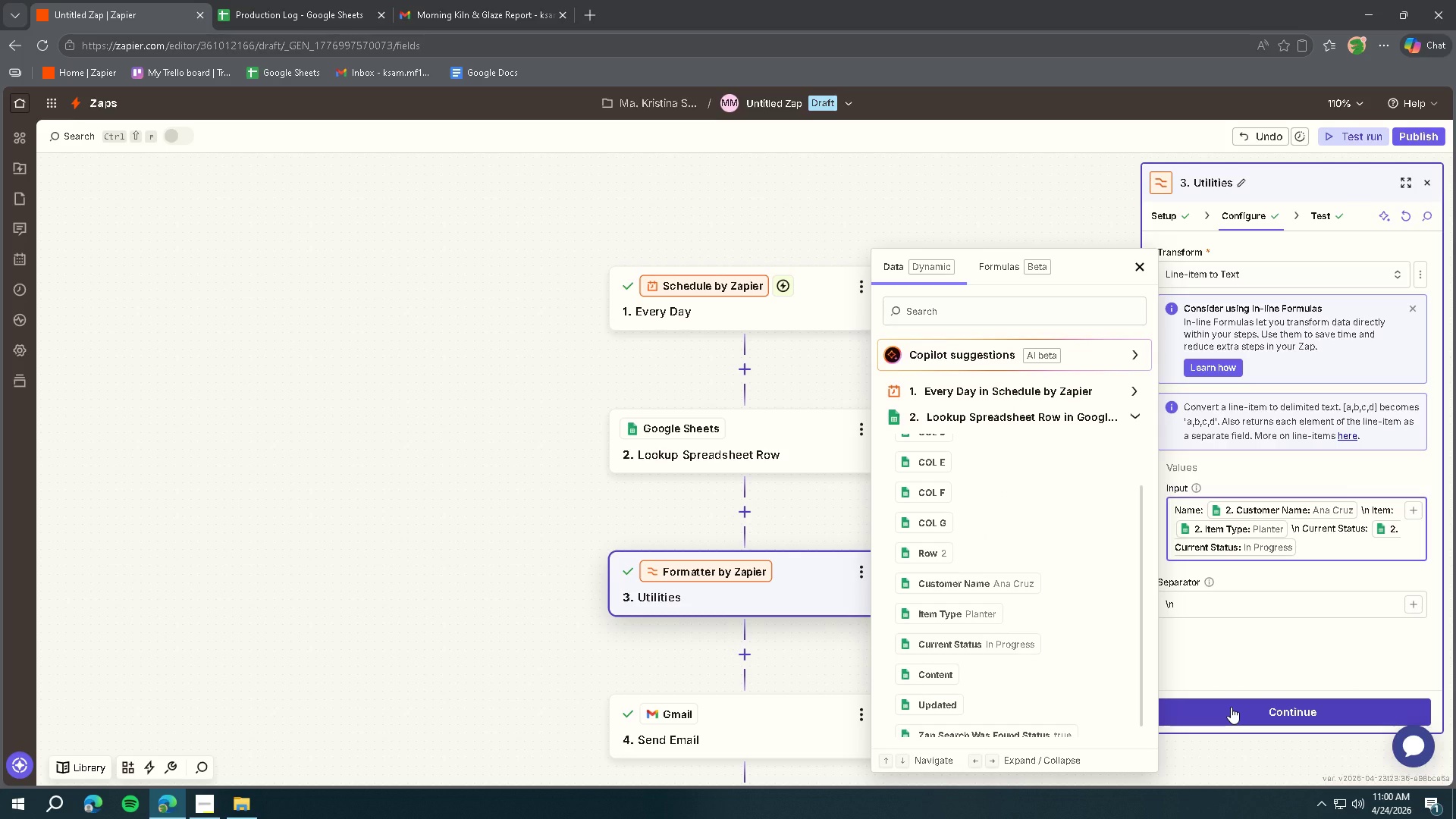 
wait(7.27)
 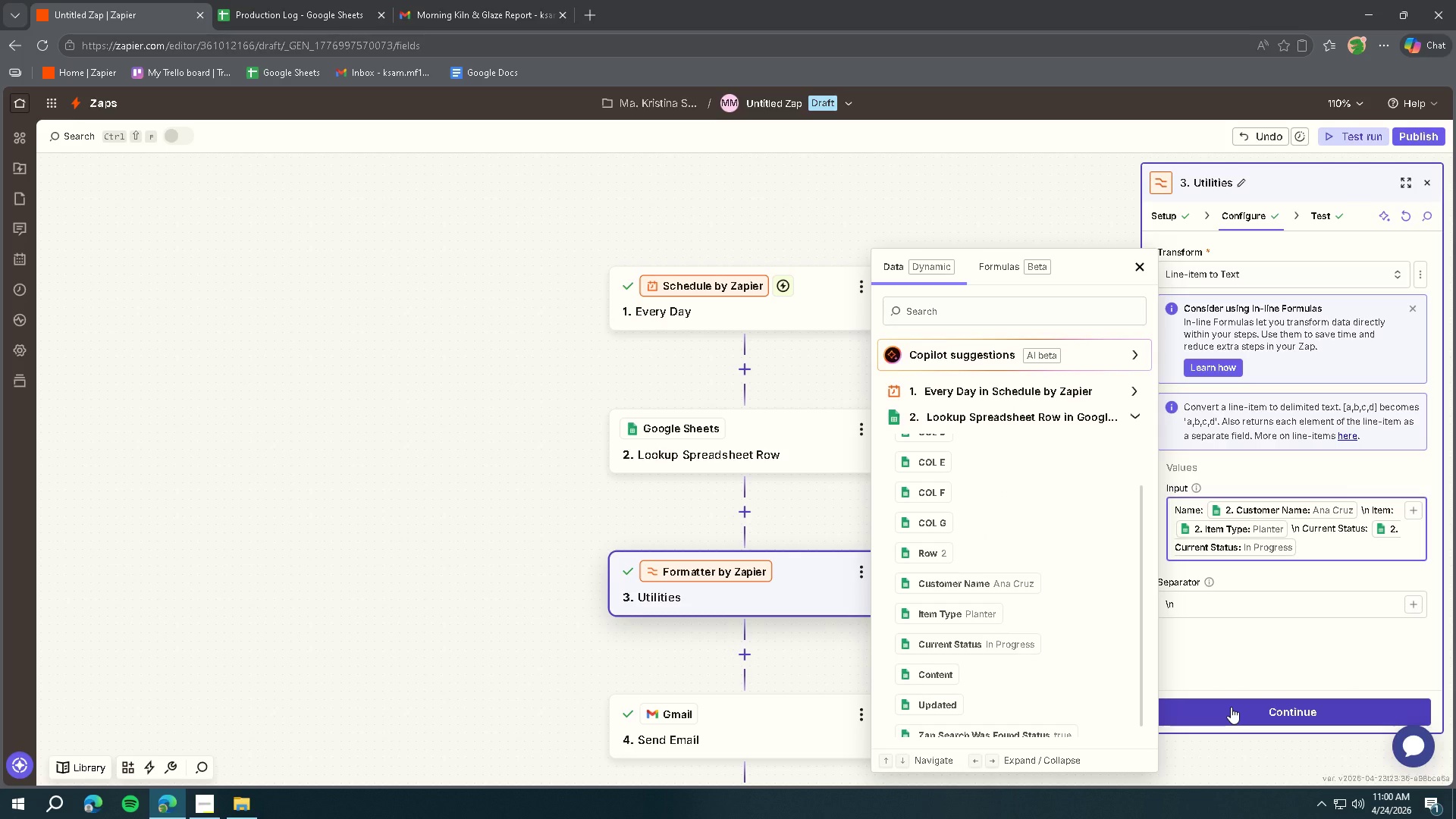 
left_click([1231, 707])
 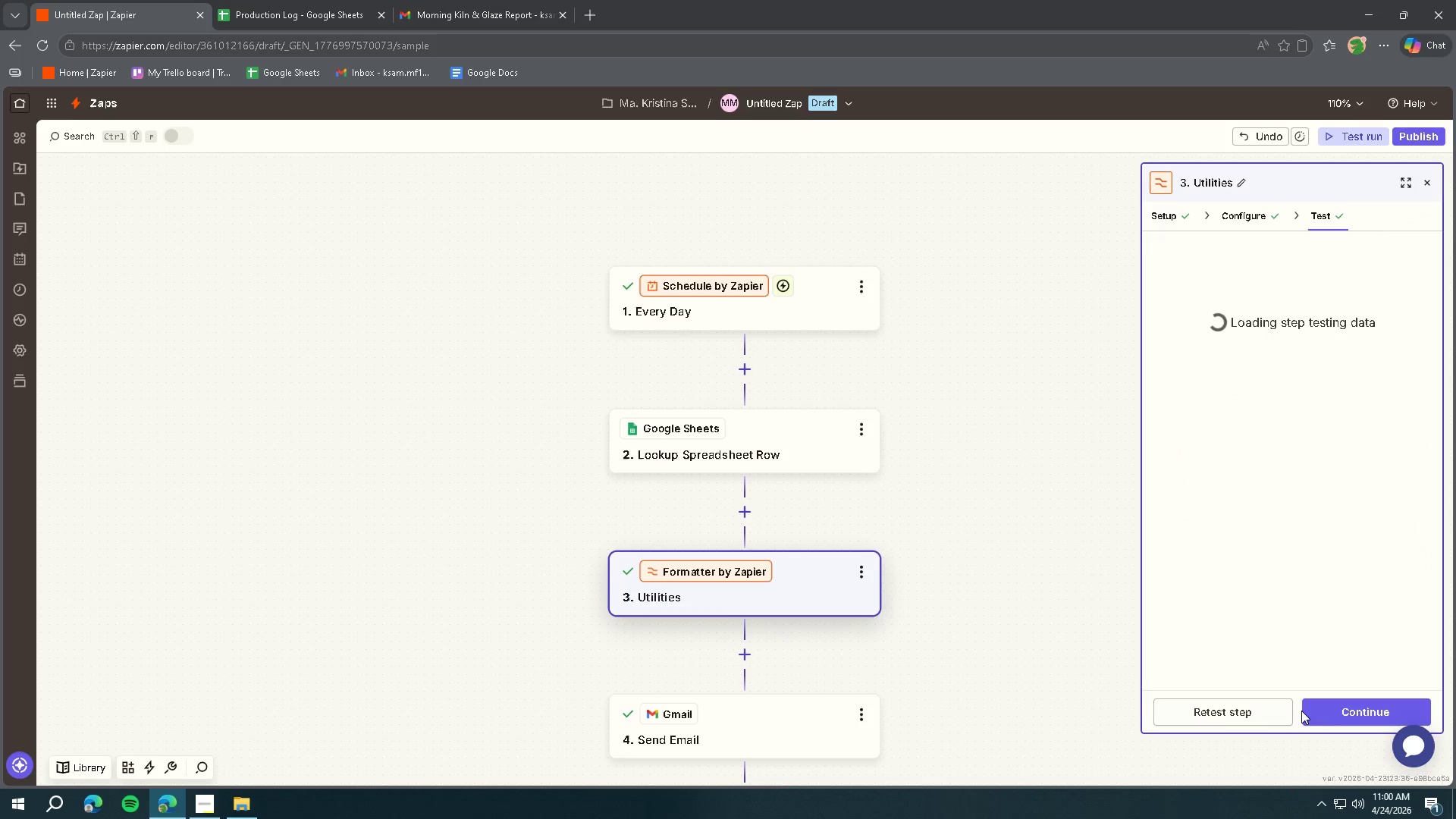 
left_click([1308, 711])
 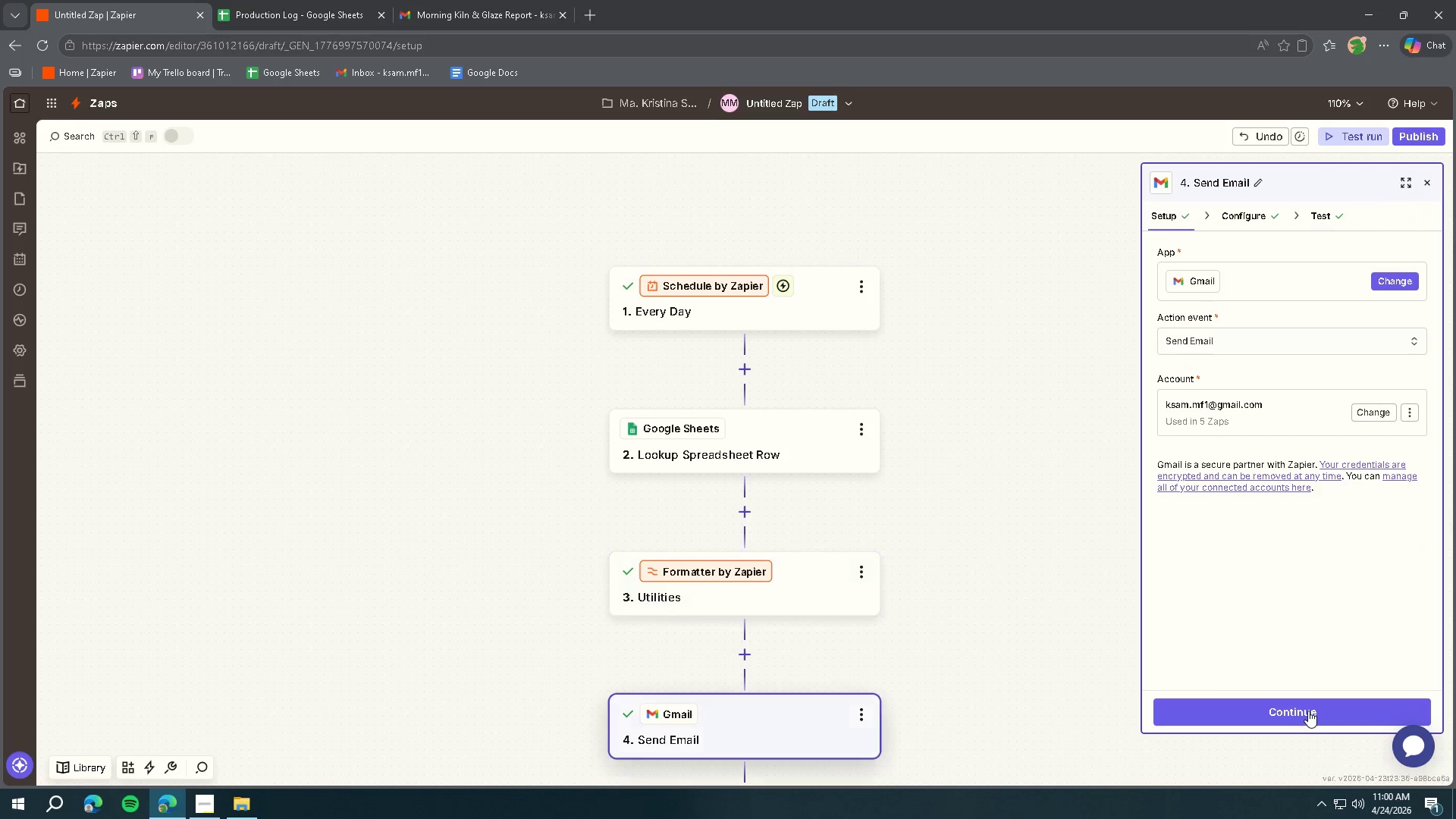 
left_click([1308, 711])
 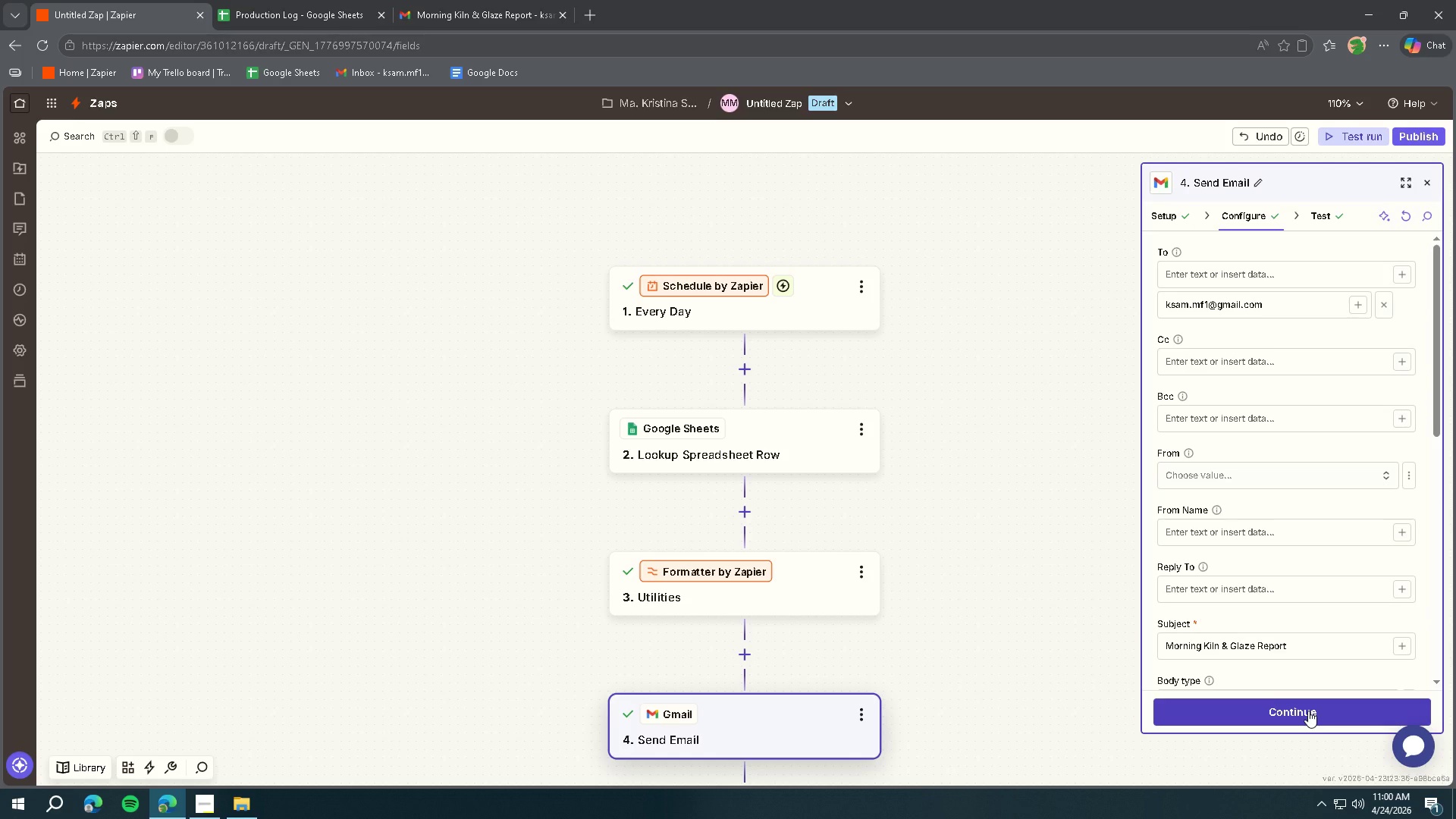 
left_click([1308, 711])
 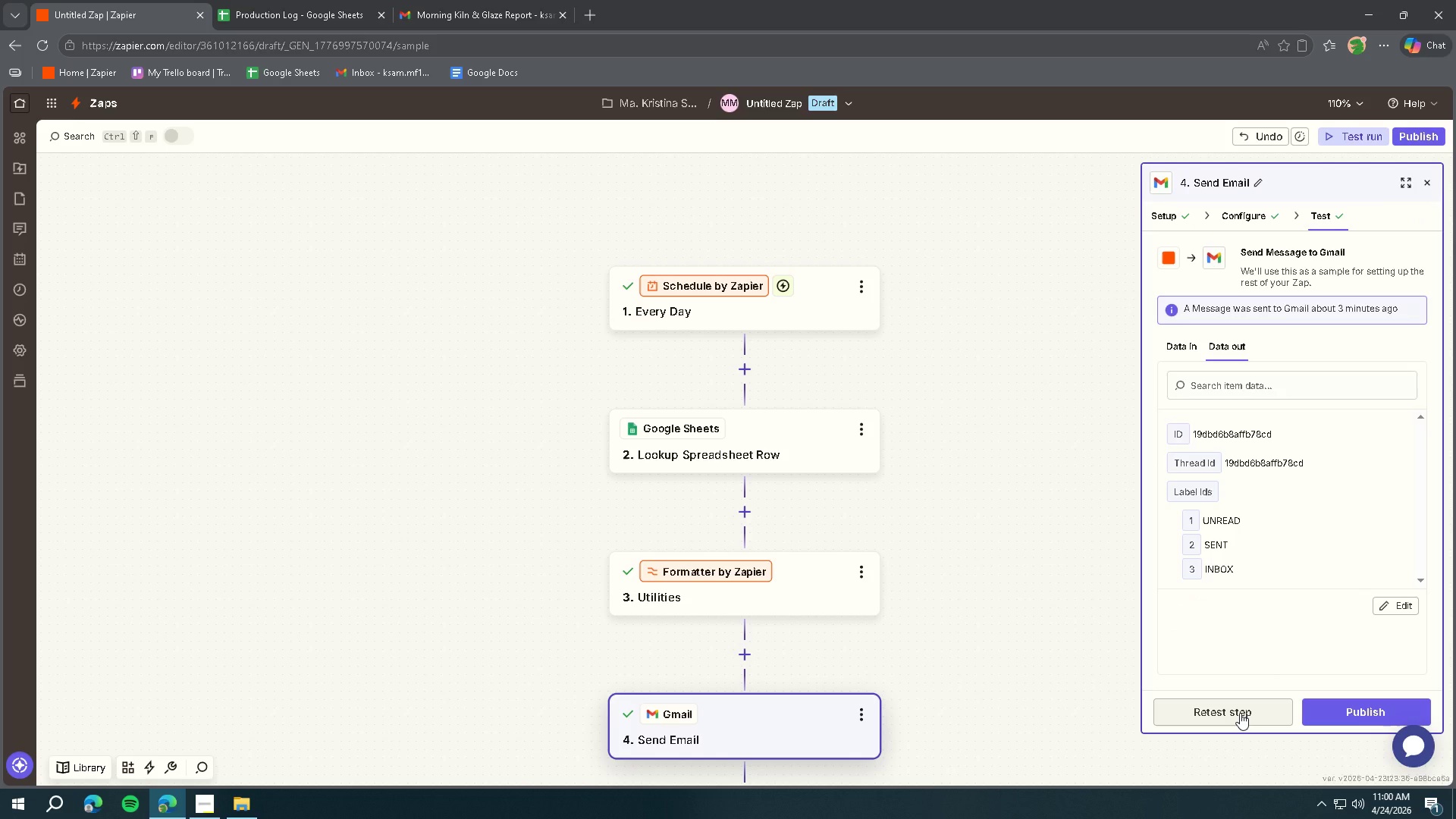 
left_click([1240, 713])
 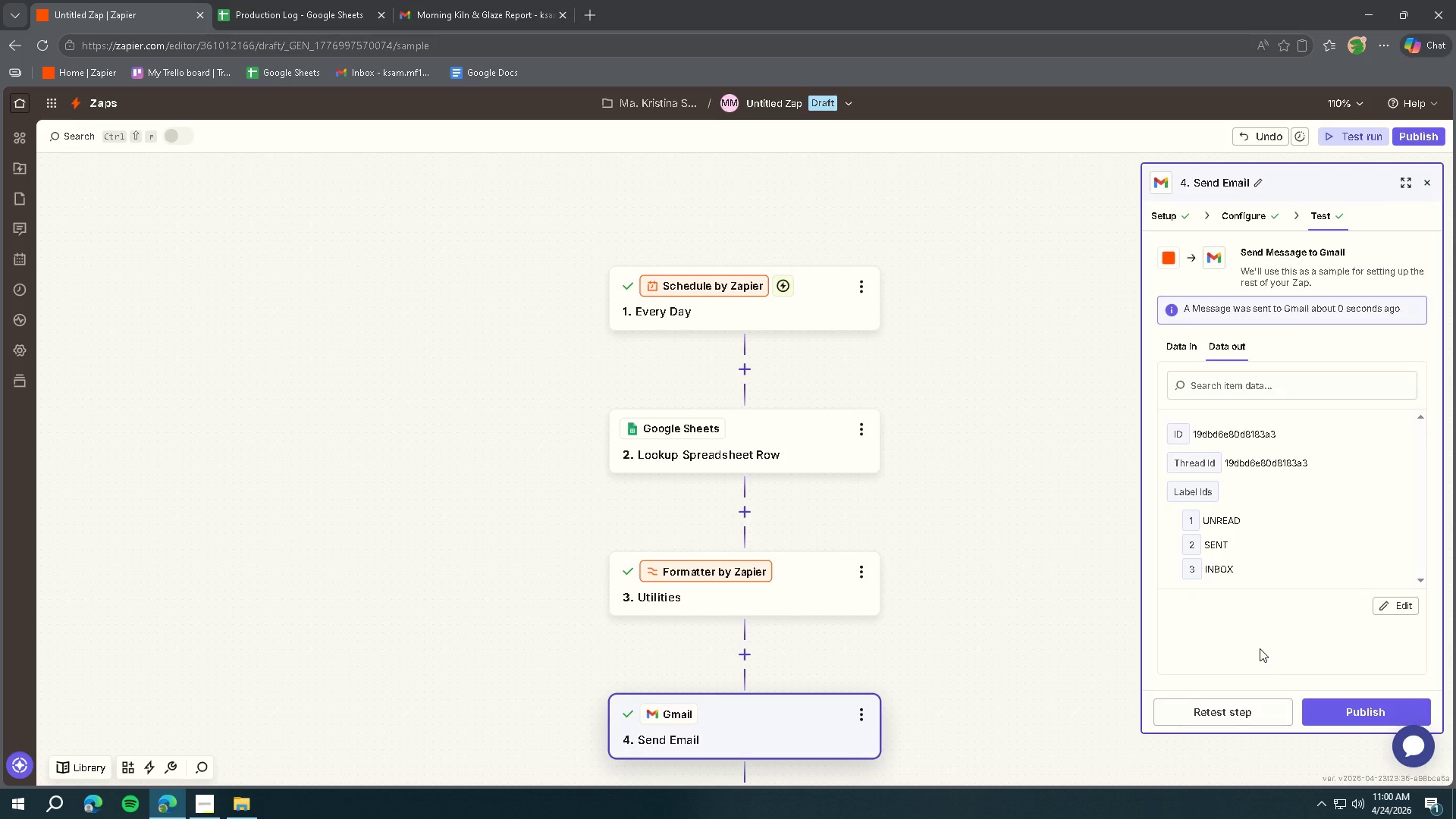 
wait(15.64)
 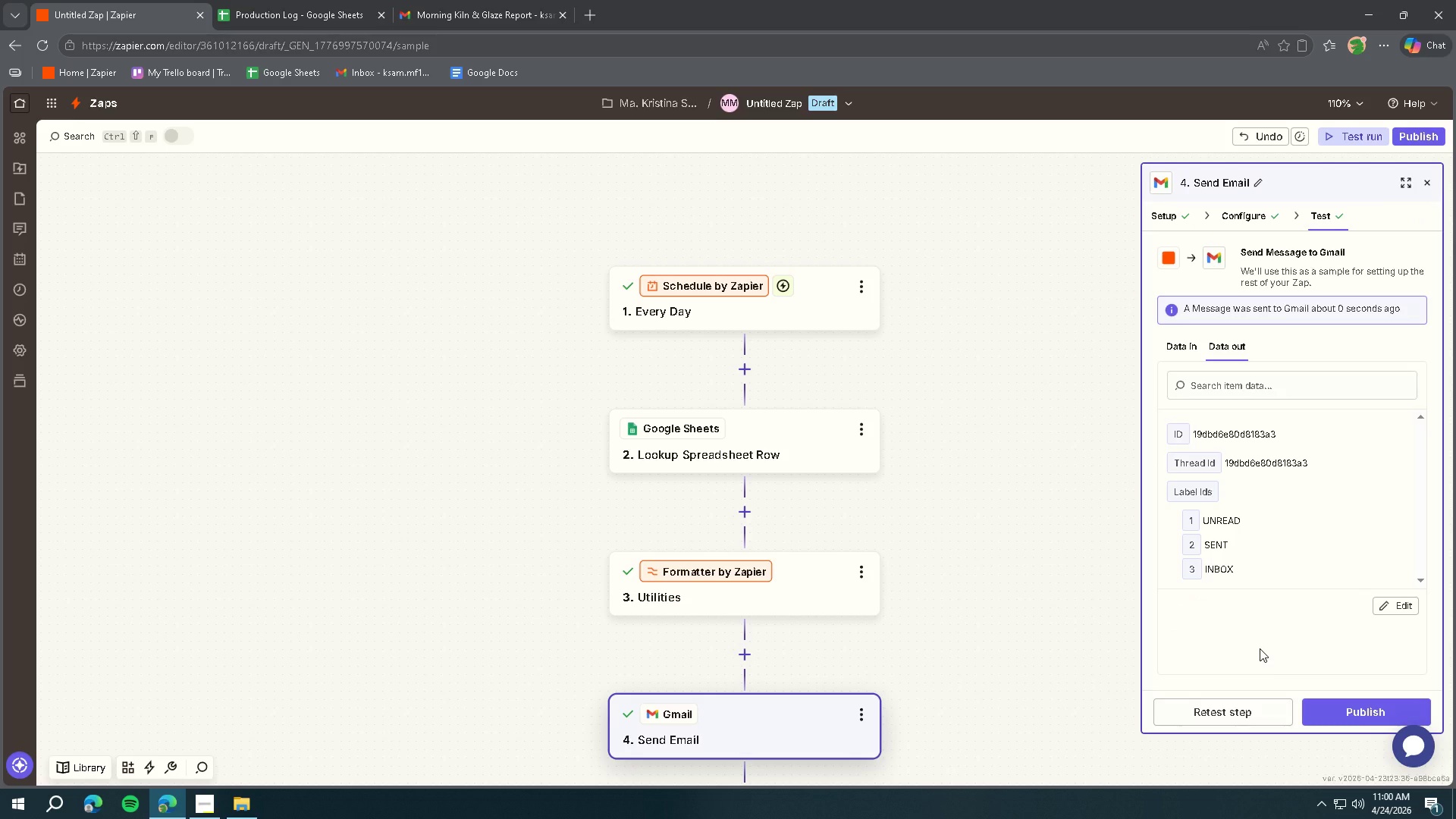 
left_click([447, 20])
 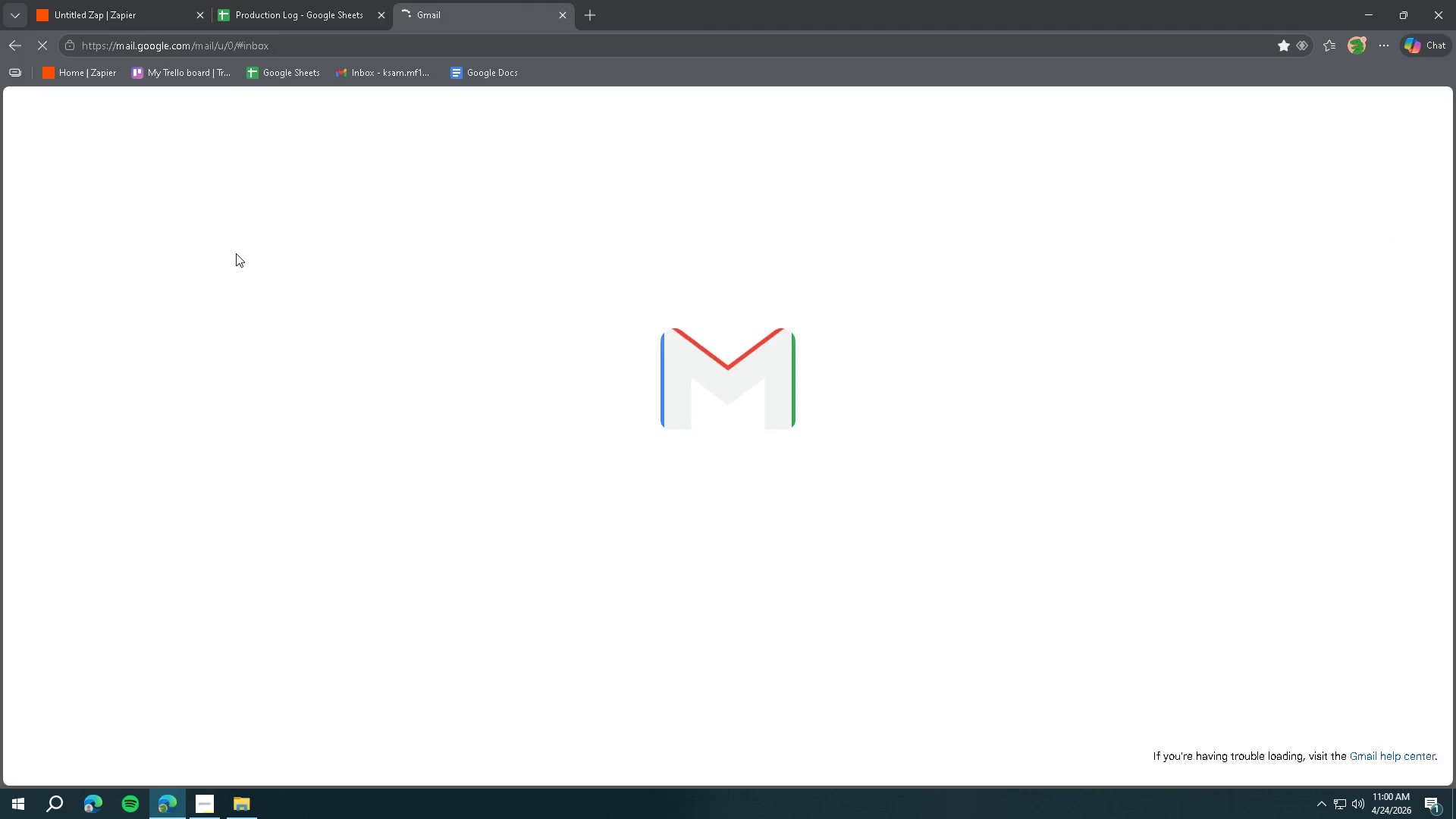 
wait(6.61)
 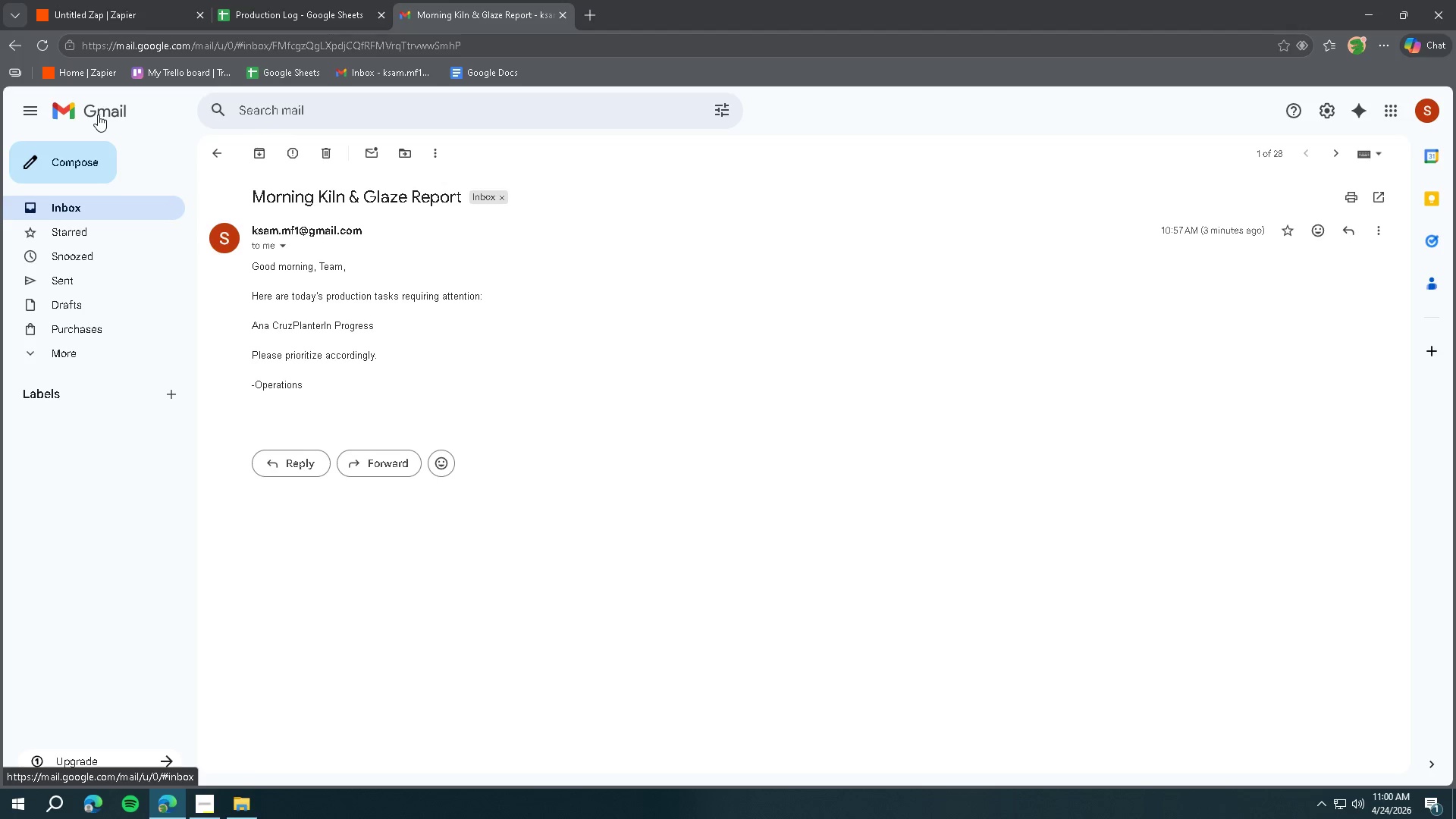 
left_click([592, 354])
 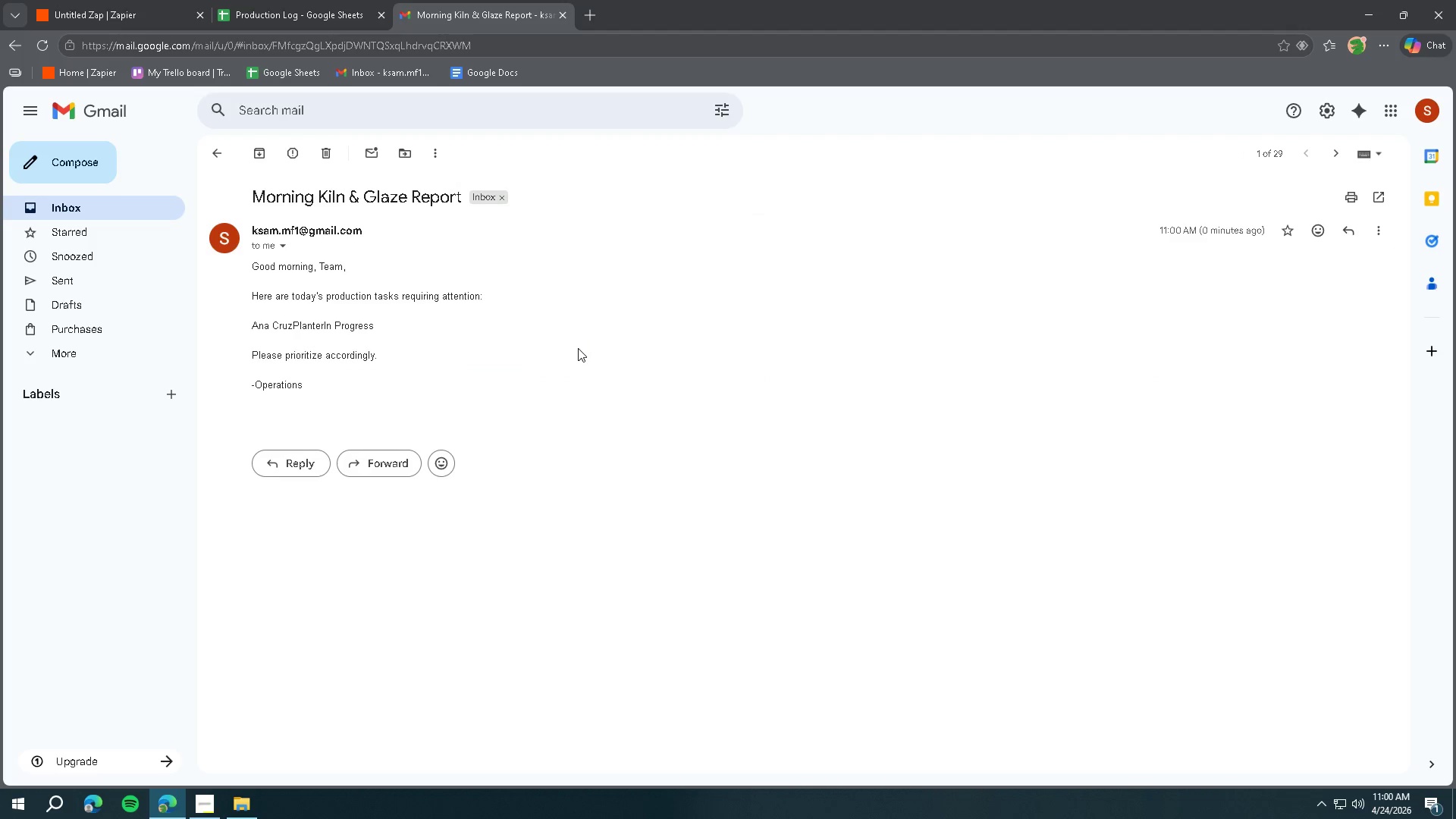 
wait(9.03)
 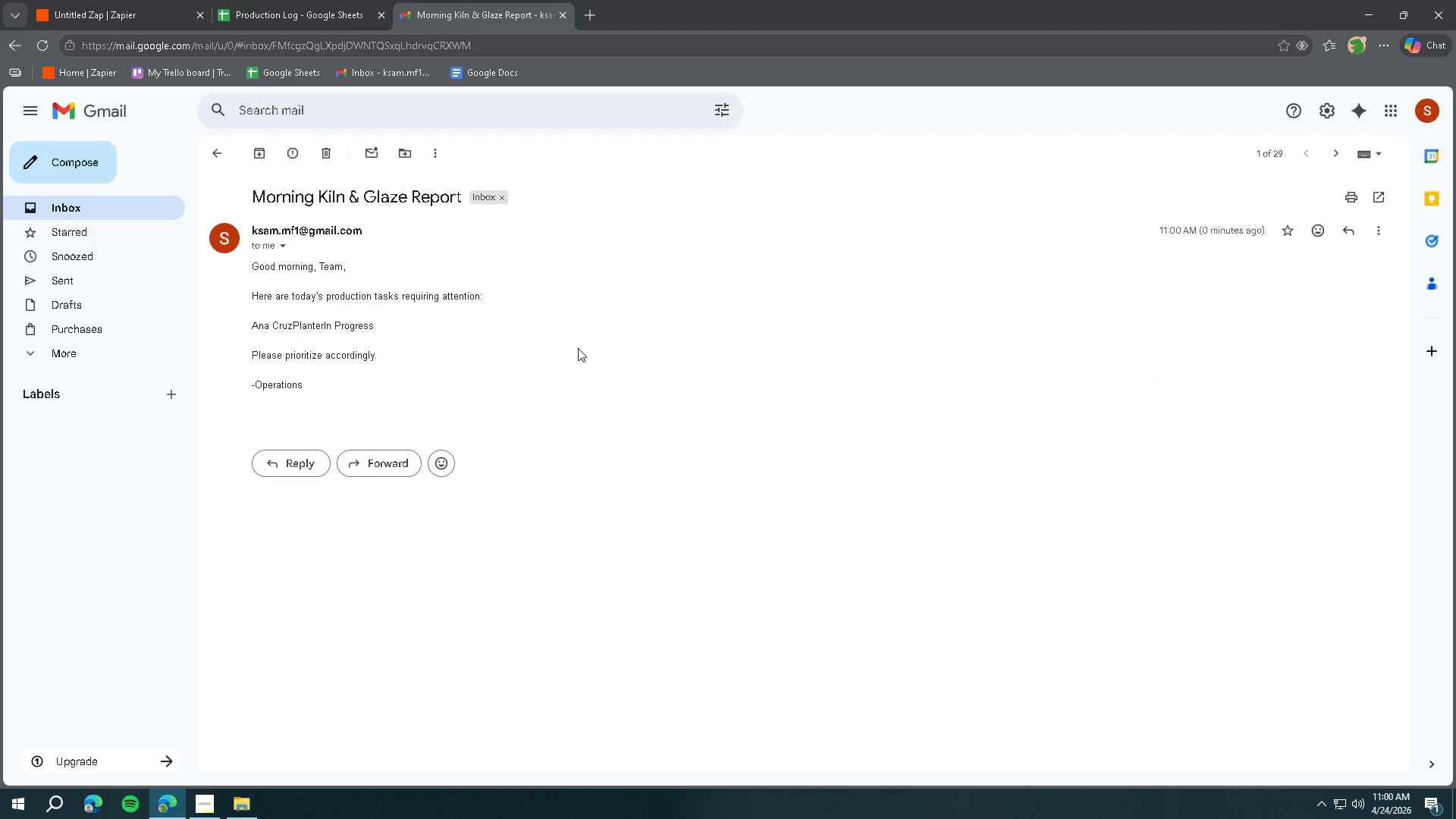 
left_click([104, 24])
 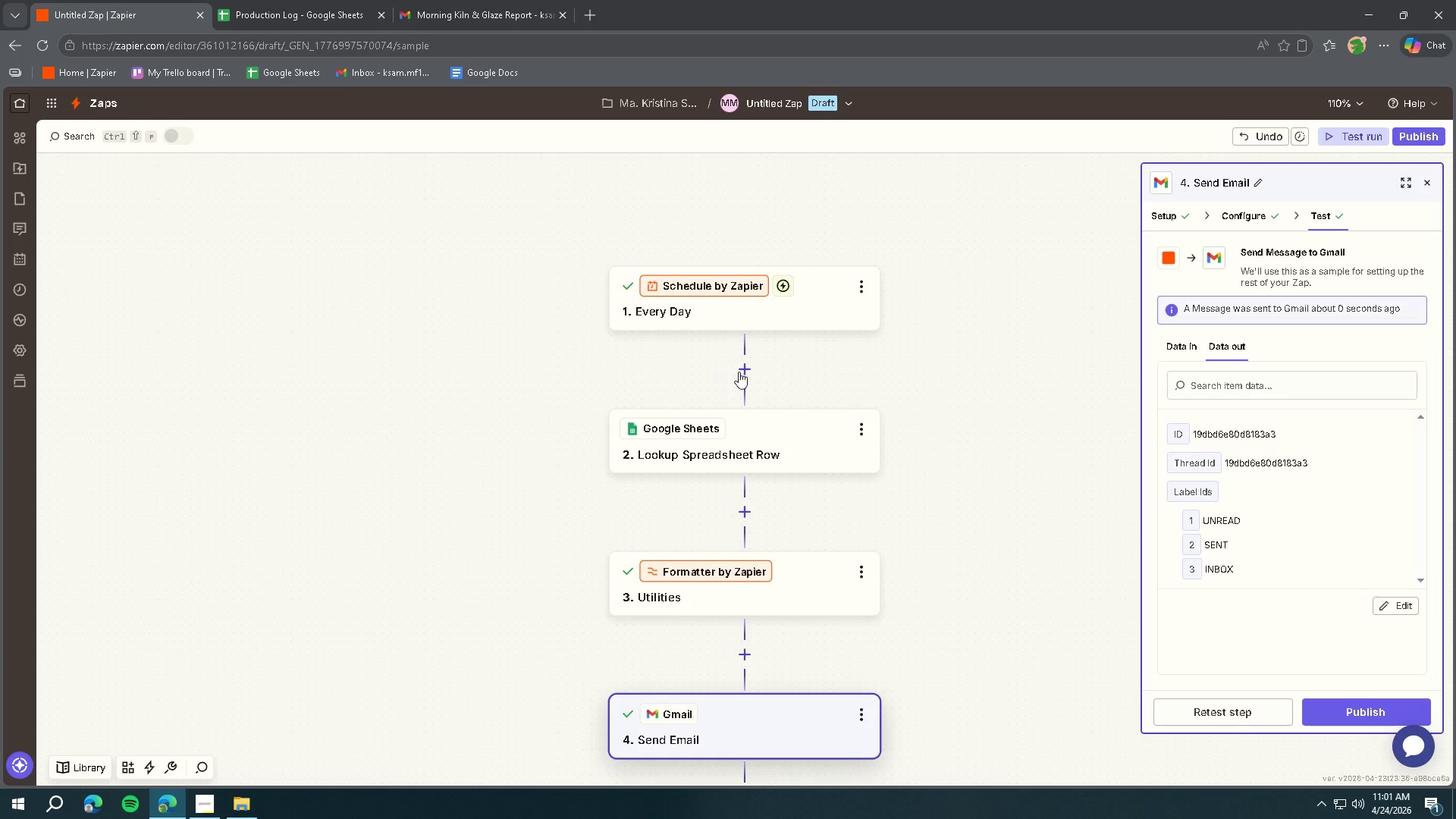 
left_click([1234, 223])
 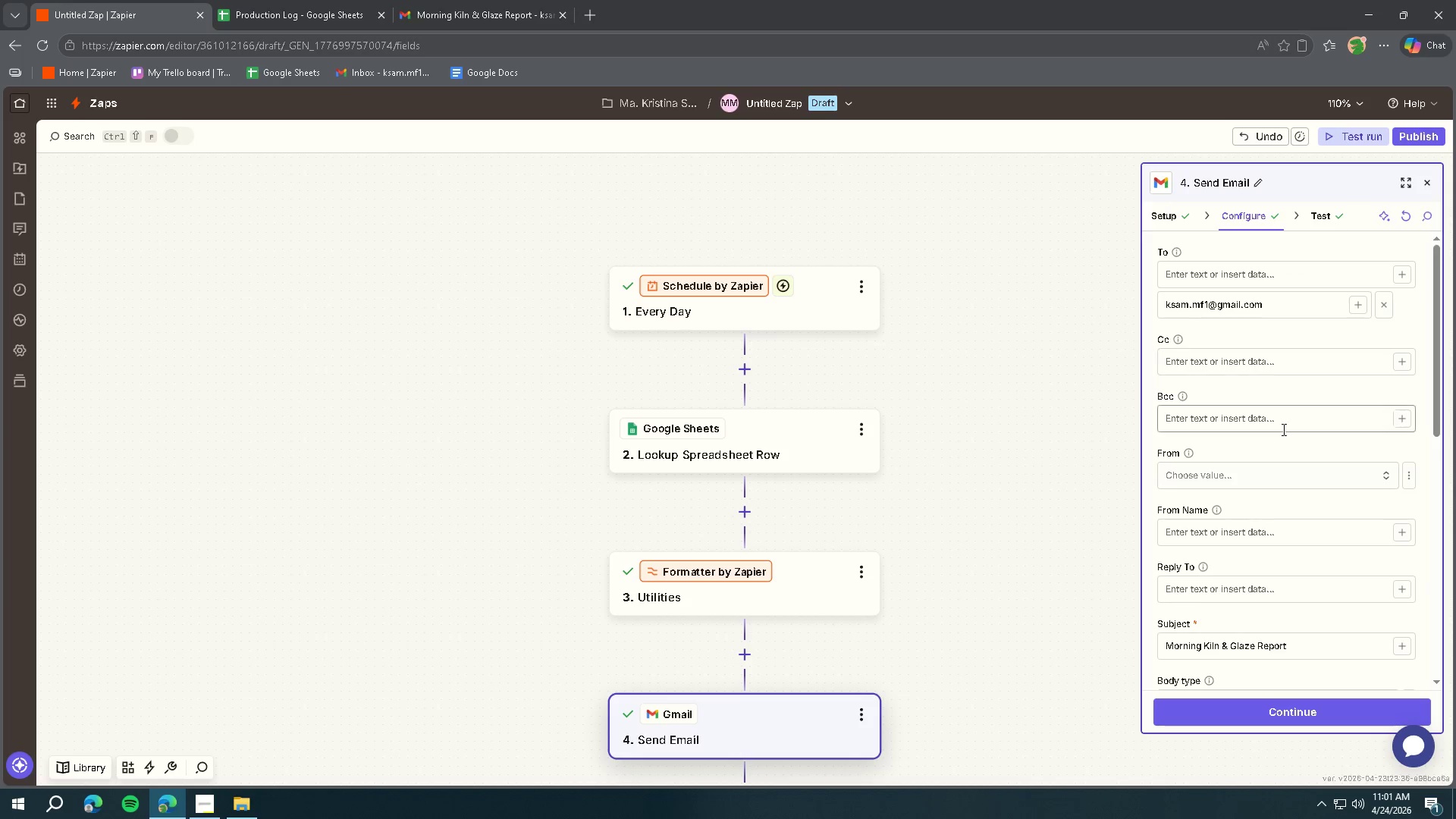 
scroll: coordinate [1301, 469], scroll_direction: none, amount: 0.0
 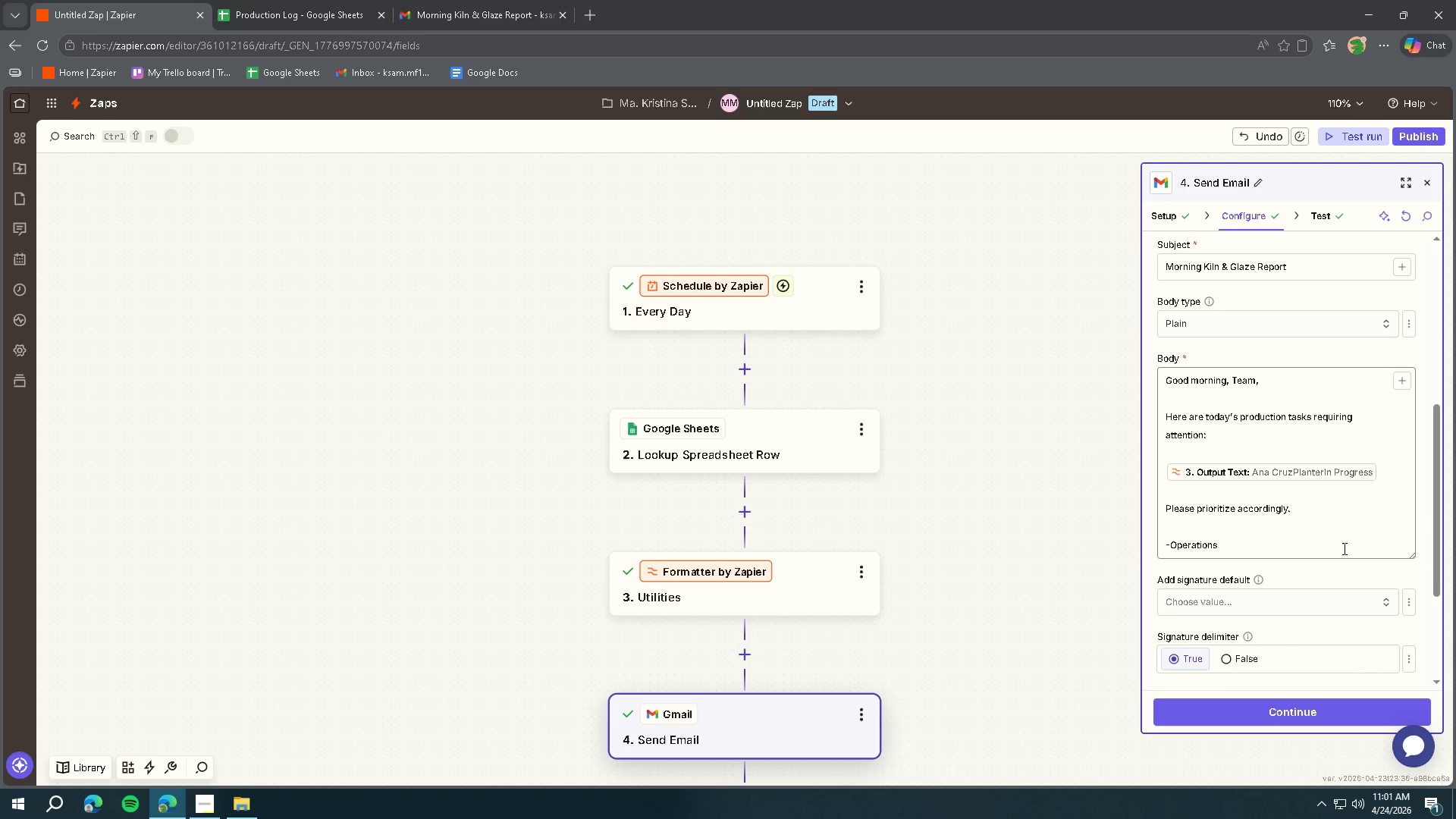 
left_click([1382, 475])
 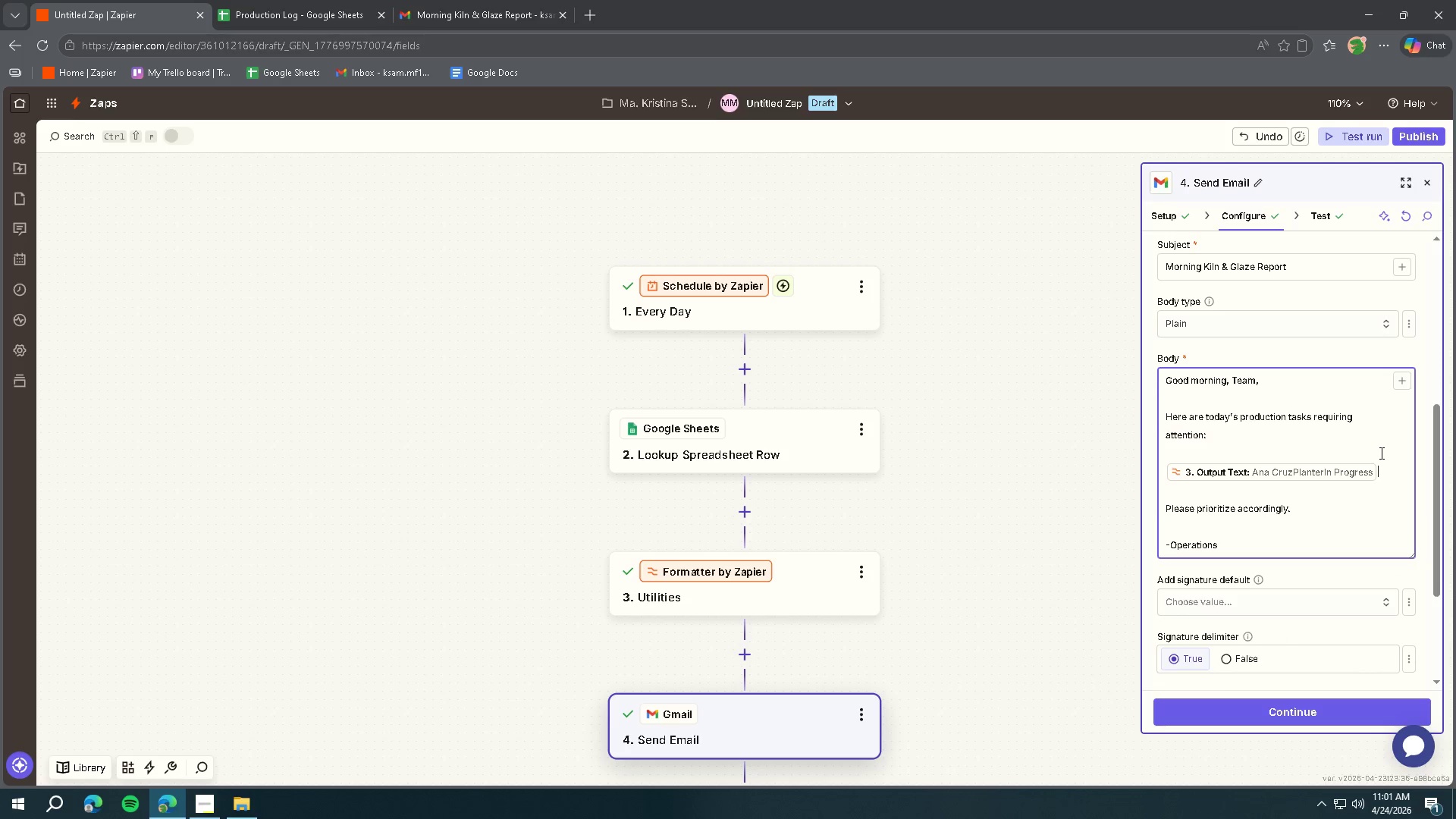 
key(Backspace)
 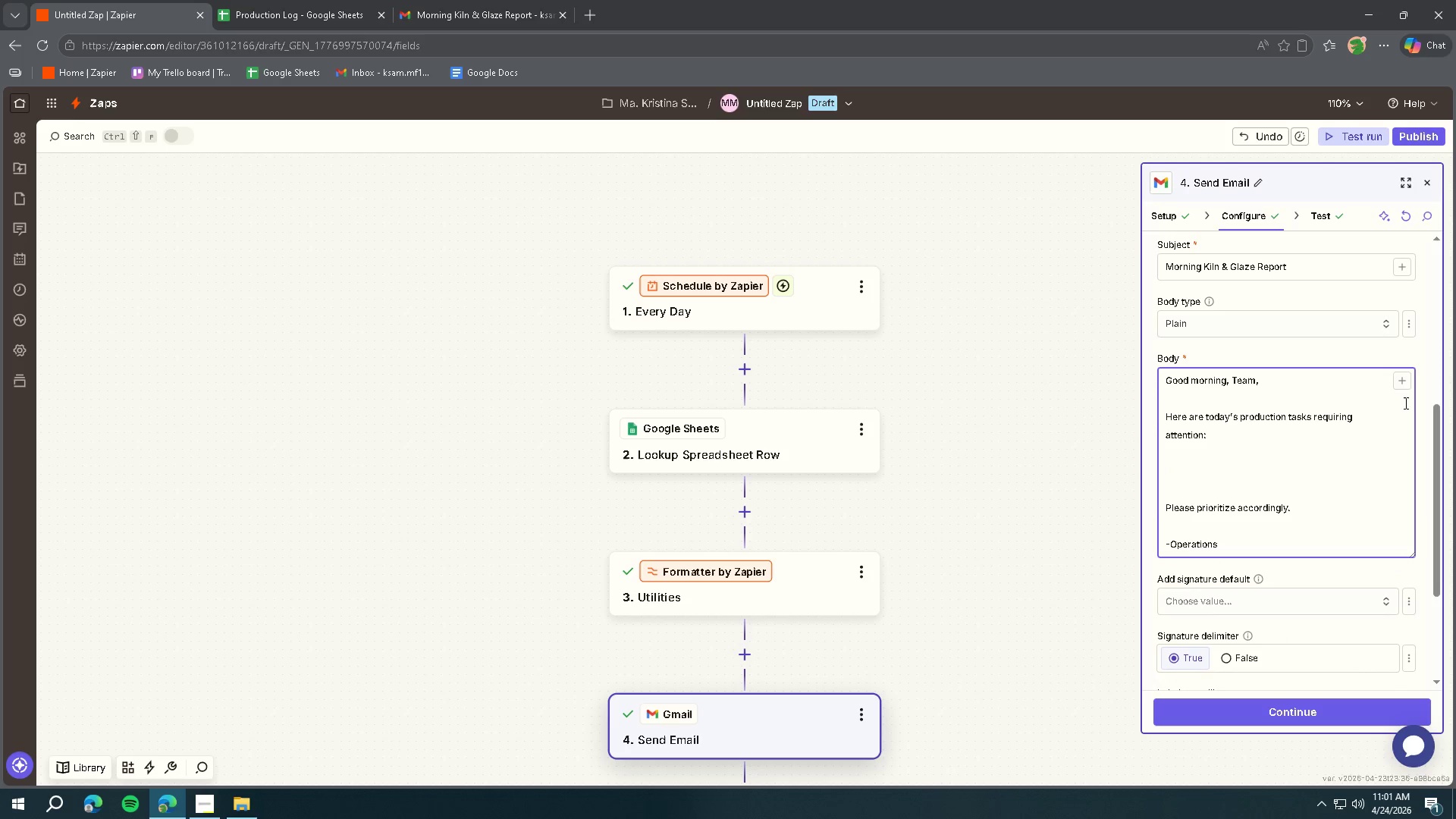 
left_click([1401, 384])
 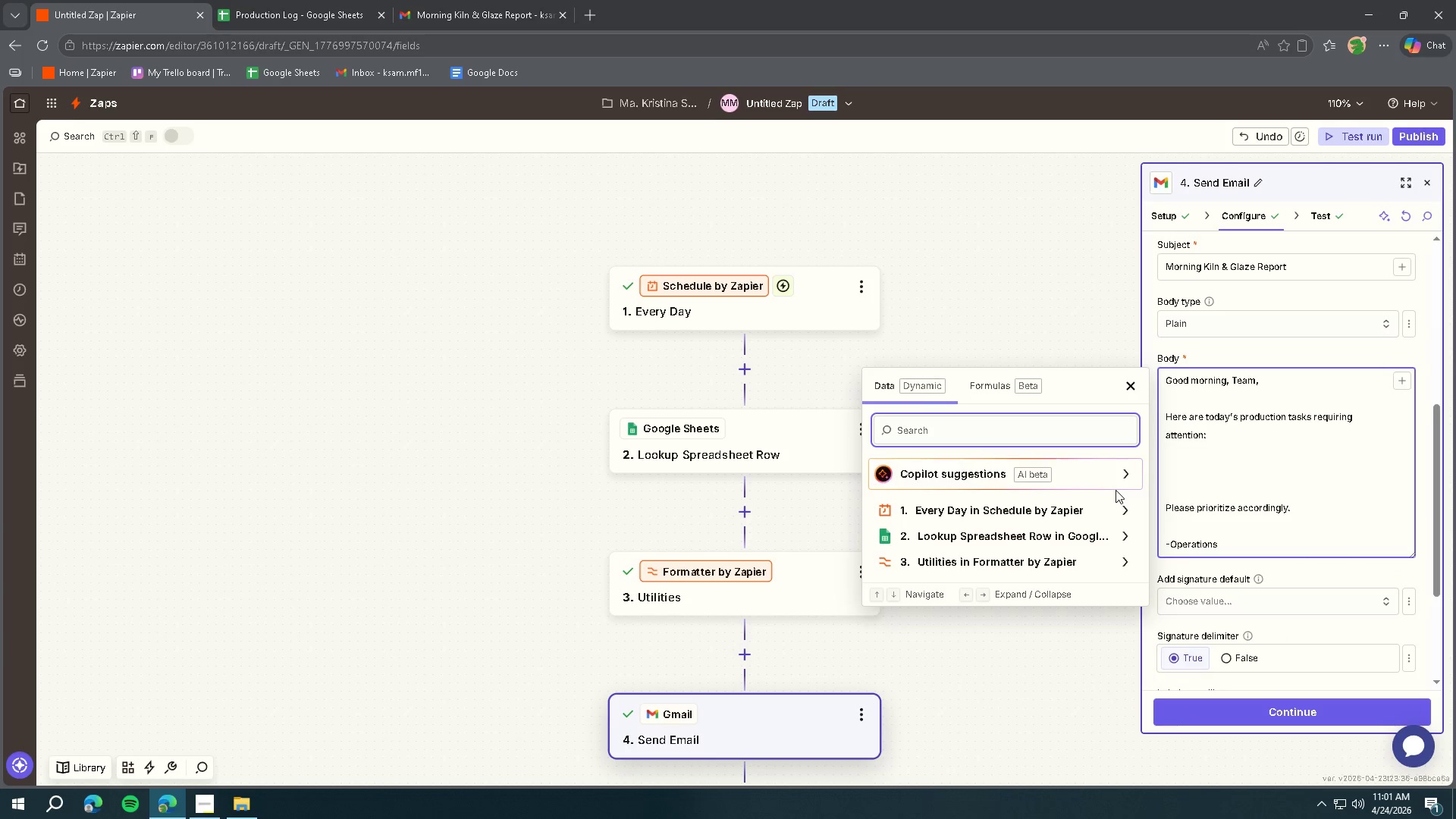 
left_click([1050, 559])
 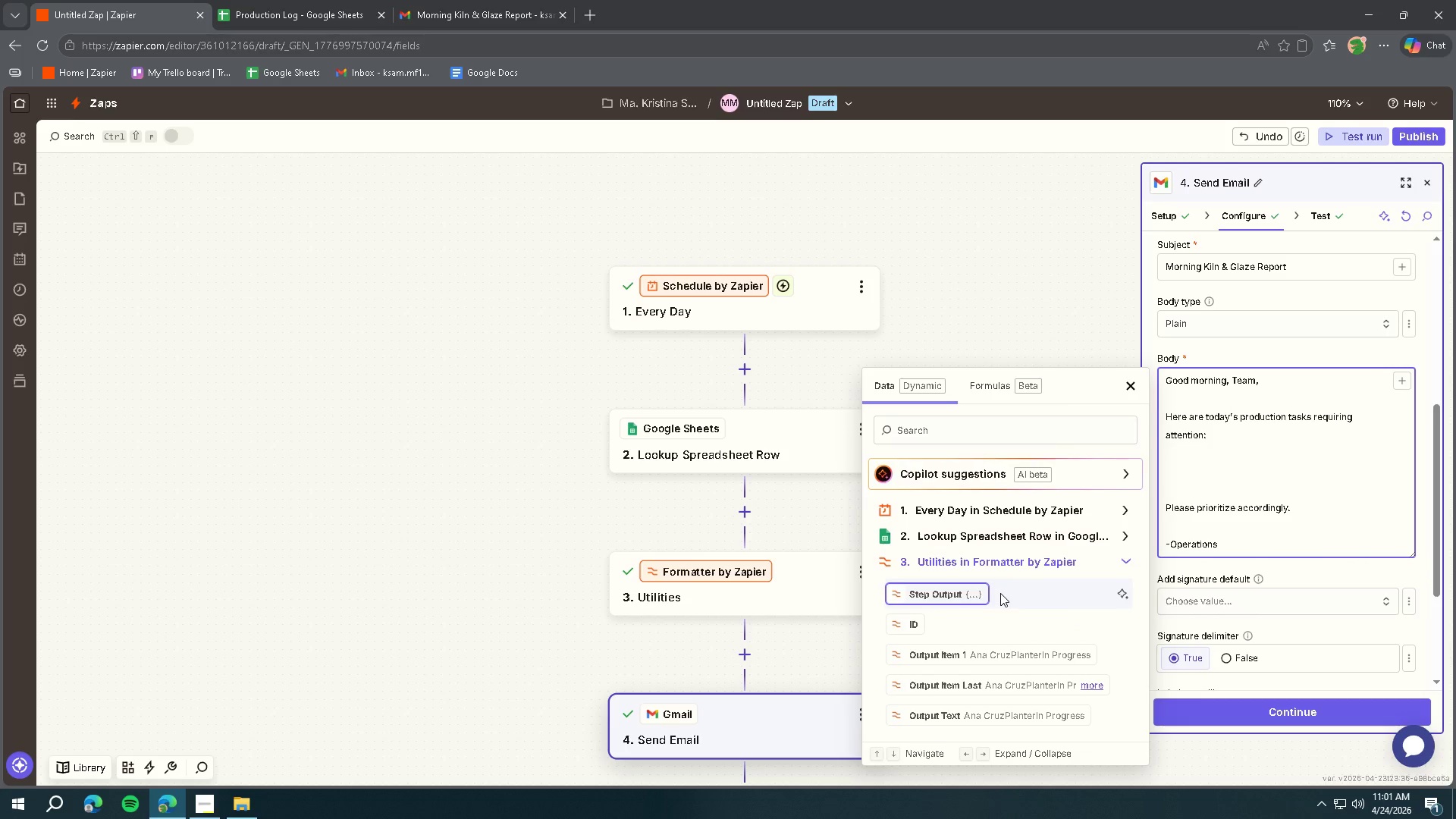 
scroll: coordinate [999, 593], scroll_direction: down, amount: 1.0
 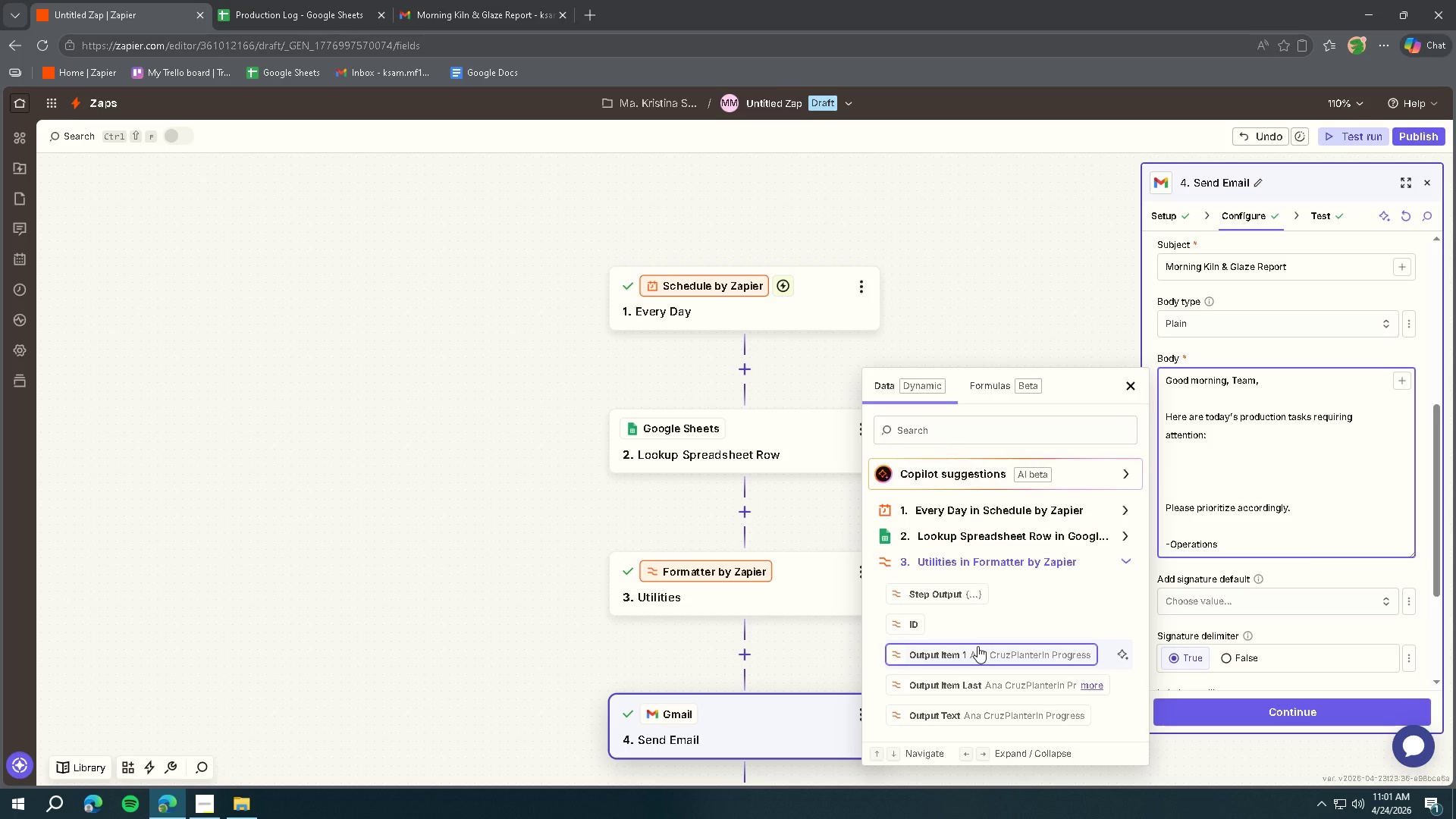 
wait(19.03)
 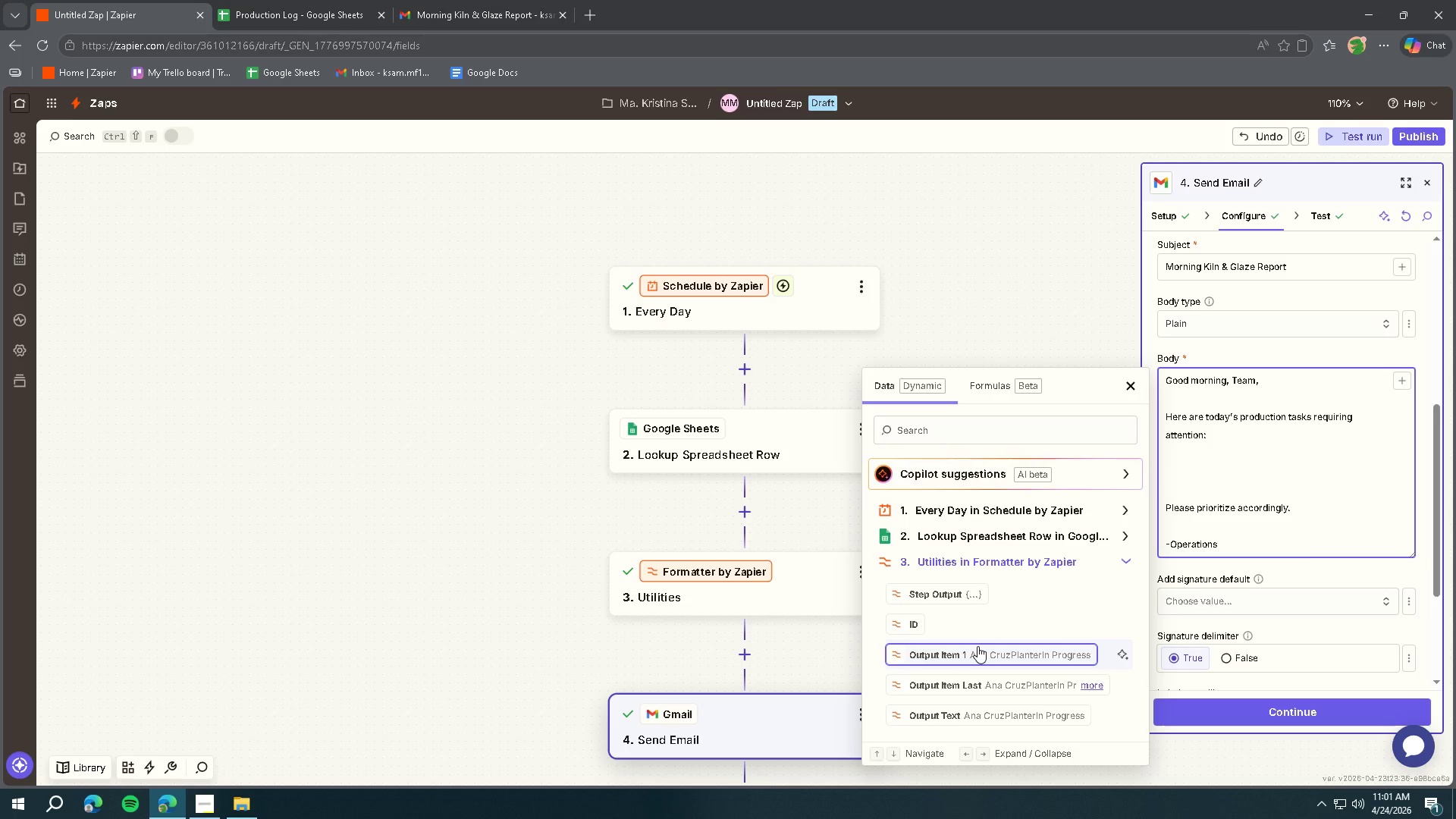 
left_click([968, 717])
 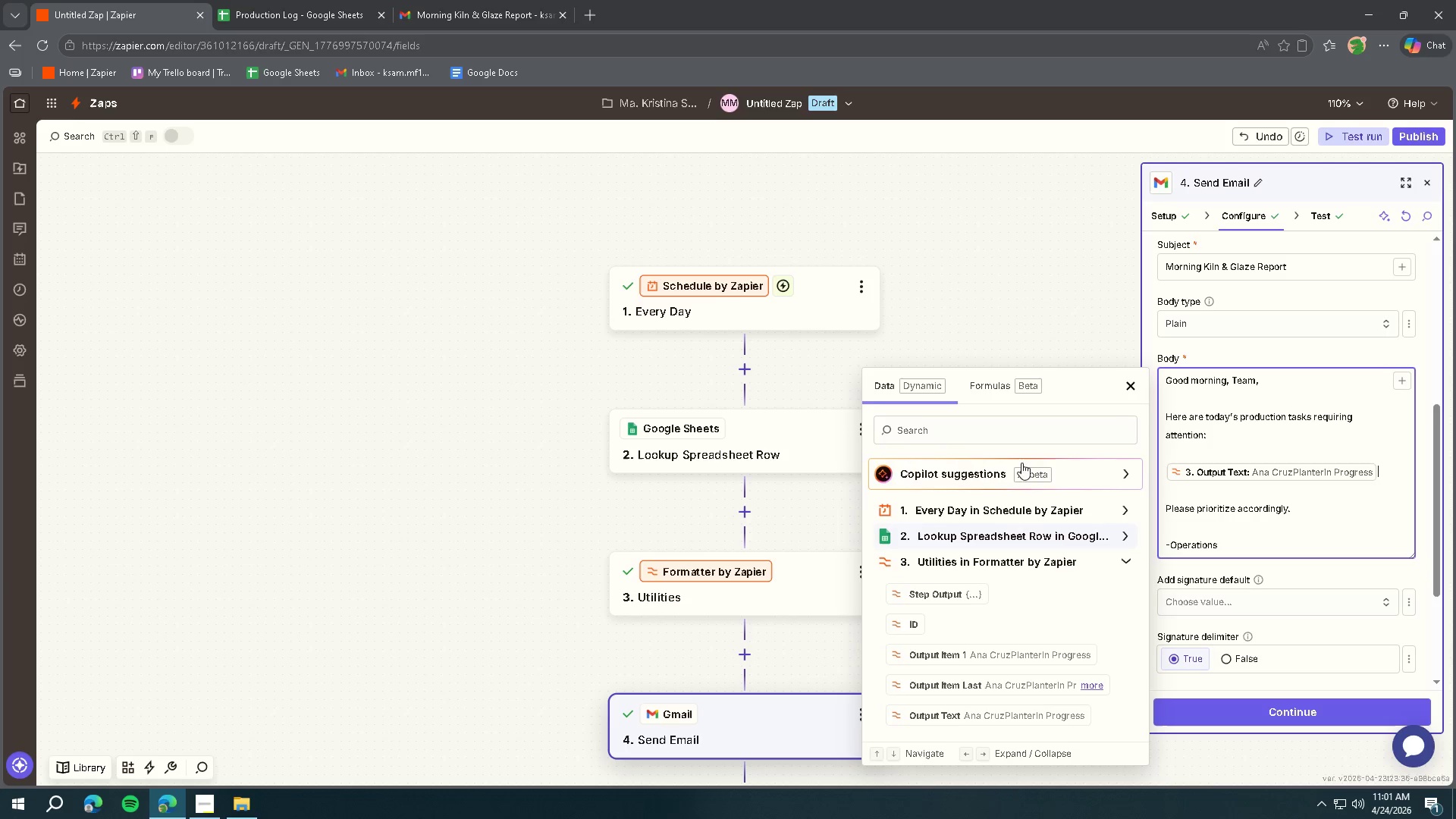 
left_click([307, 27])
 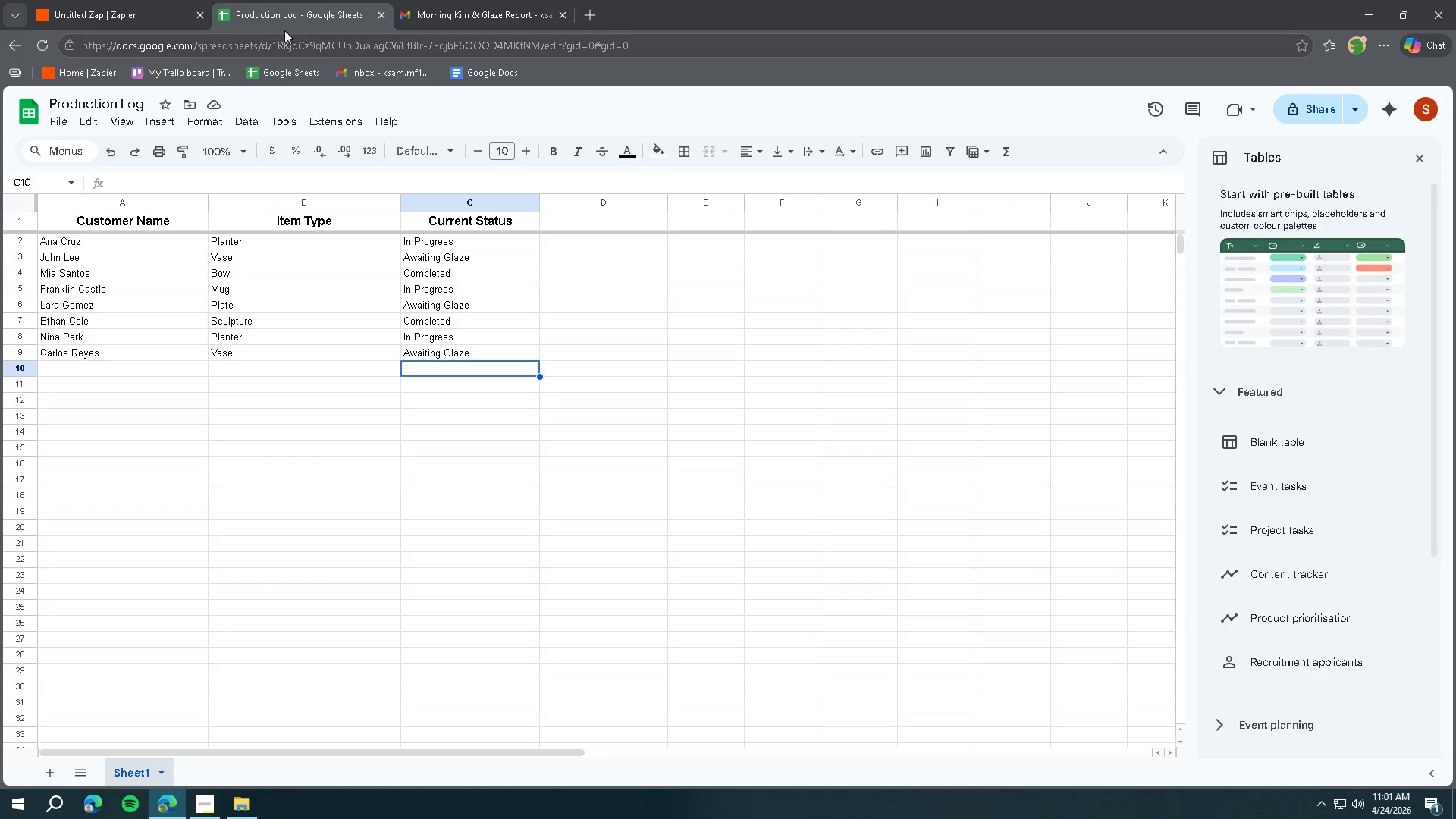 
left_click([157, 11])
 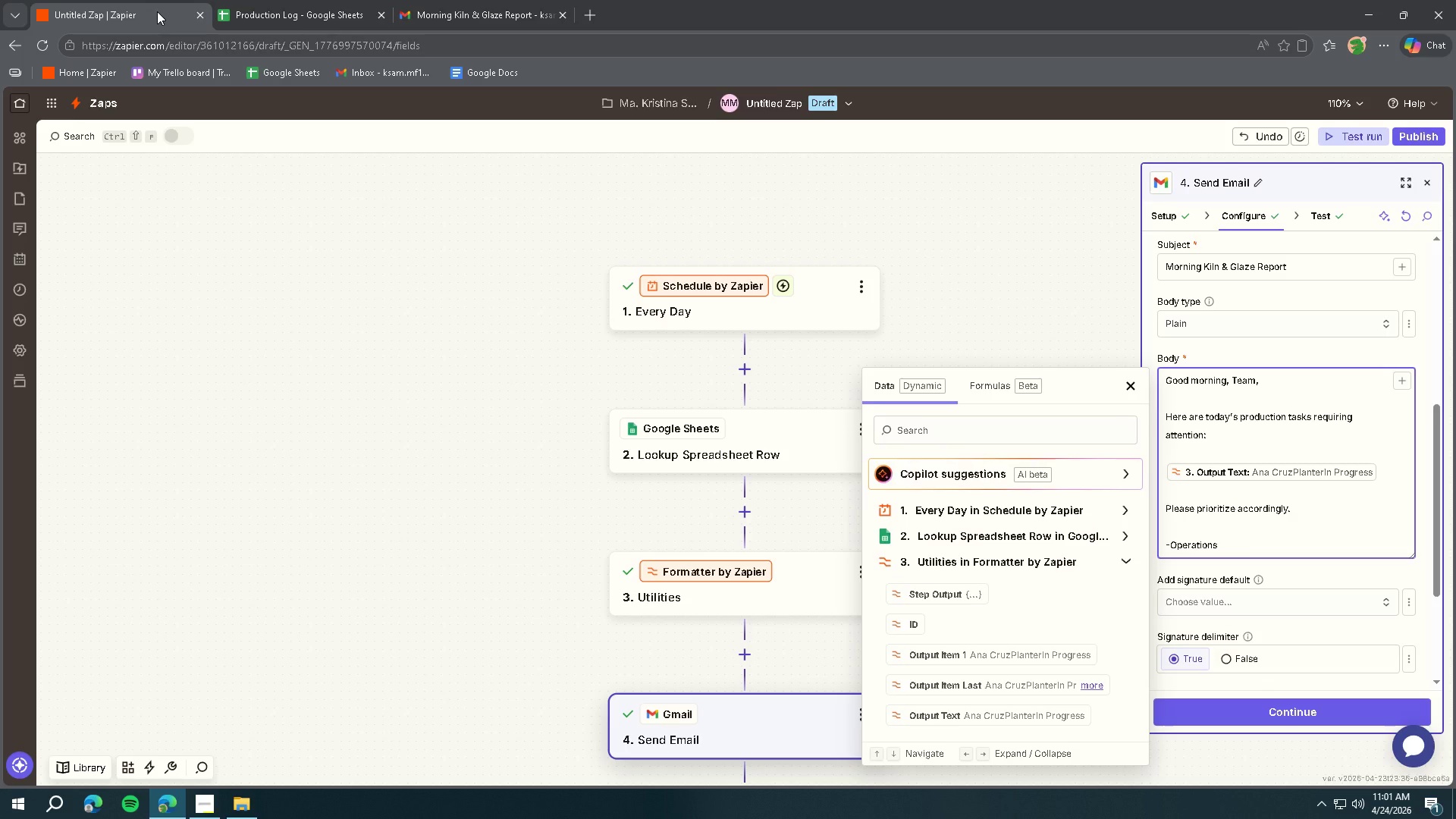 
left_click([272, 11])
 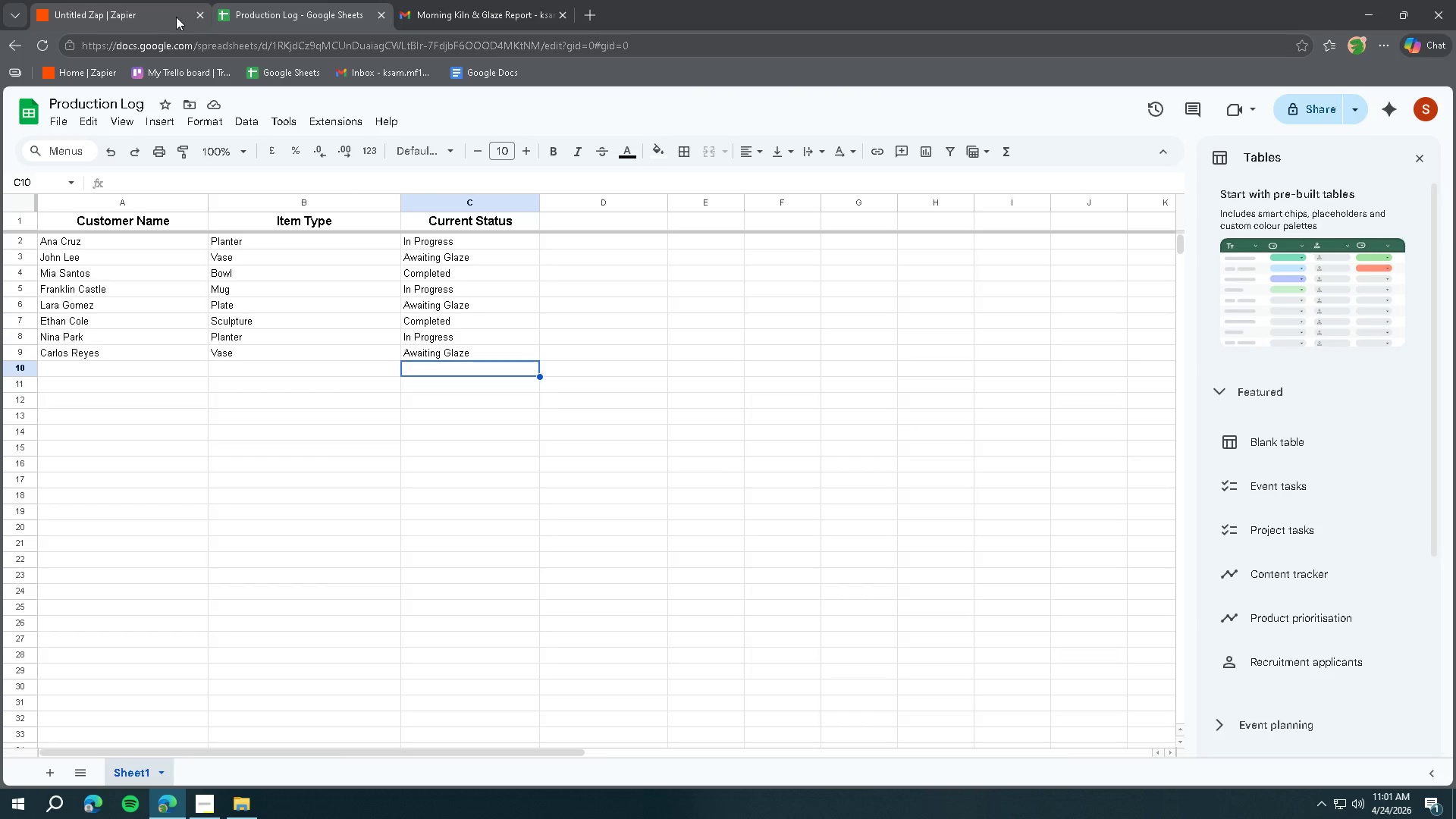 
left_click([157, 17])
 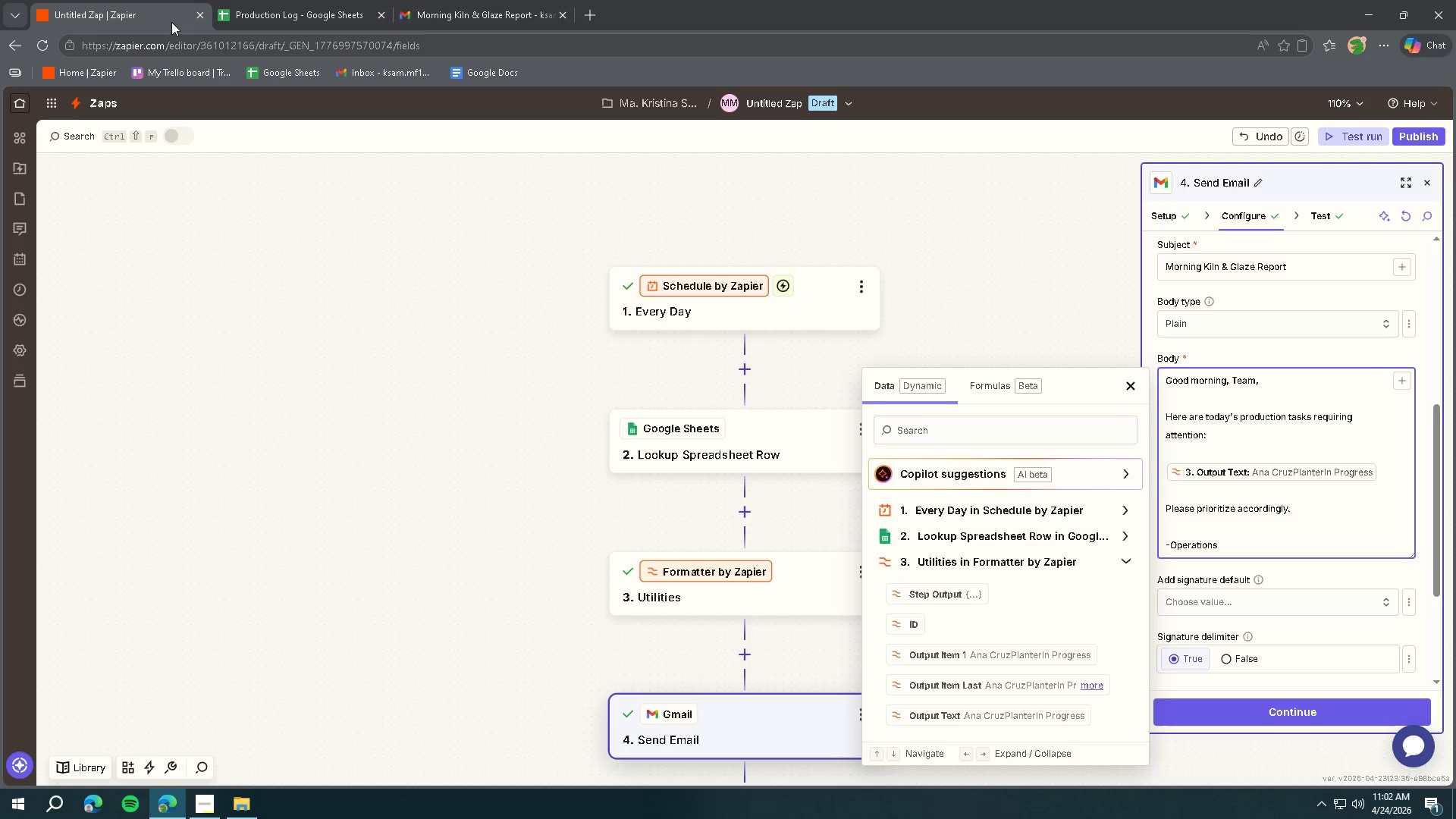 
wait(29.31)
 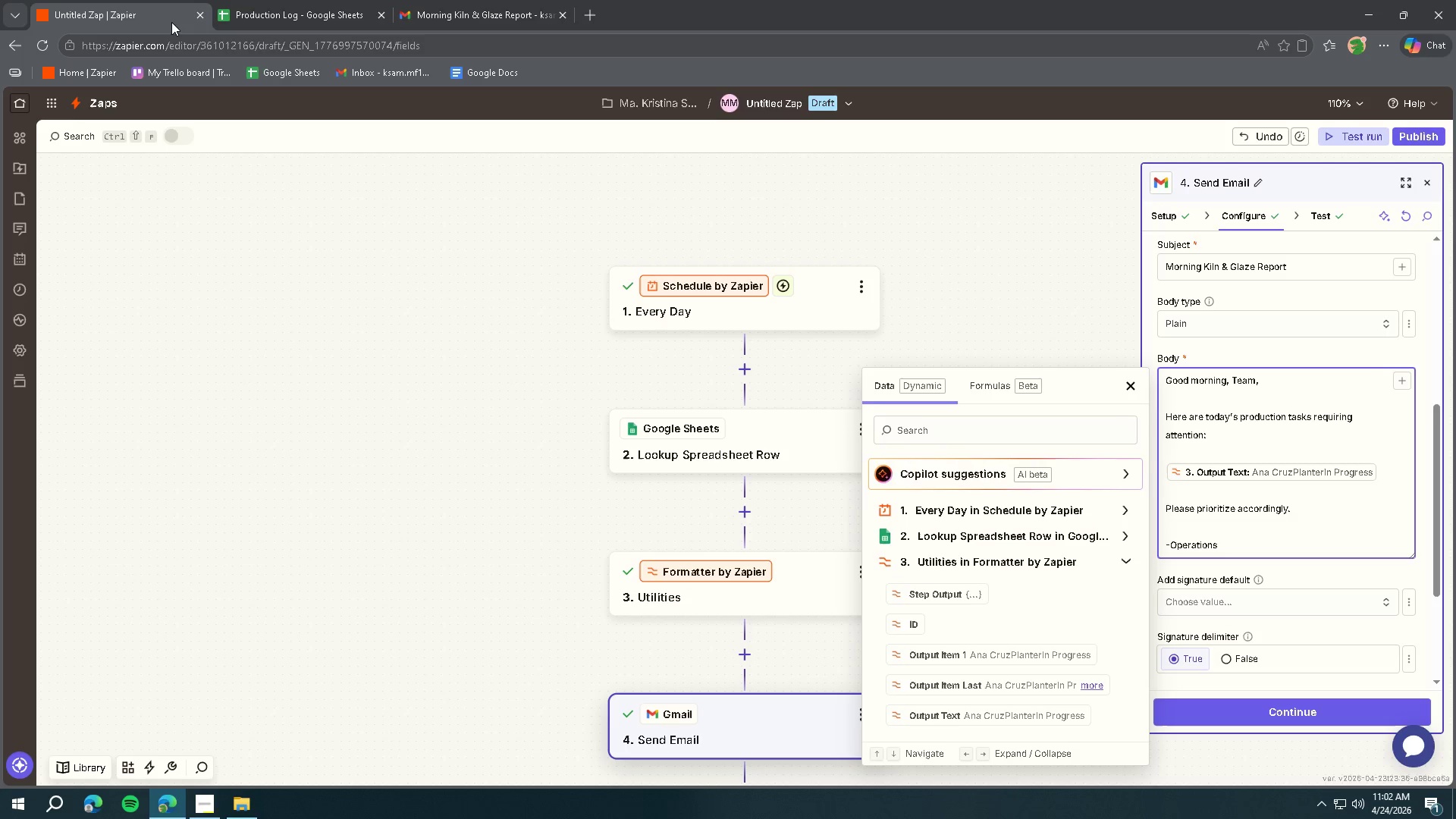 
left_click([736, 594])
 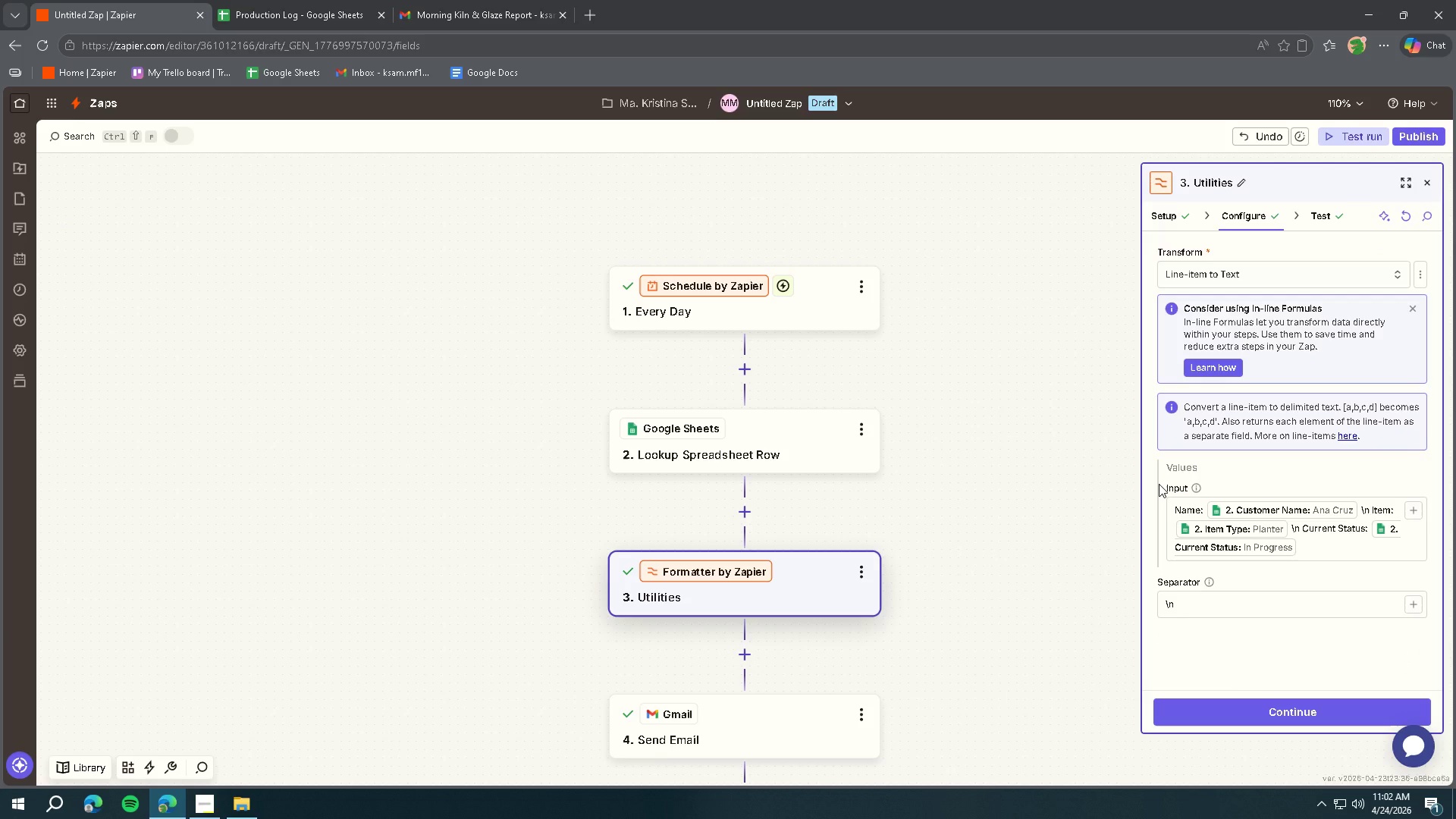 
wait(5.26)
 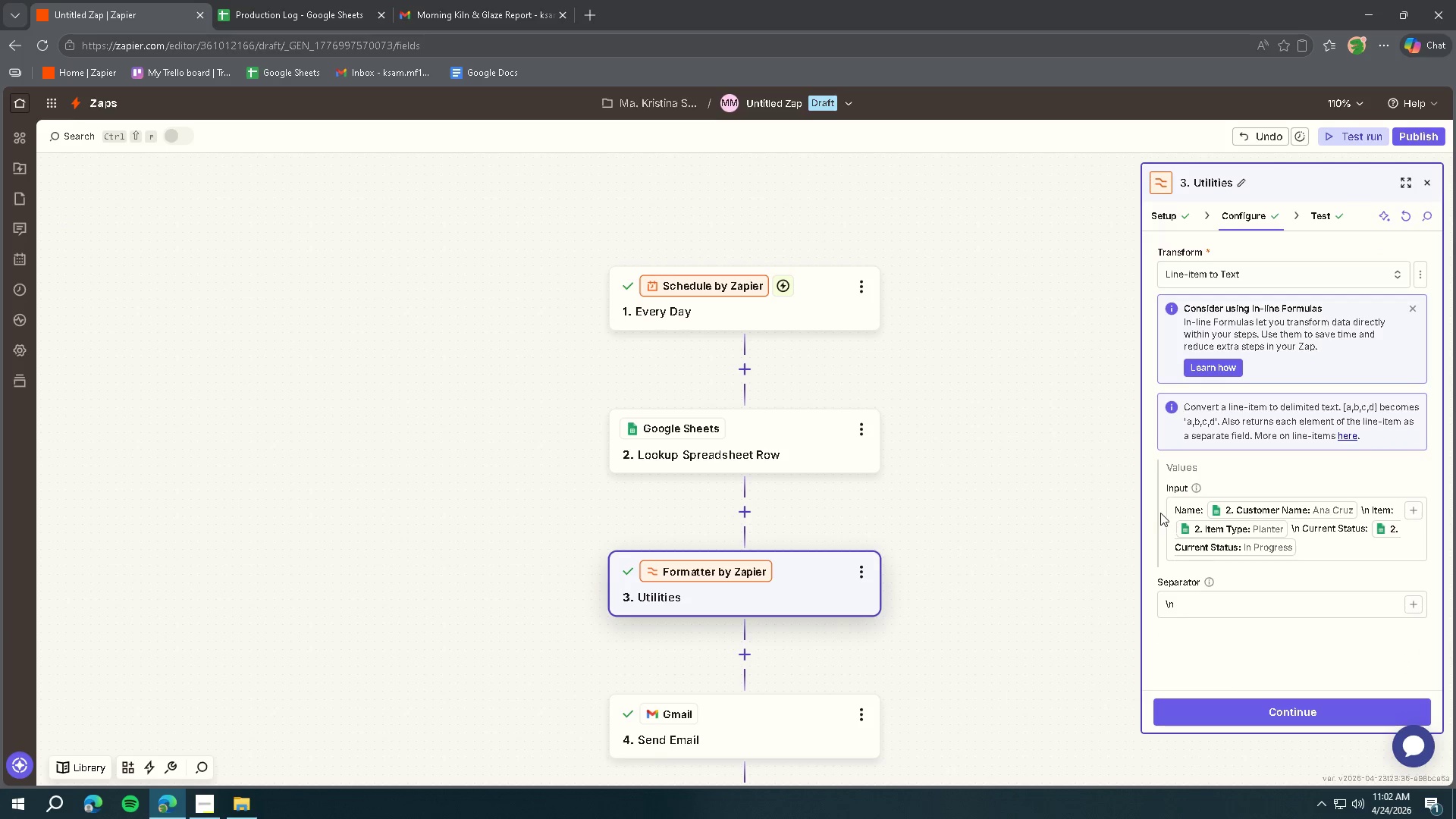 
left_click([1209, 579])
 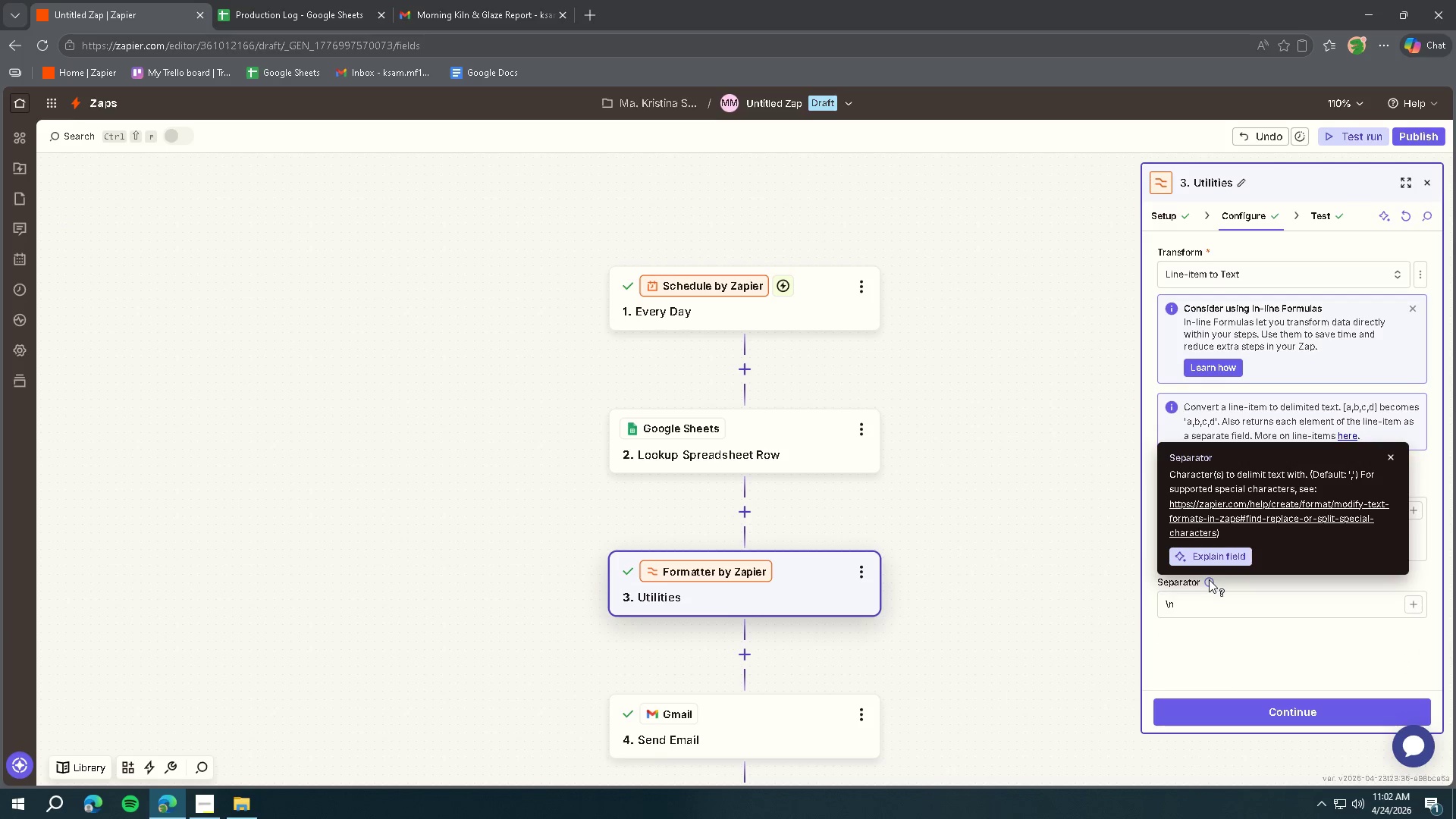 
left_click([1209, 579])
 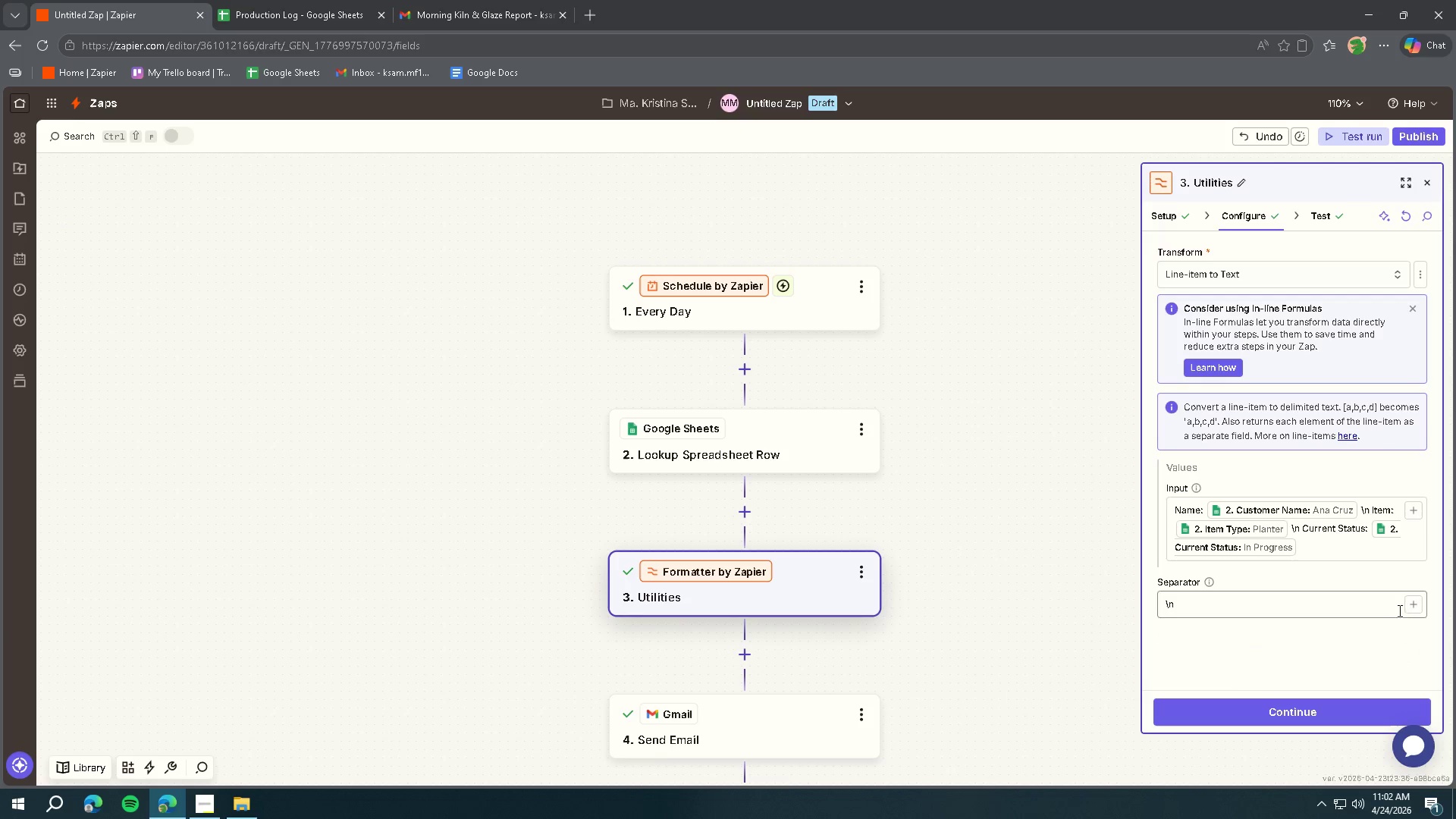 
left_click([1418, 610])
 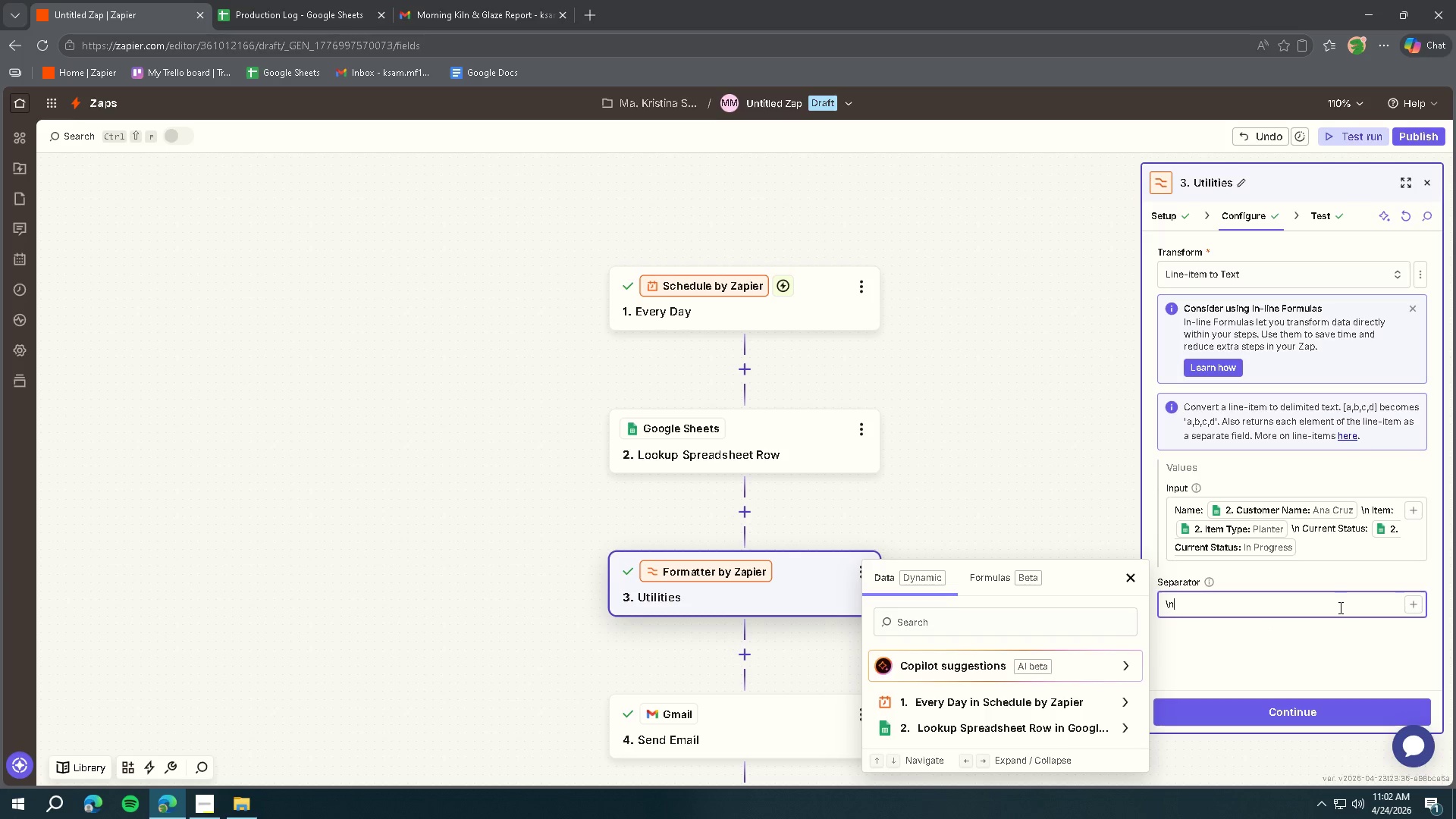 
left_click([1316, 637])
 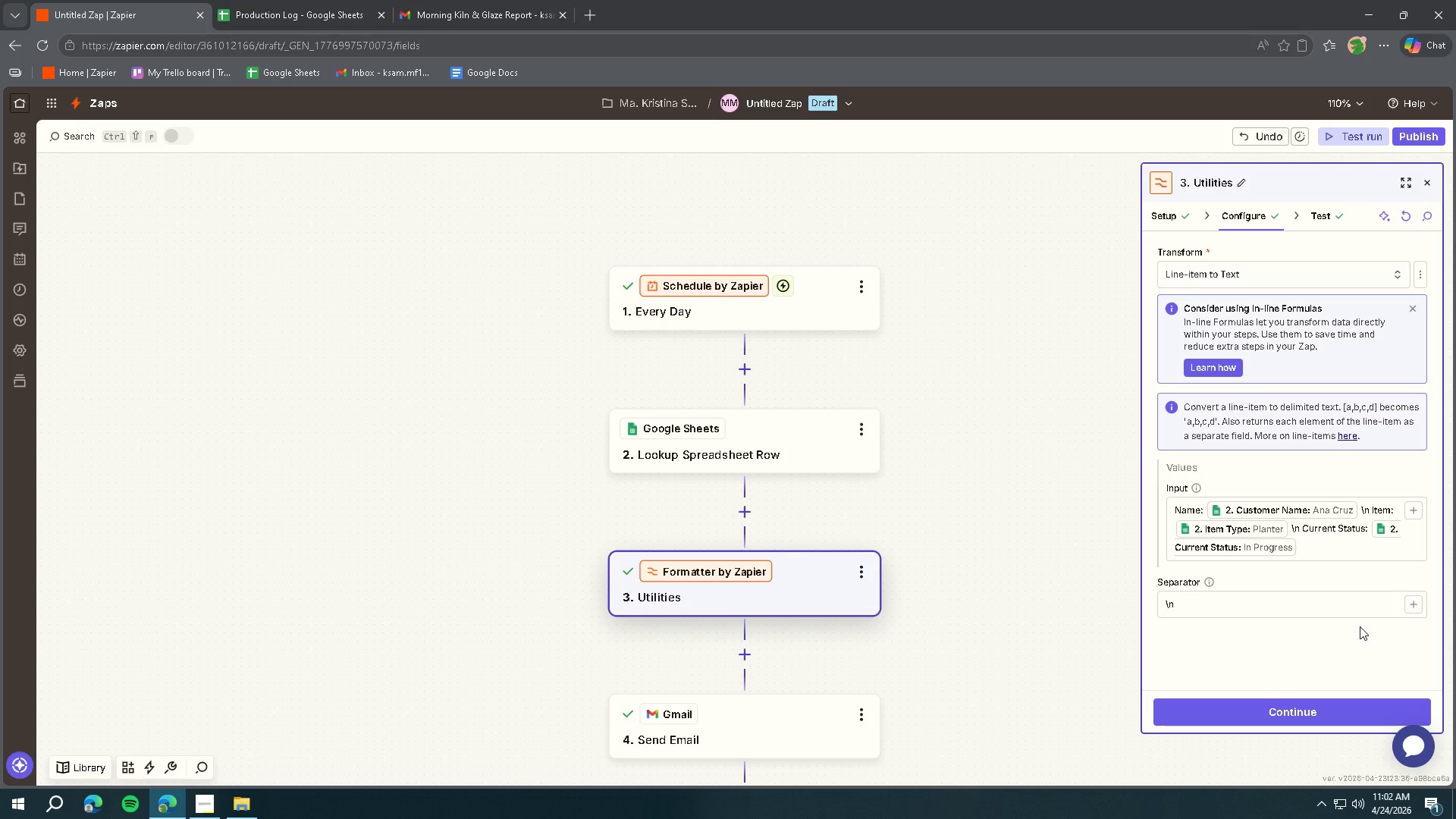 
wait(21.64)
 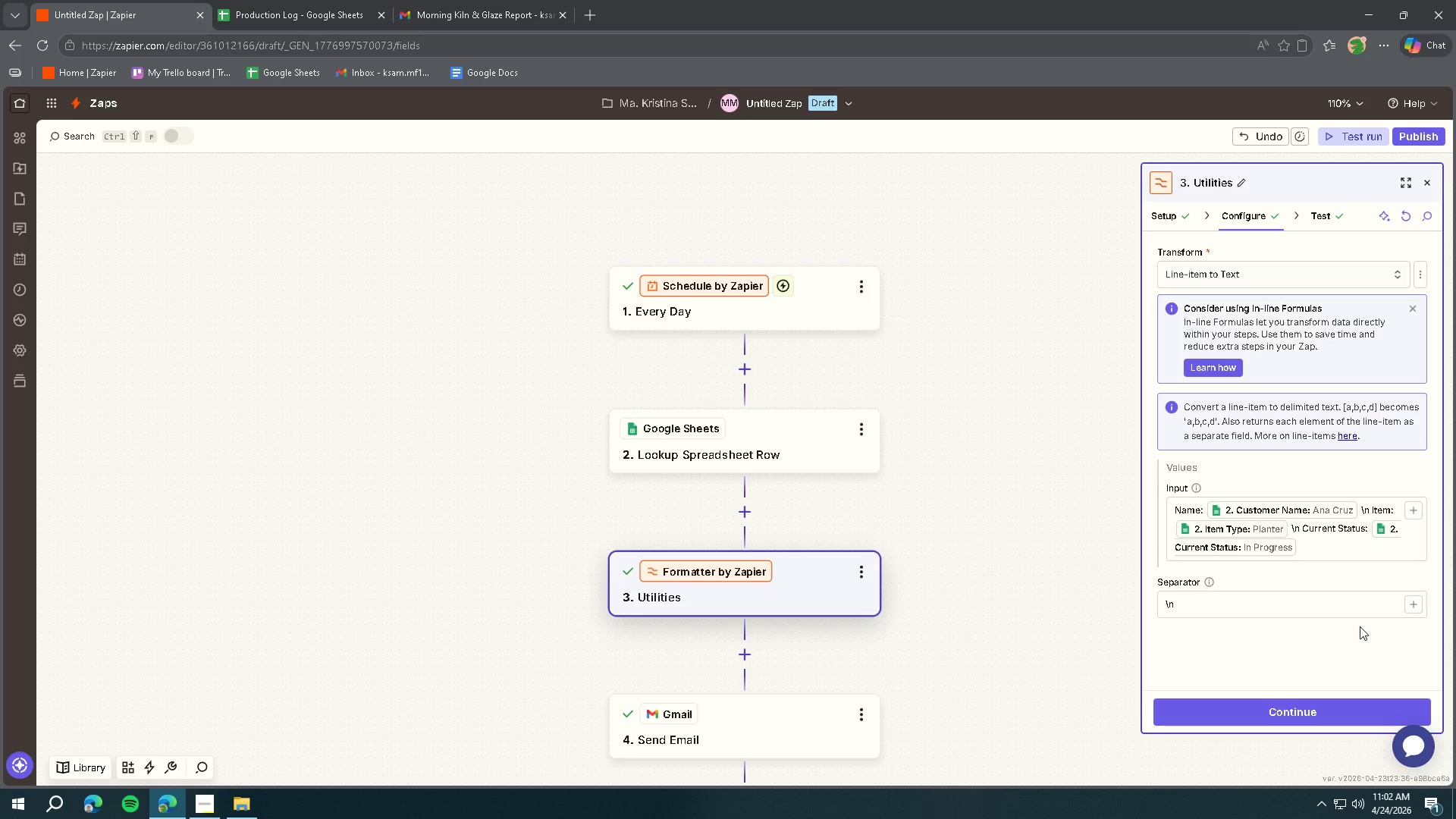 
left_click([1301, 698])
 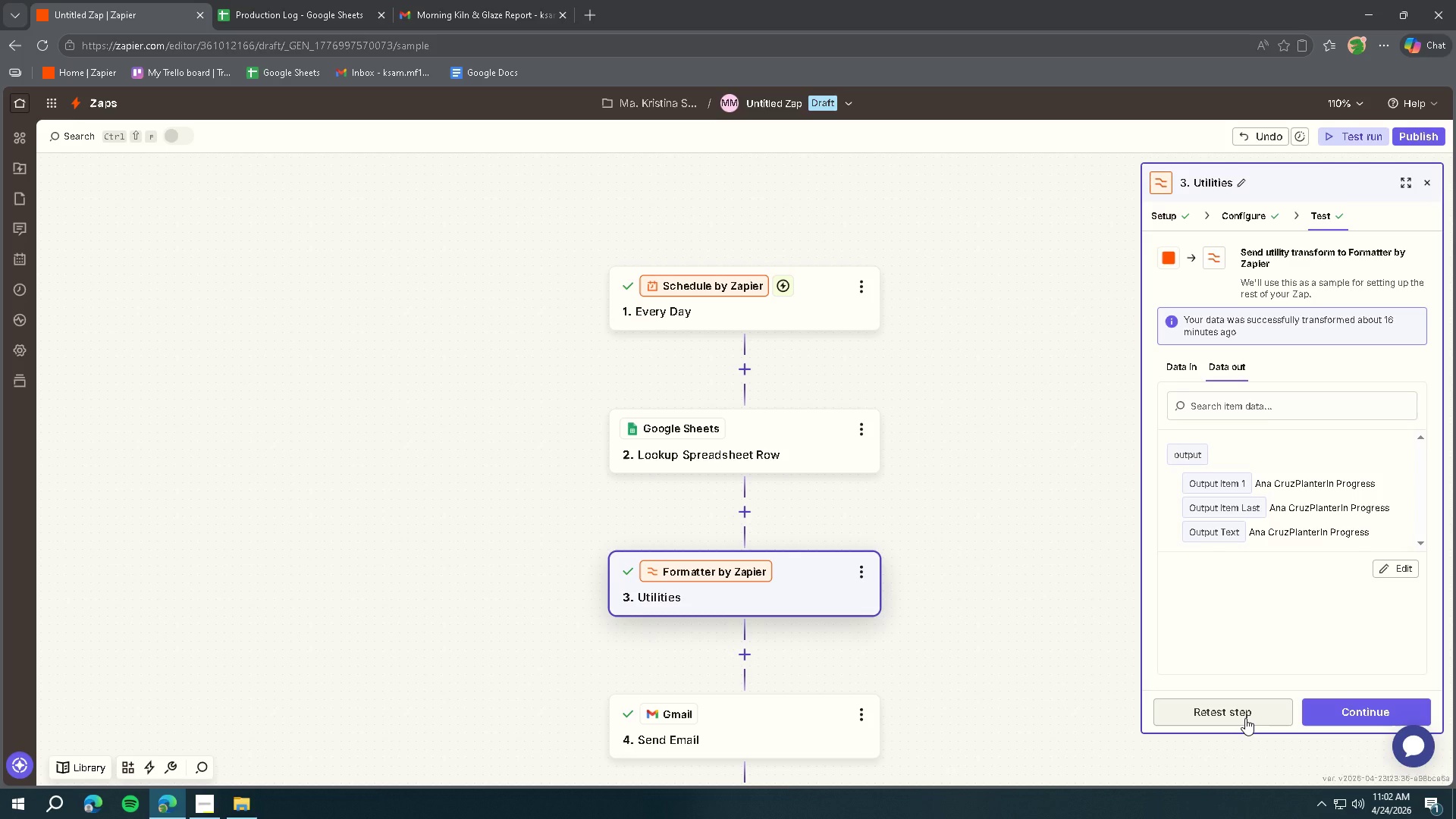 
wait(6.48)
 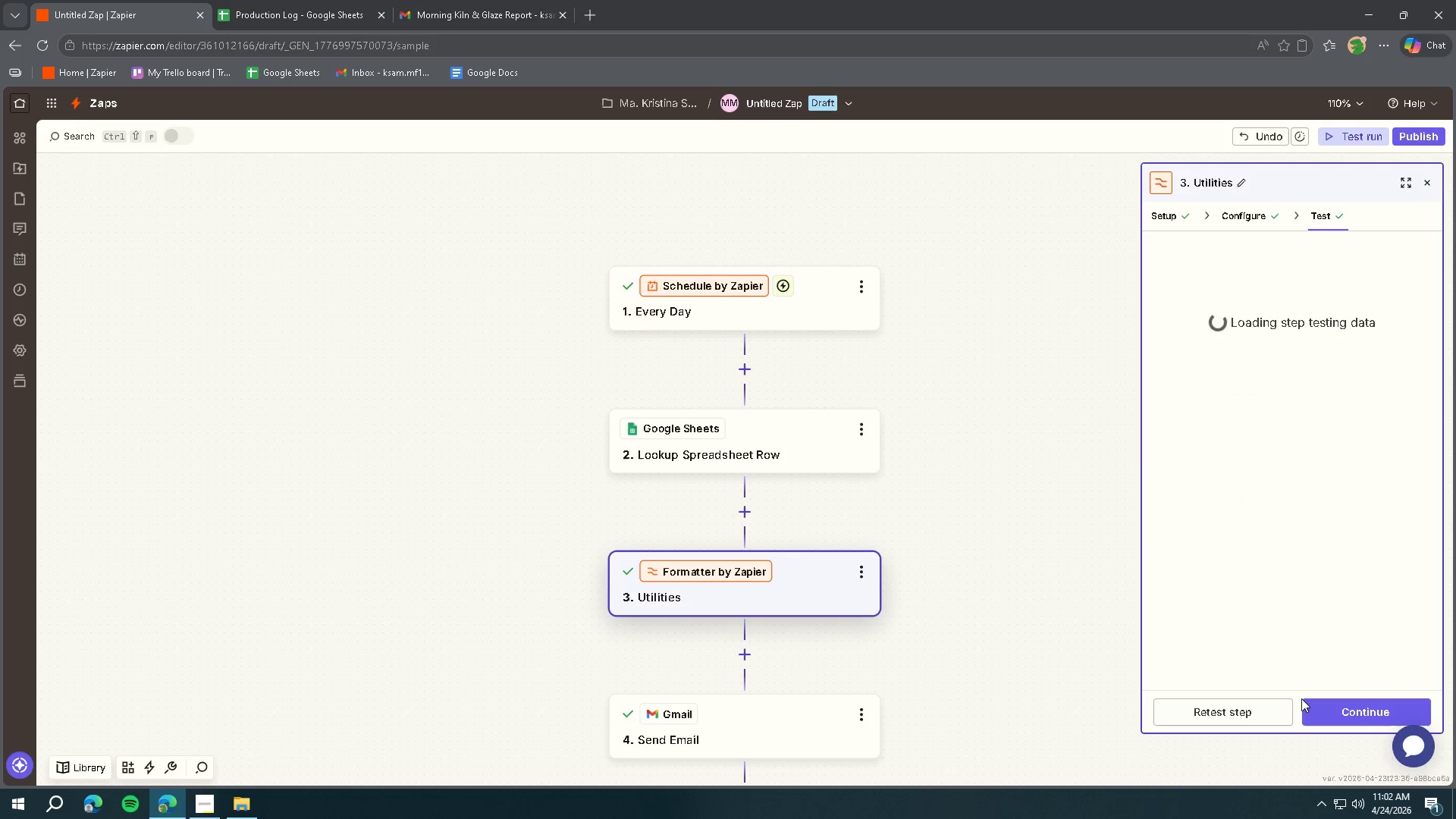 
left_click([1179, 375])
 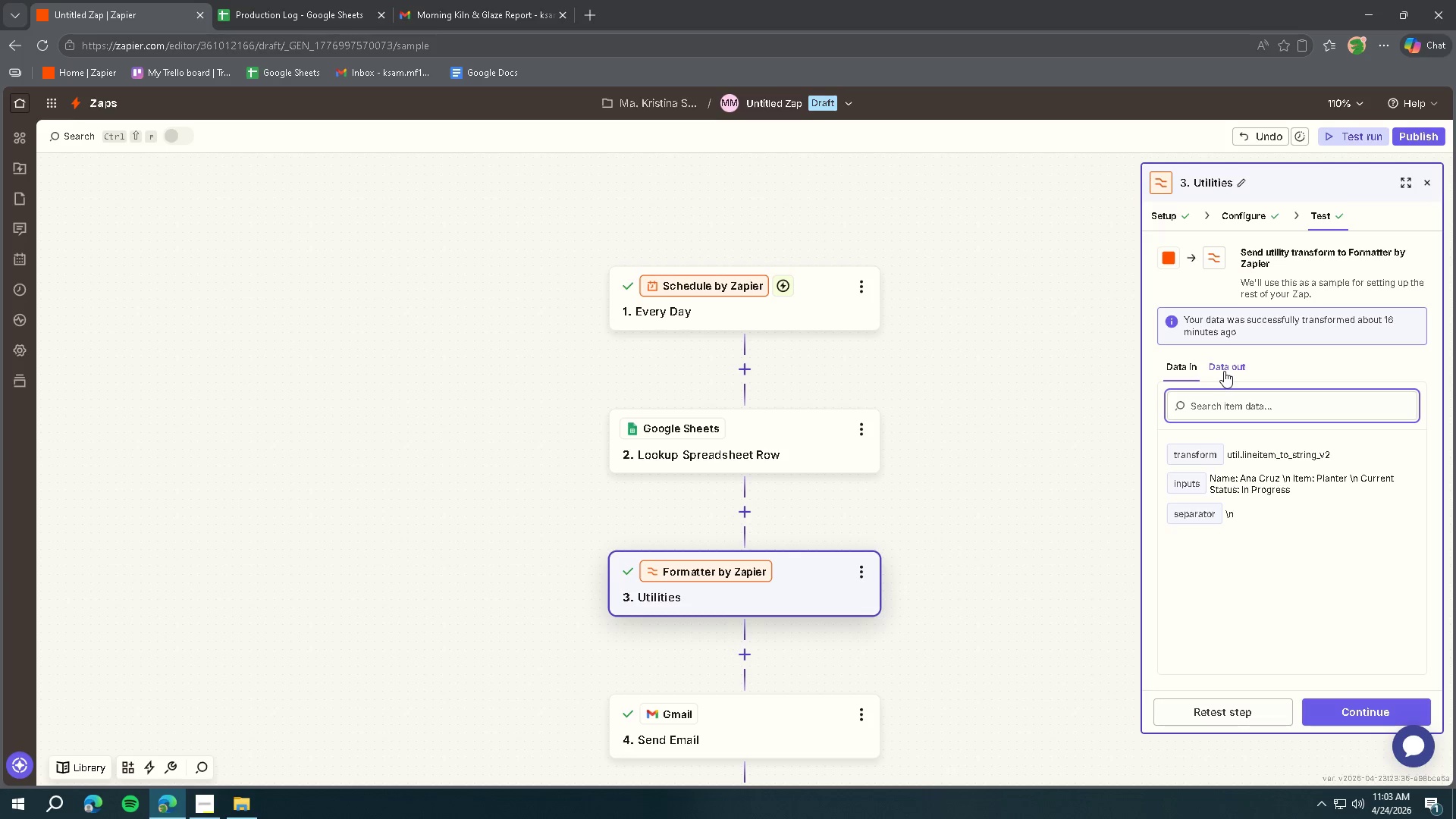 
left_click([1224, 371])
 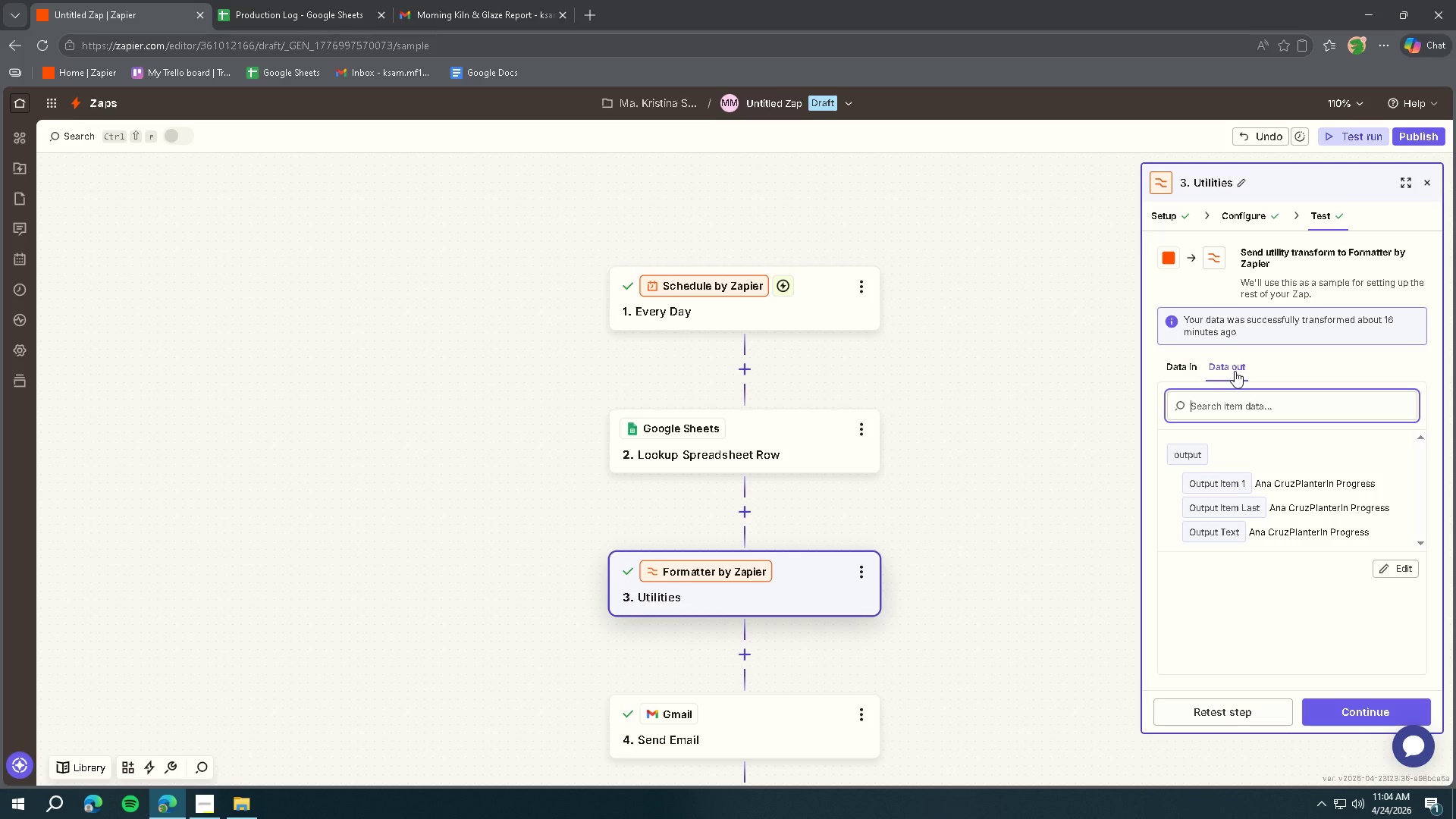 
wait(79.47)
 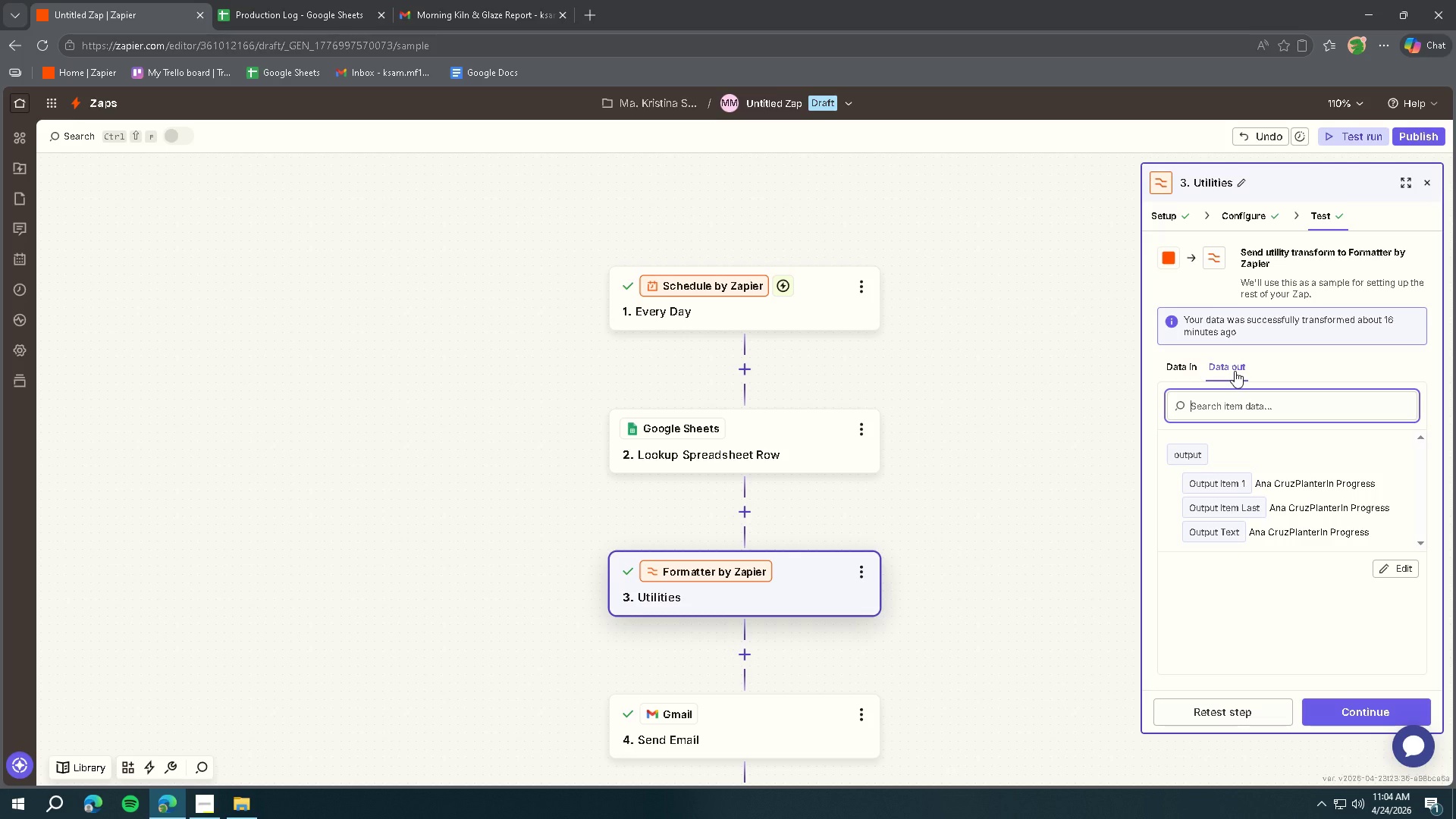 
left_click([1245, 214])
 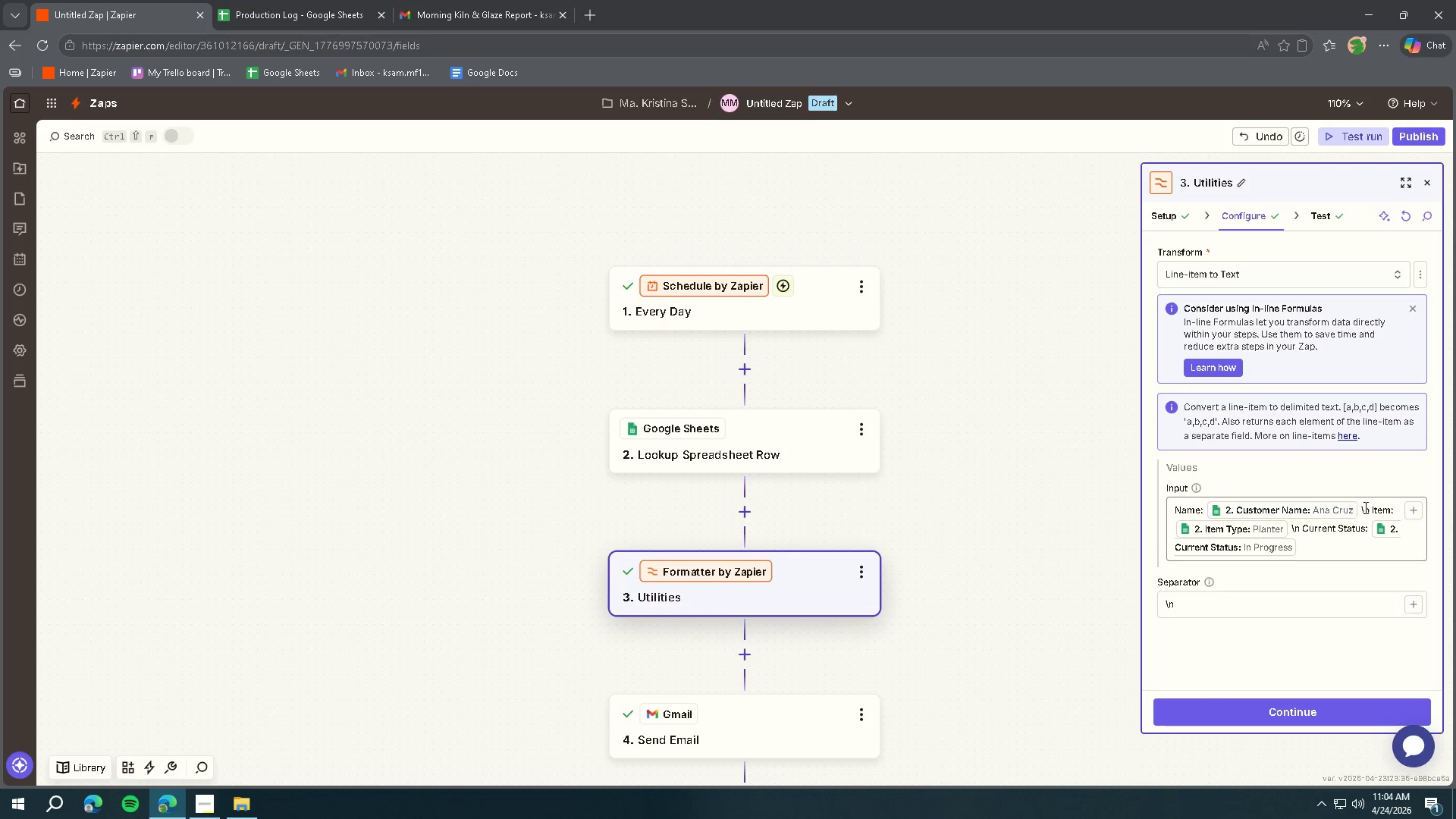 
left_click([1371, 509])
 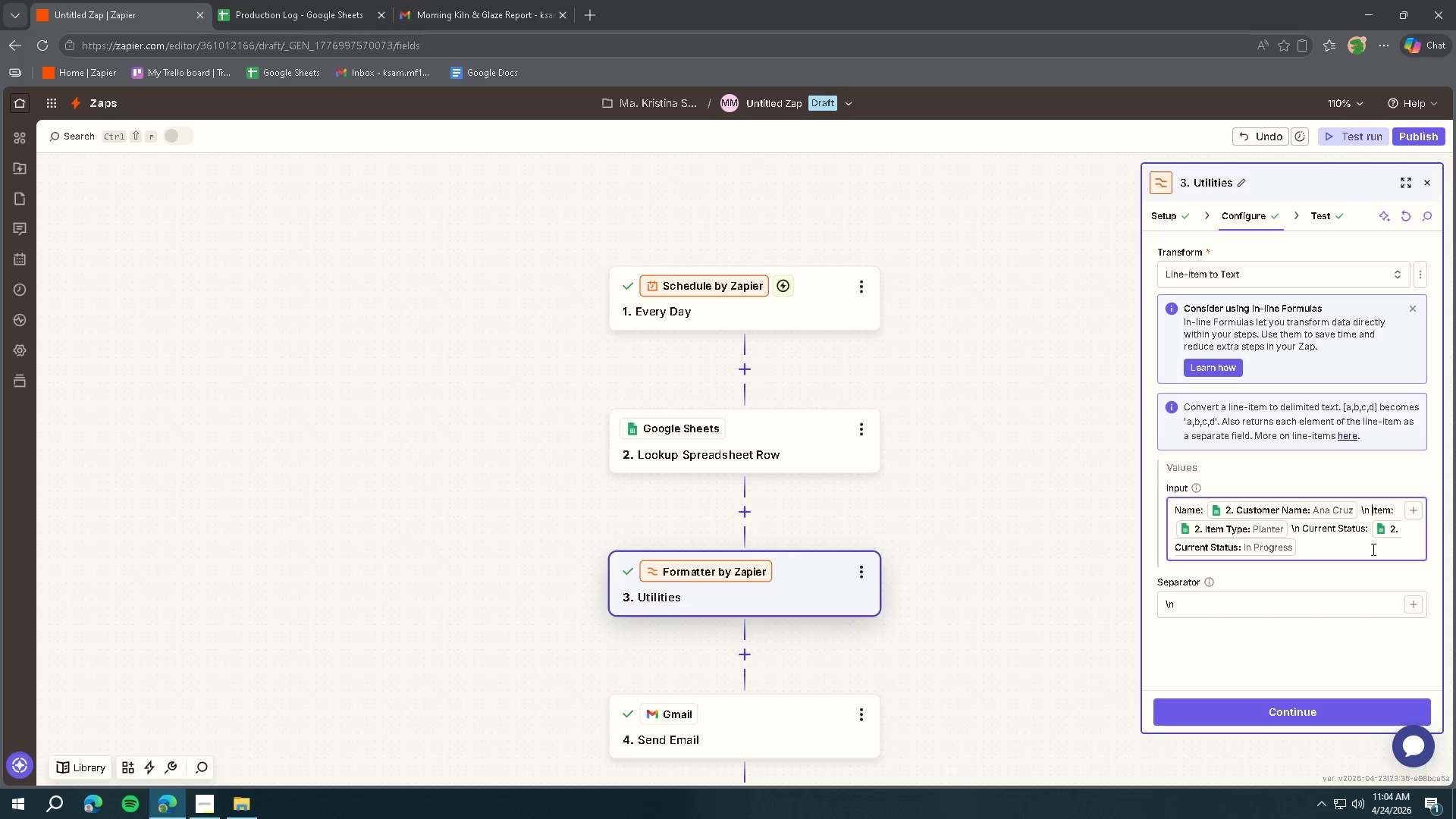 
key(Backspace)
 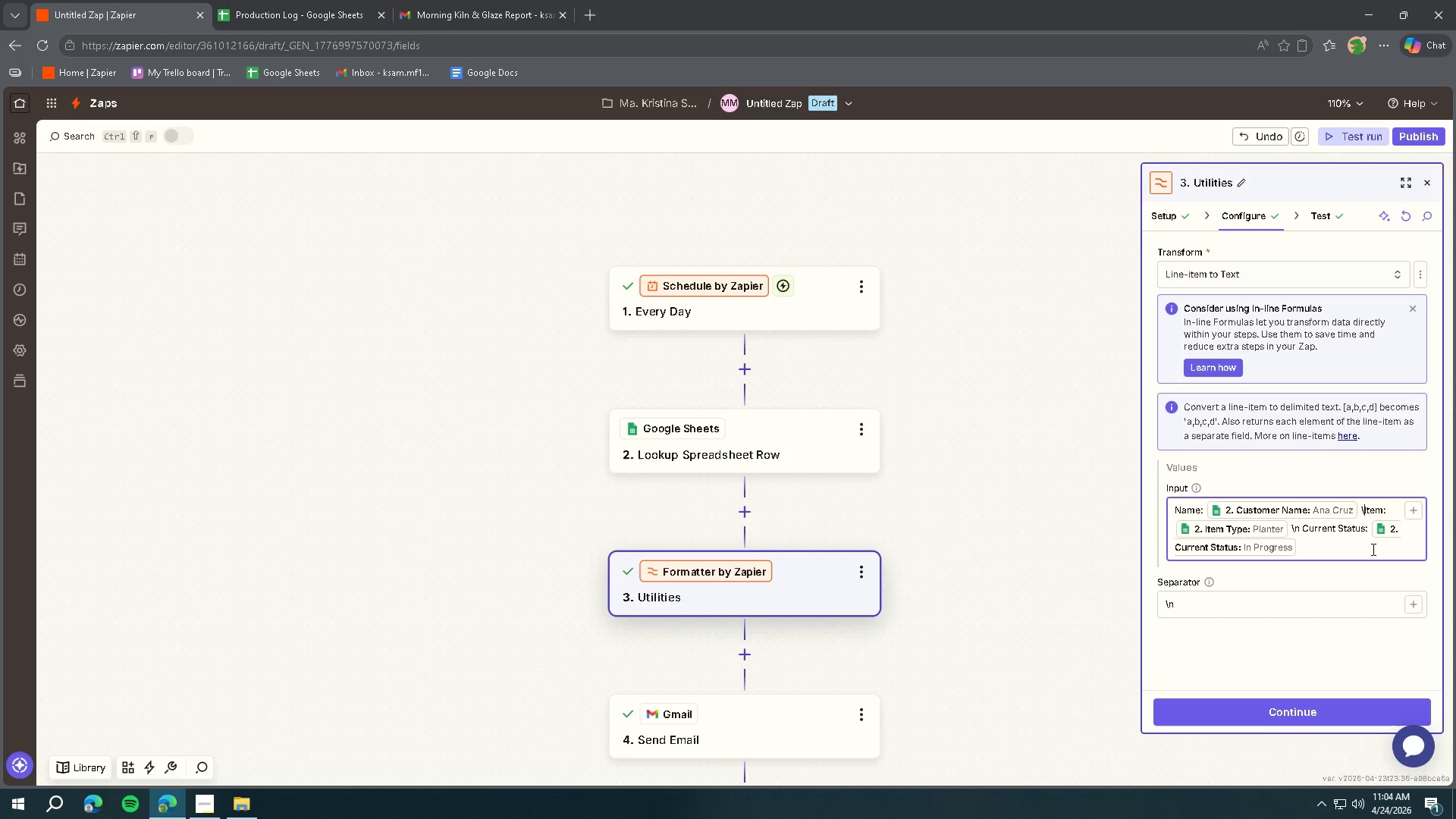 
key(Backspace)
 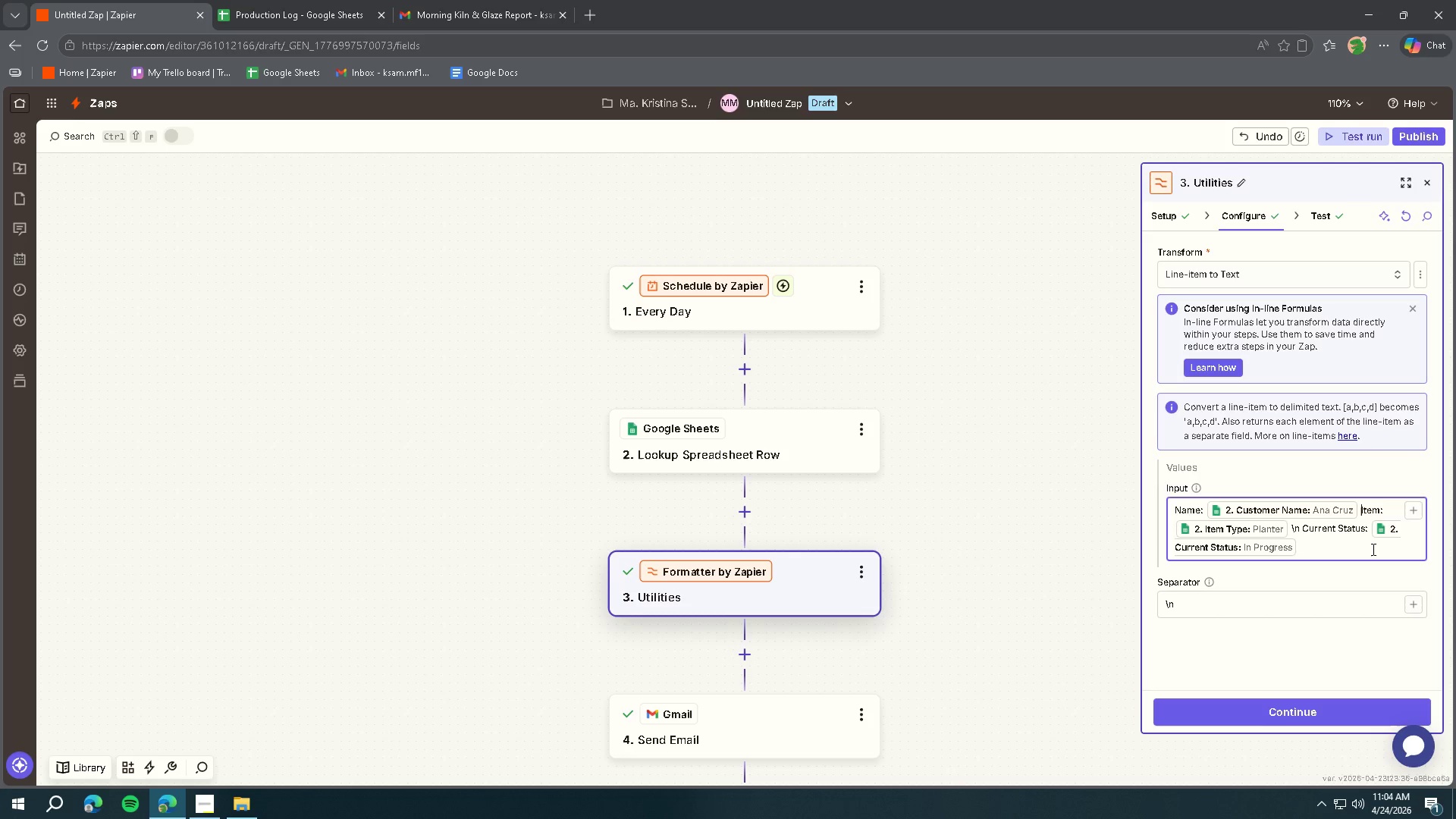 
key(Backspace)
 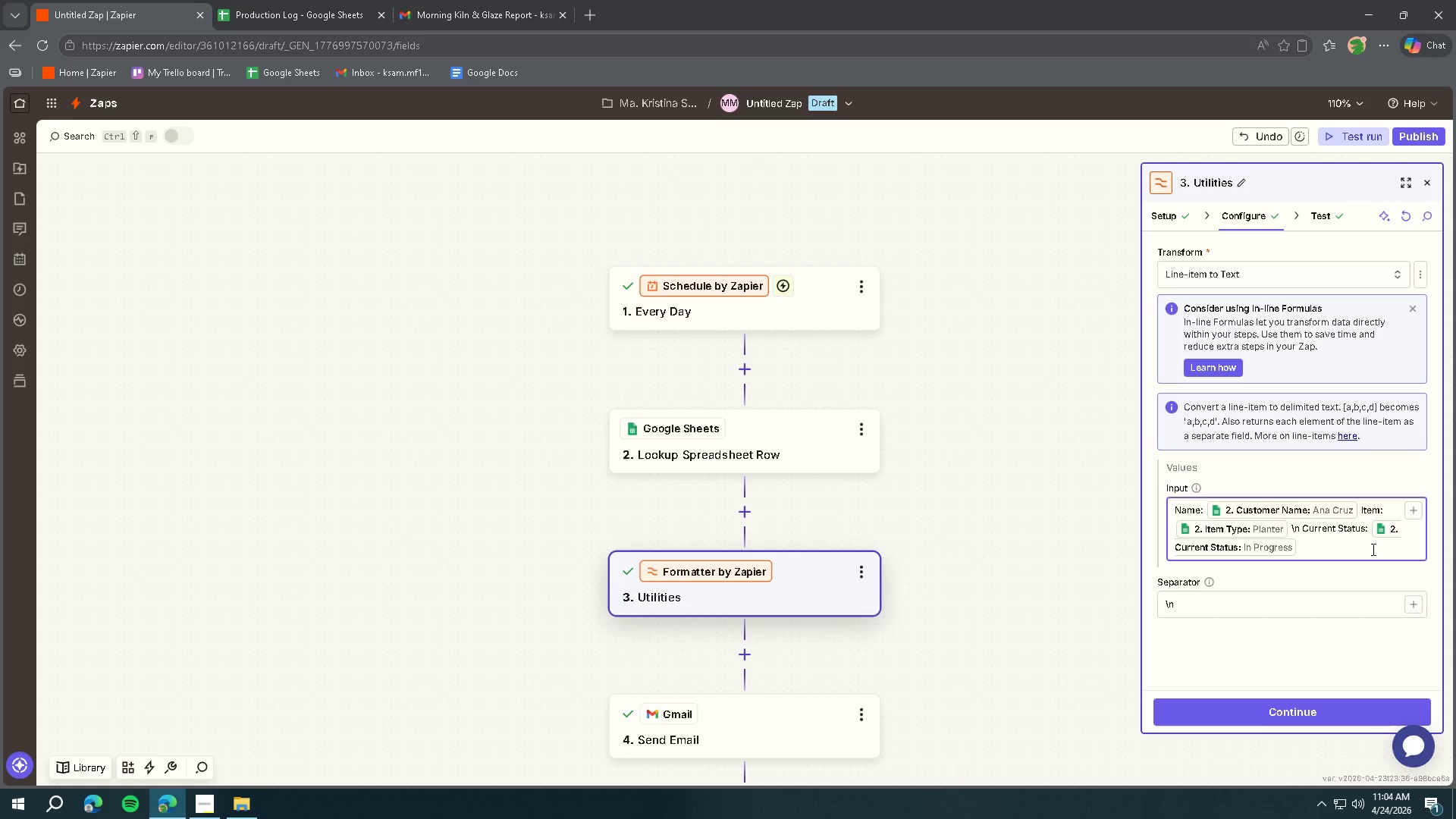 
key(Backspace)
 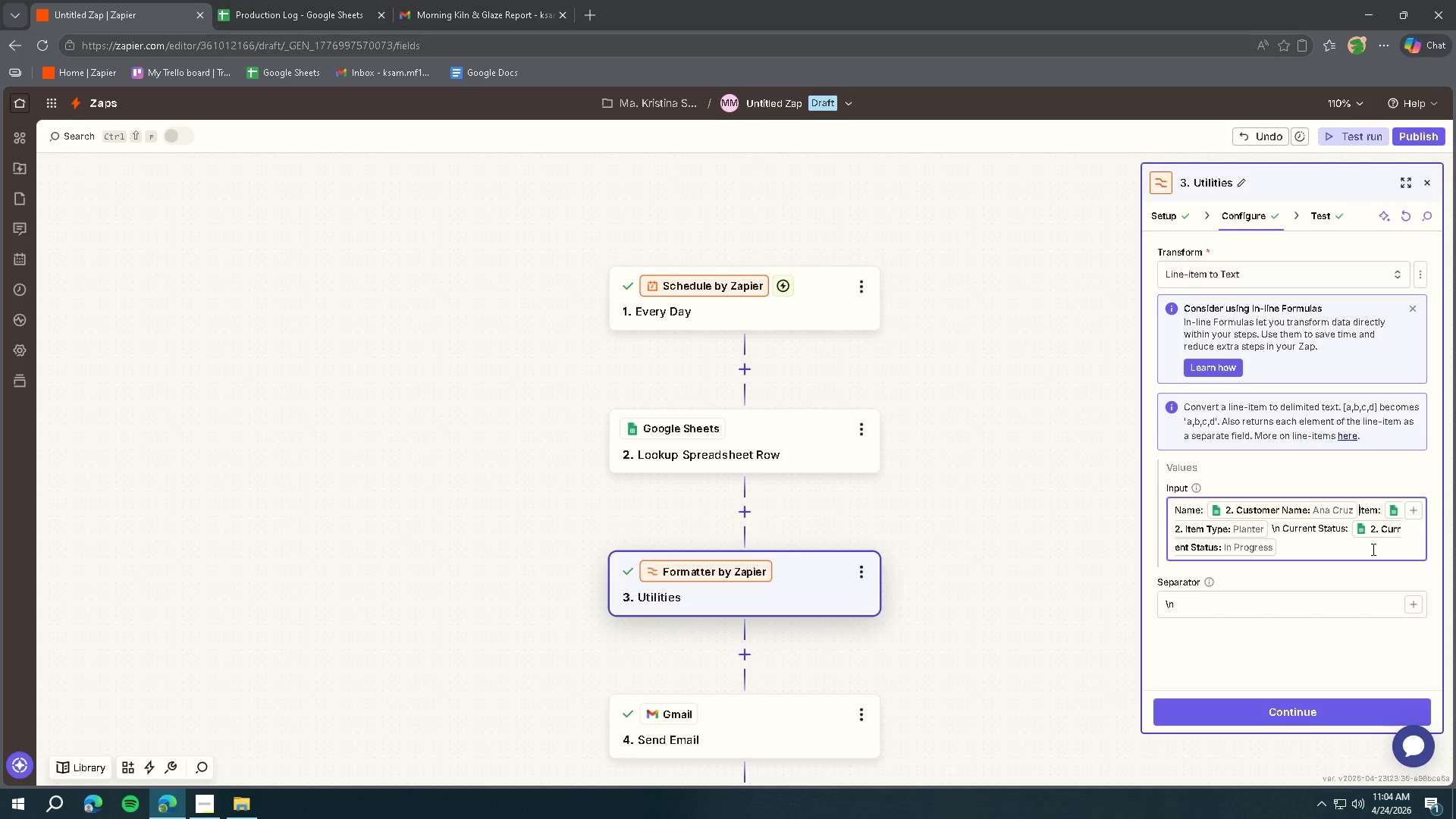 
key(Enter)
 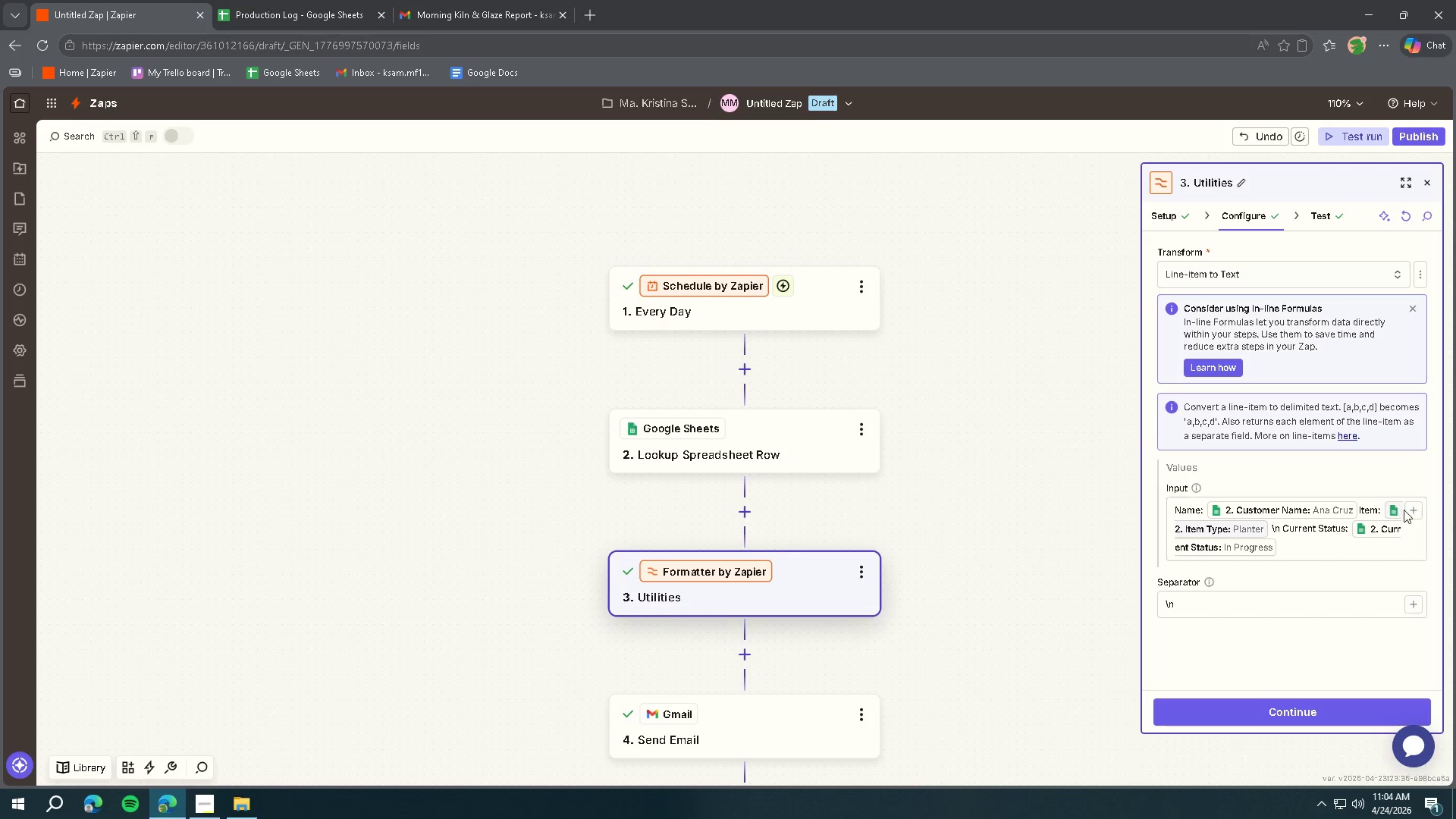 
left_click([1346, 539])
 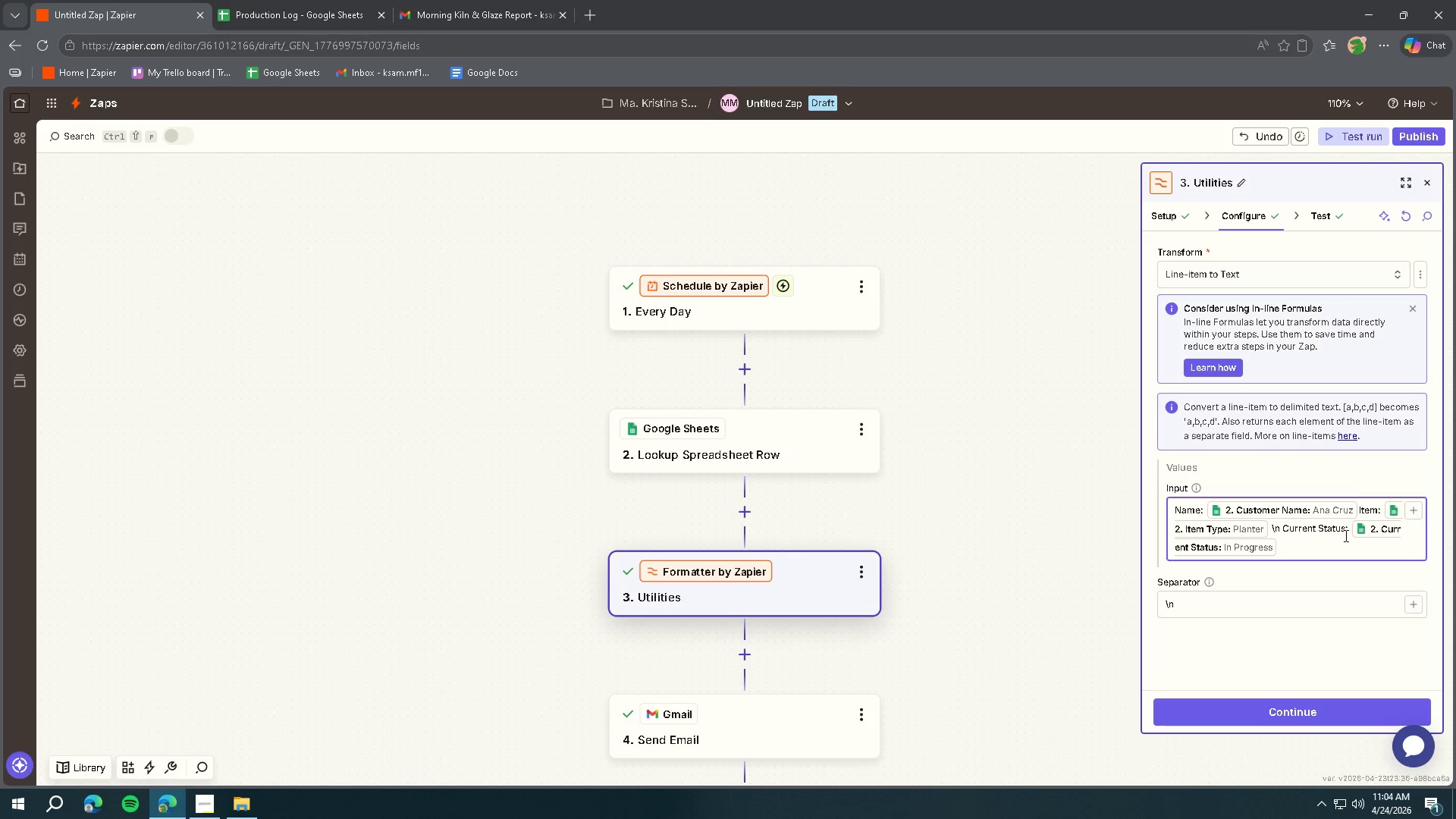 
key(Control+ControlLeft)
 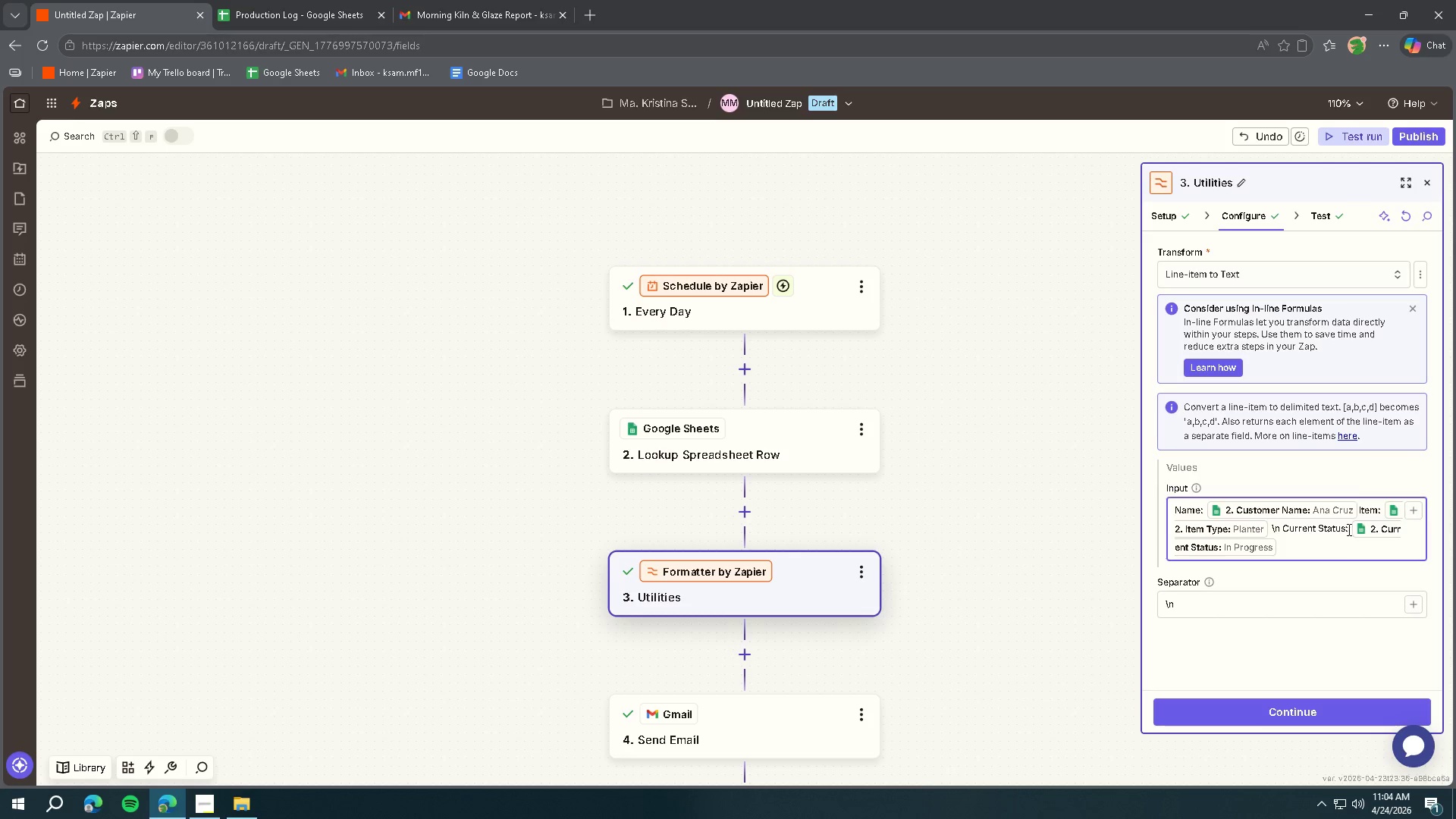 
key(Control+A)
 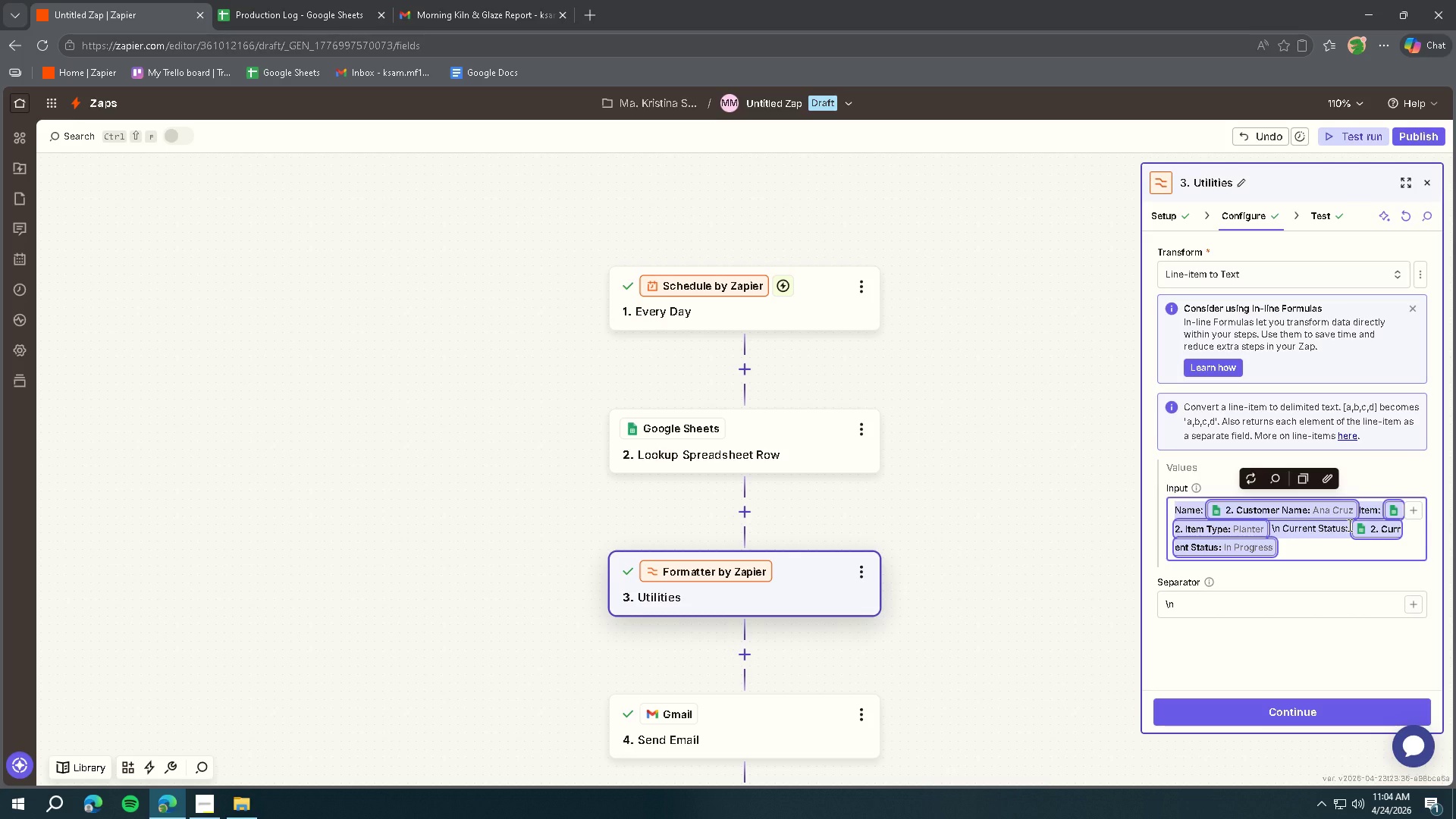 
key(Backspace)
 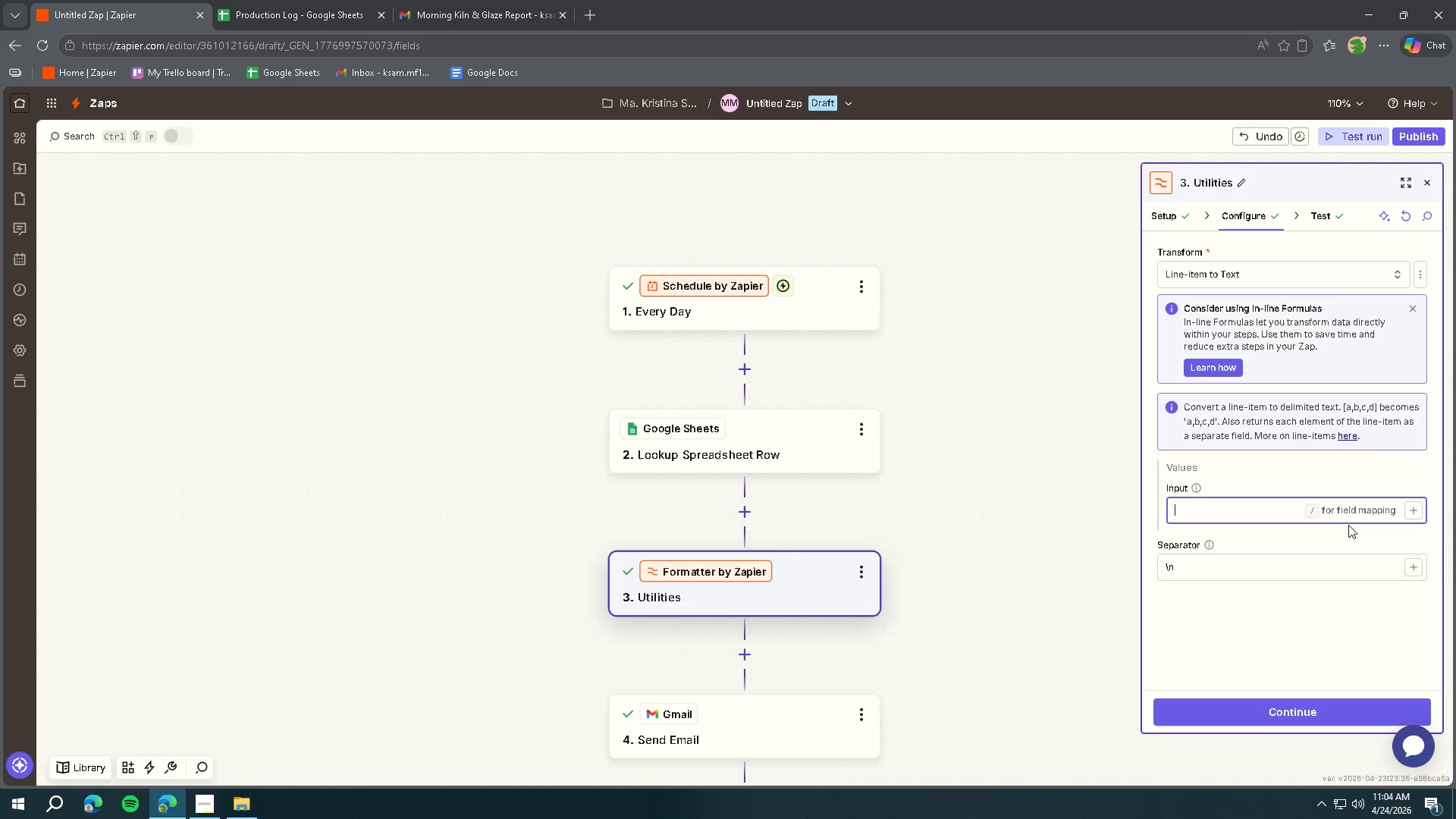 
wait(8.22)
 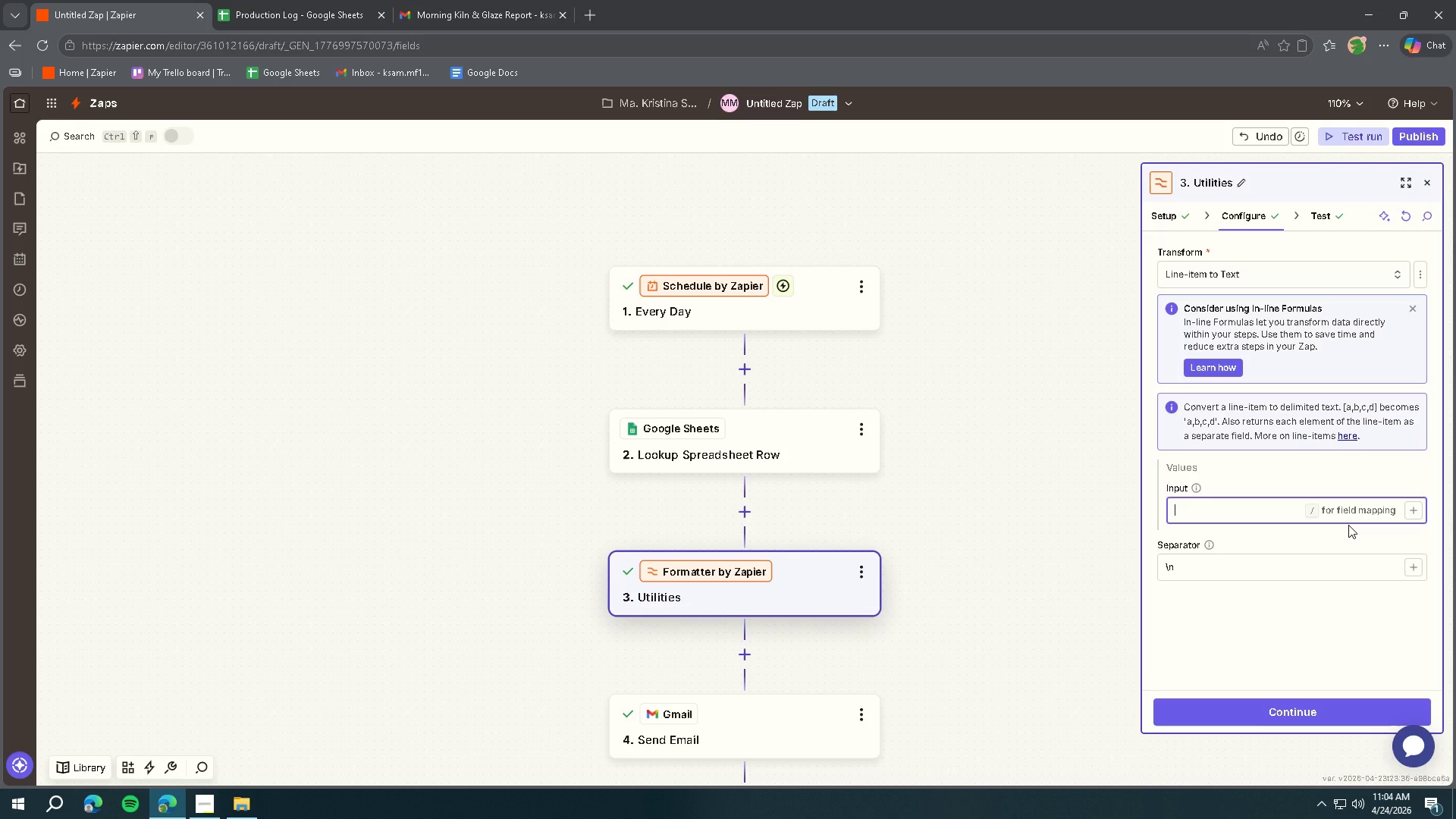 
type(Name: )
 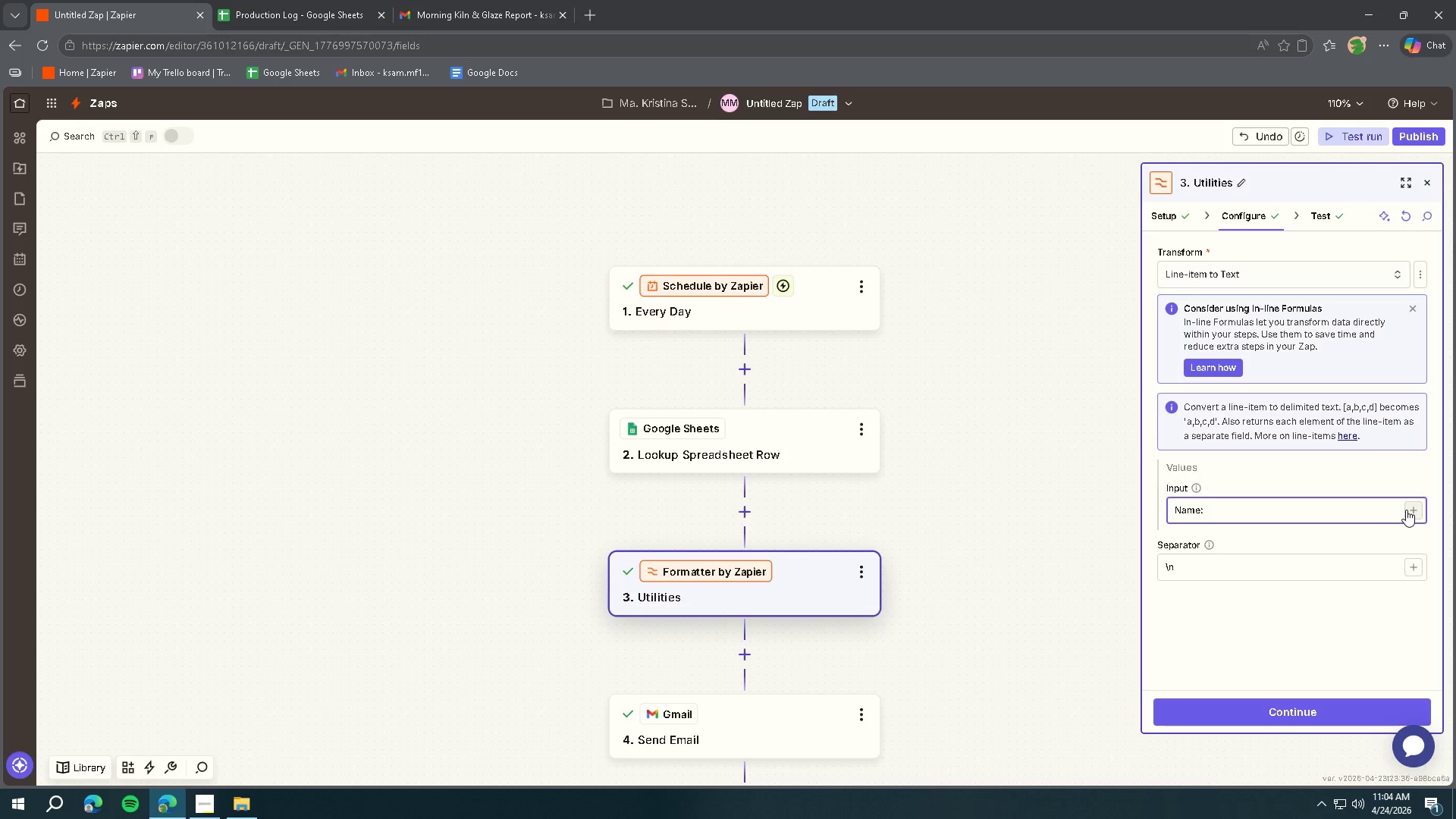 
left_click([1406, 510])
 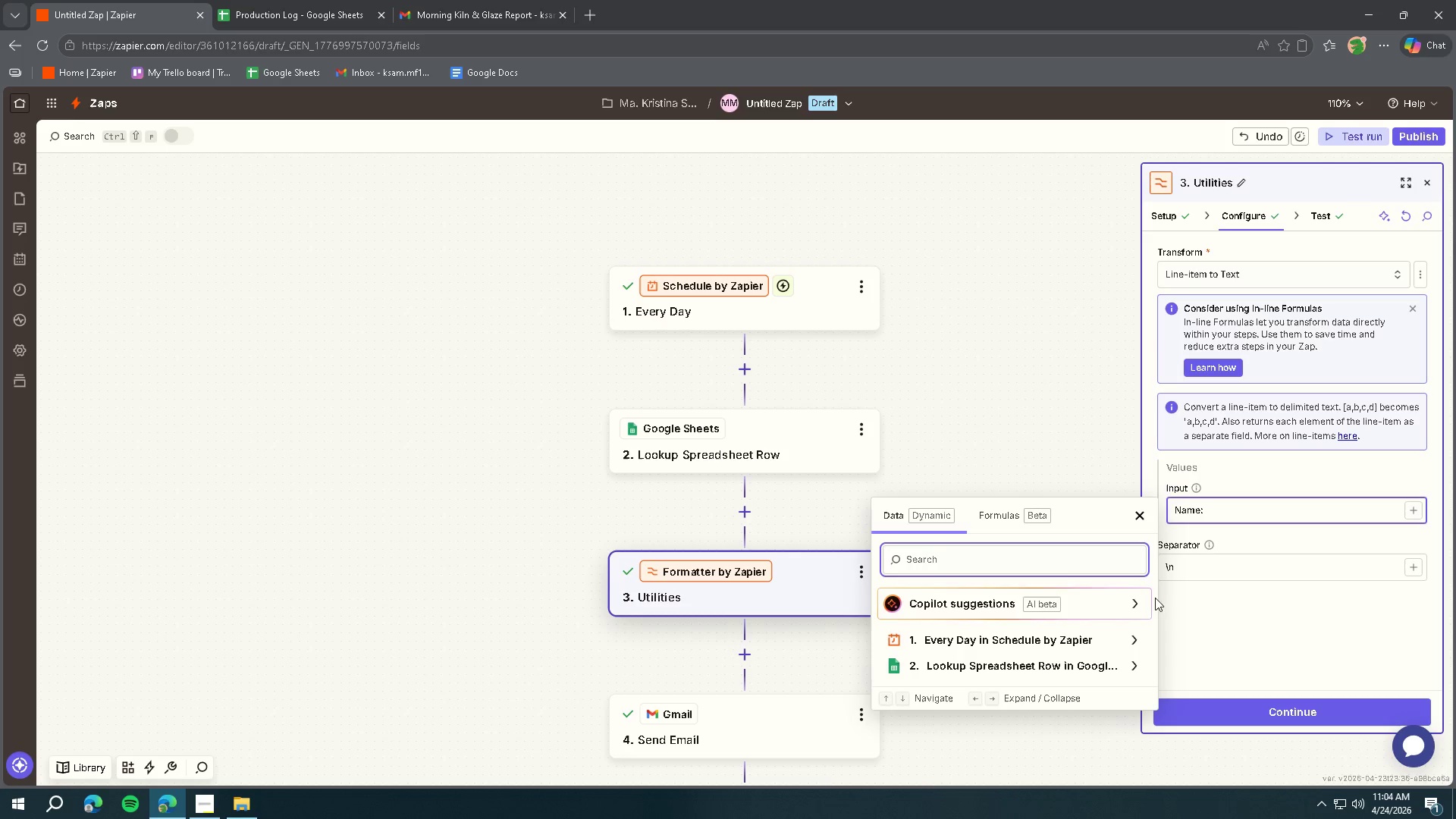 
left_click([1059, 661])
 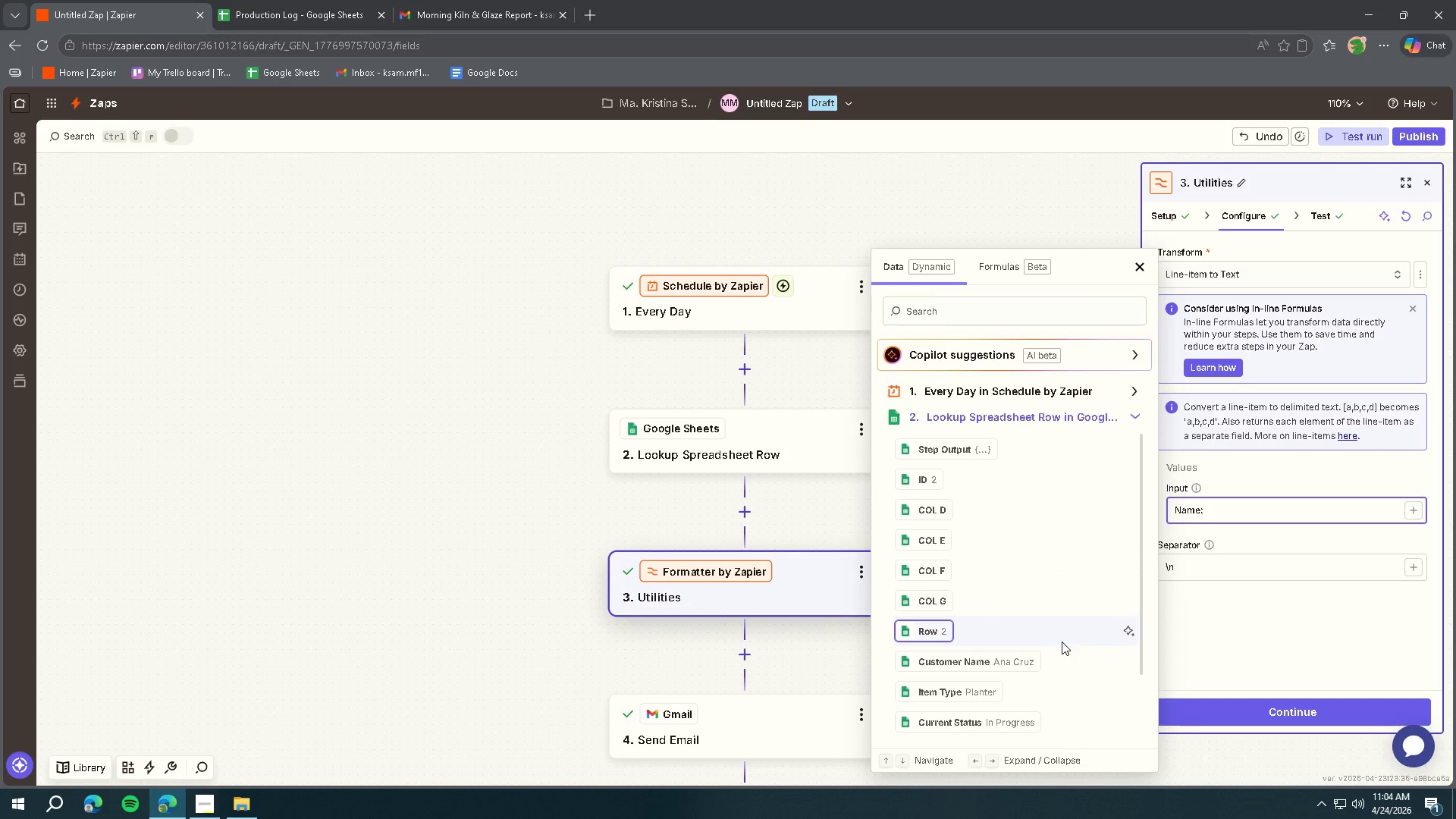 
scroll: coordinate [1063, 635], scroll_direction: down, amount: 1.0
 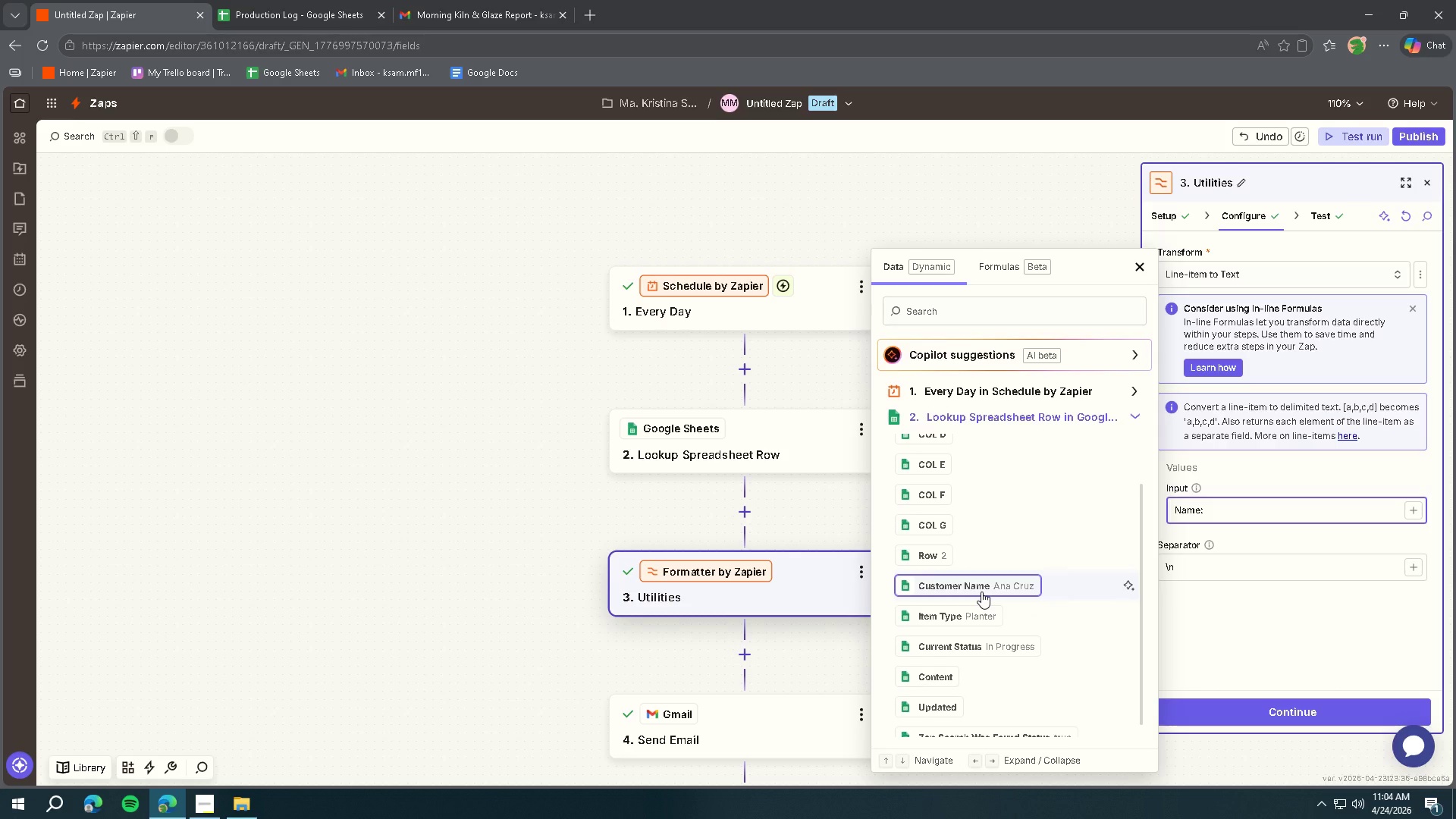 
left_click([981, 592])
 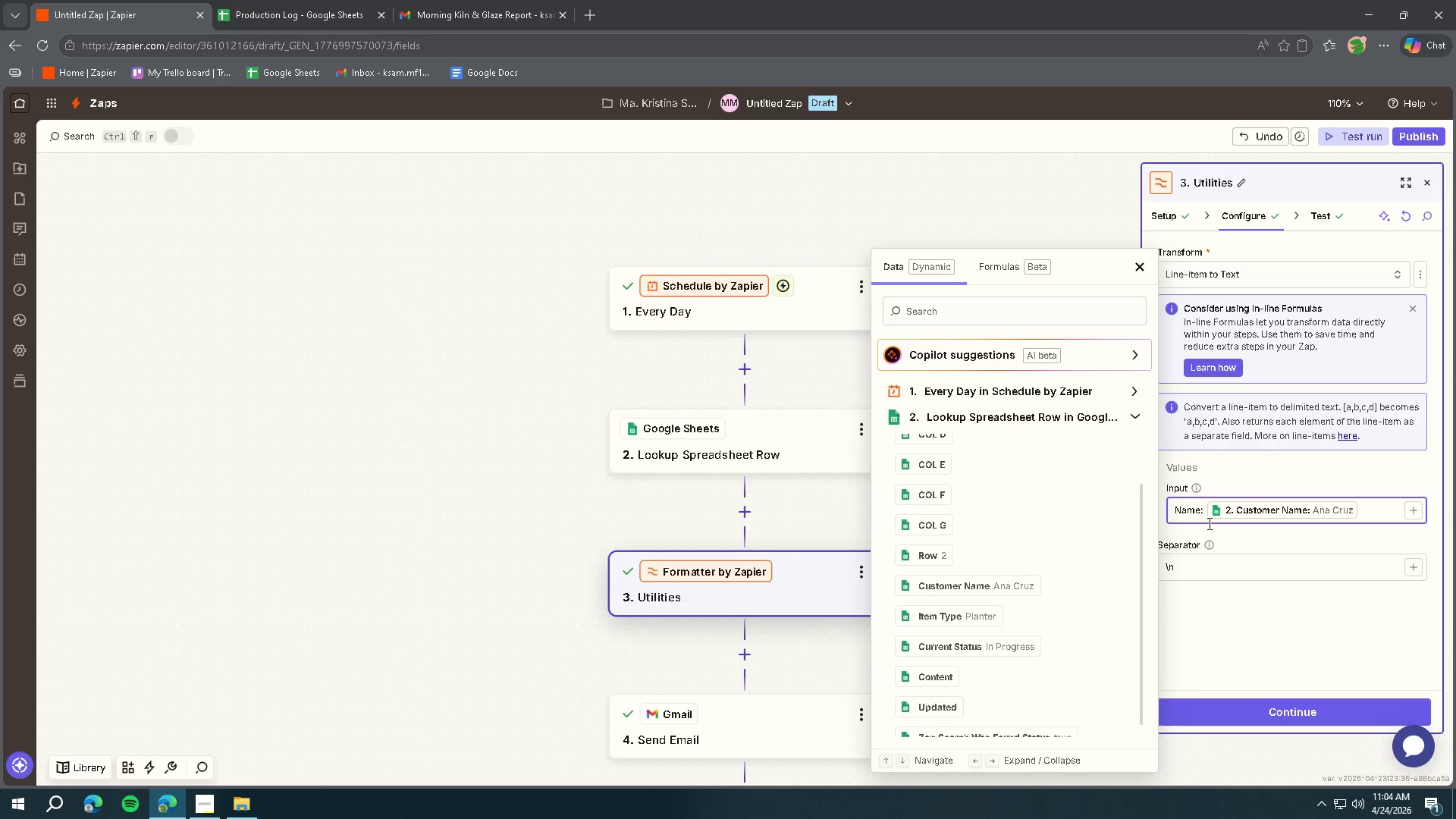 
left_click([1199, 514])
 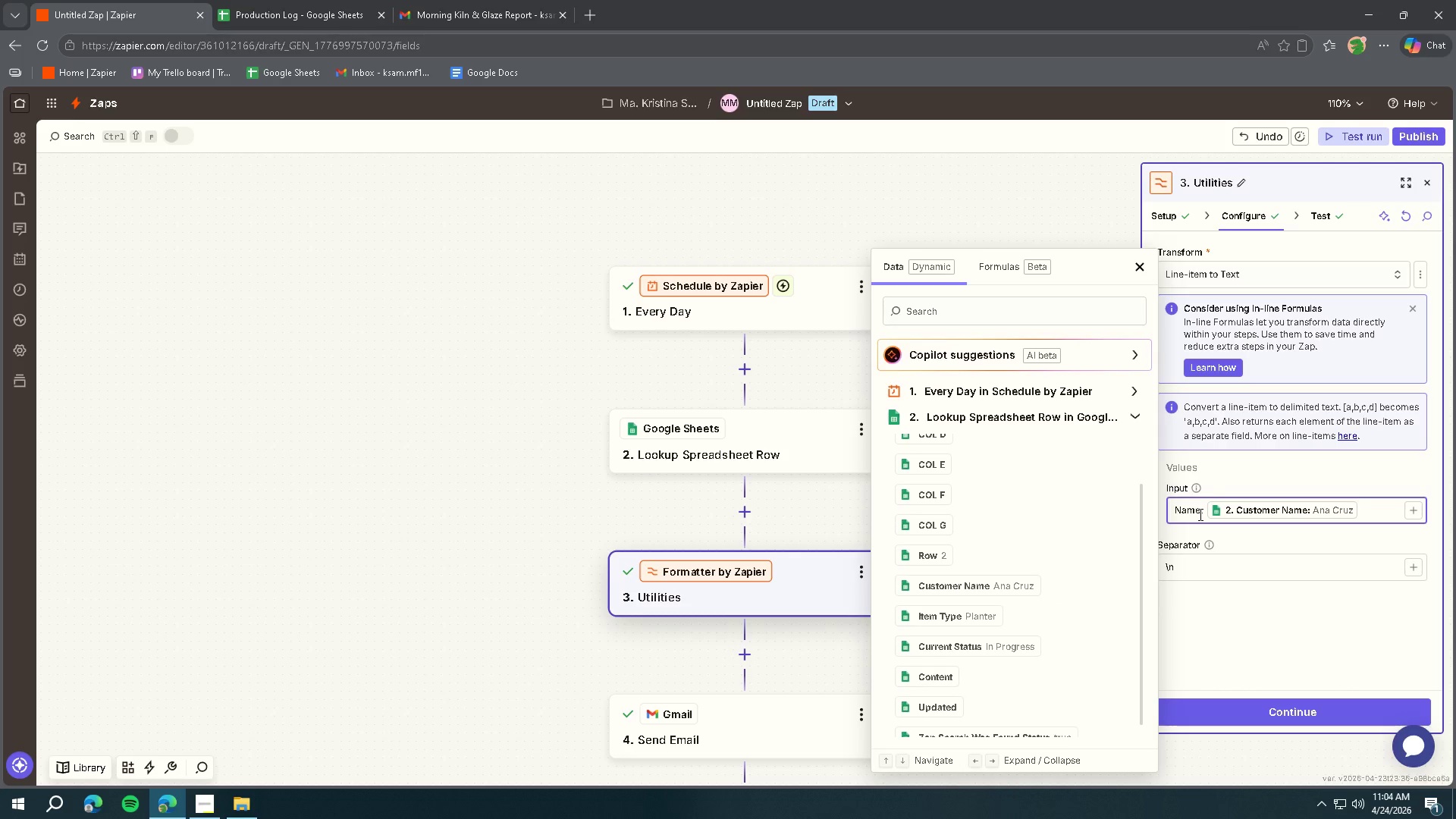 
key(Backspace)
key(Backspace)
key(Backspace)
key(Backspace)
key(Backspace)
type(Customer Name)
 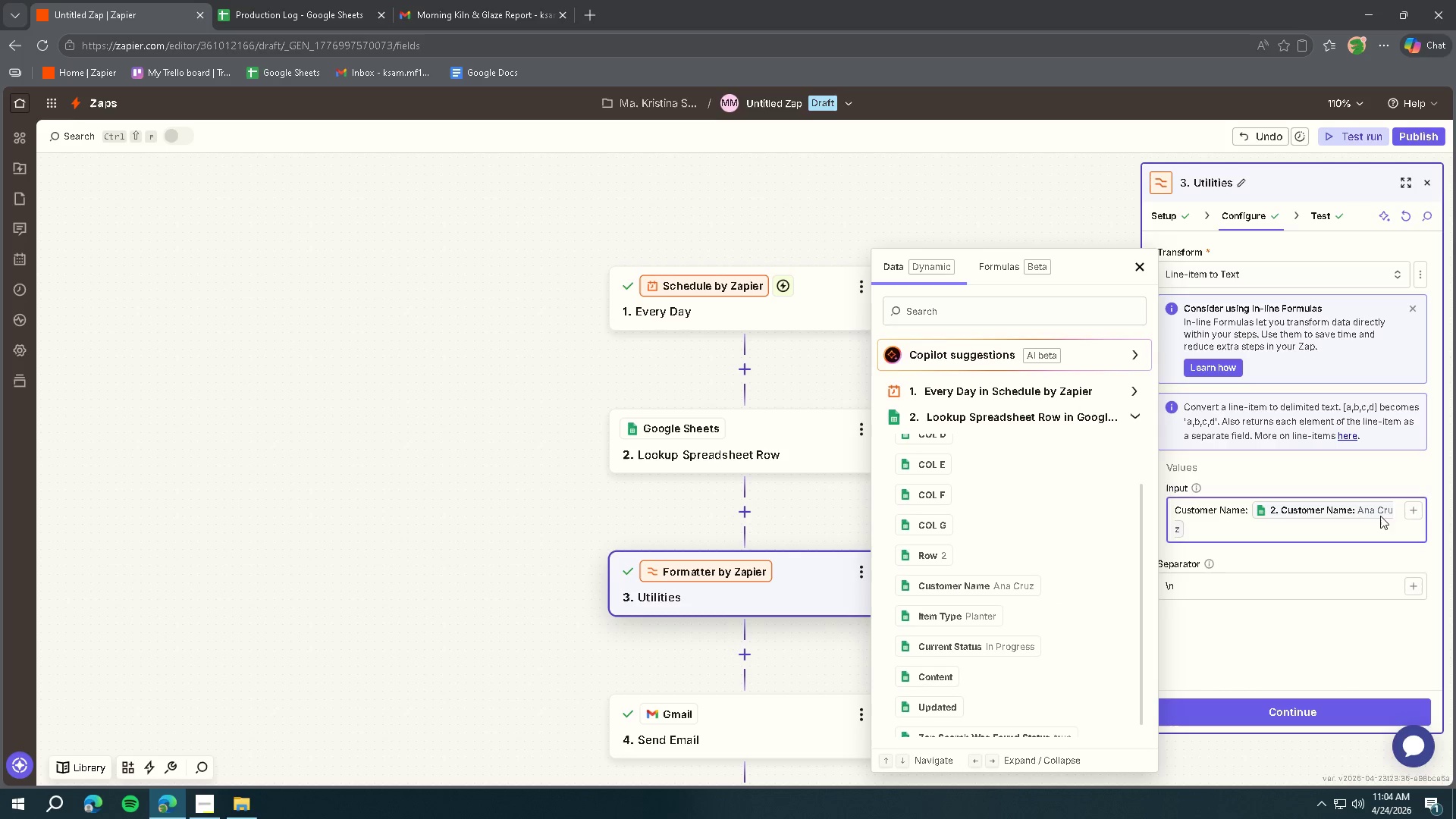 
left_click([1335, 529])
 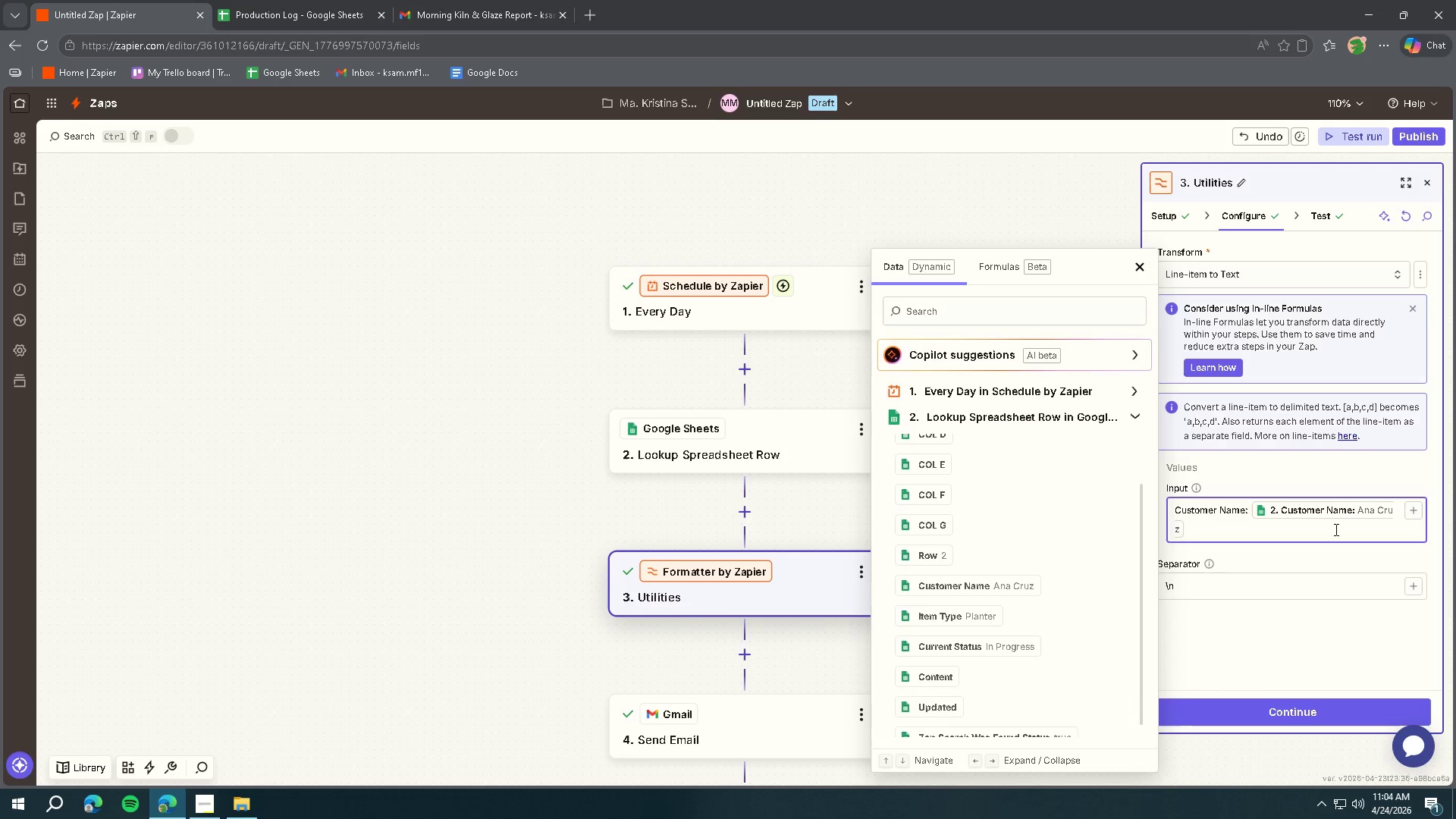 
key(Enter)
 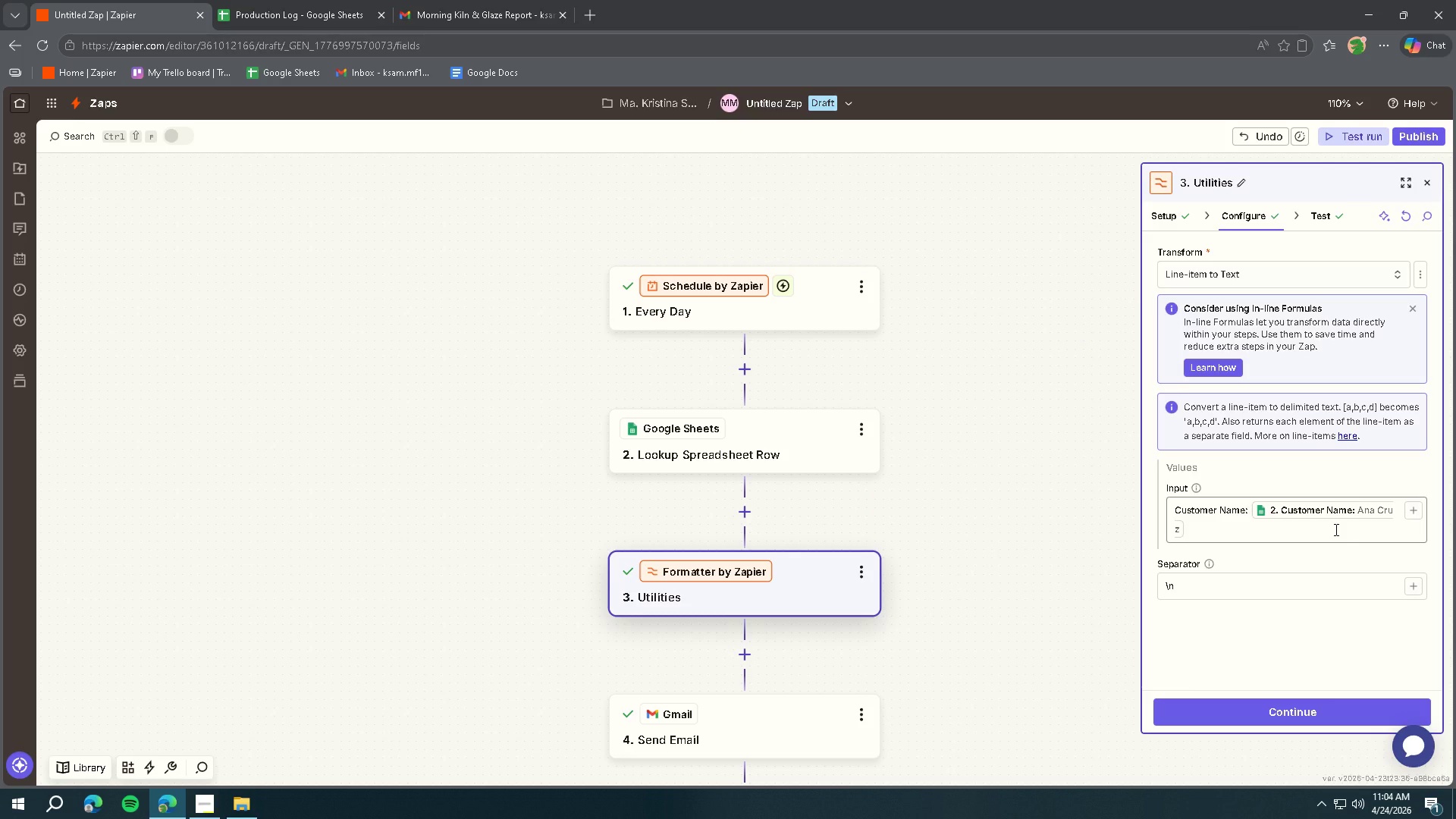 
left_click([1335, 529])
 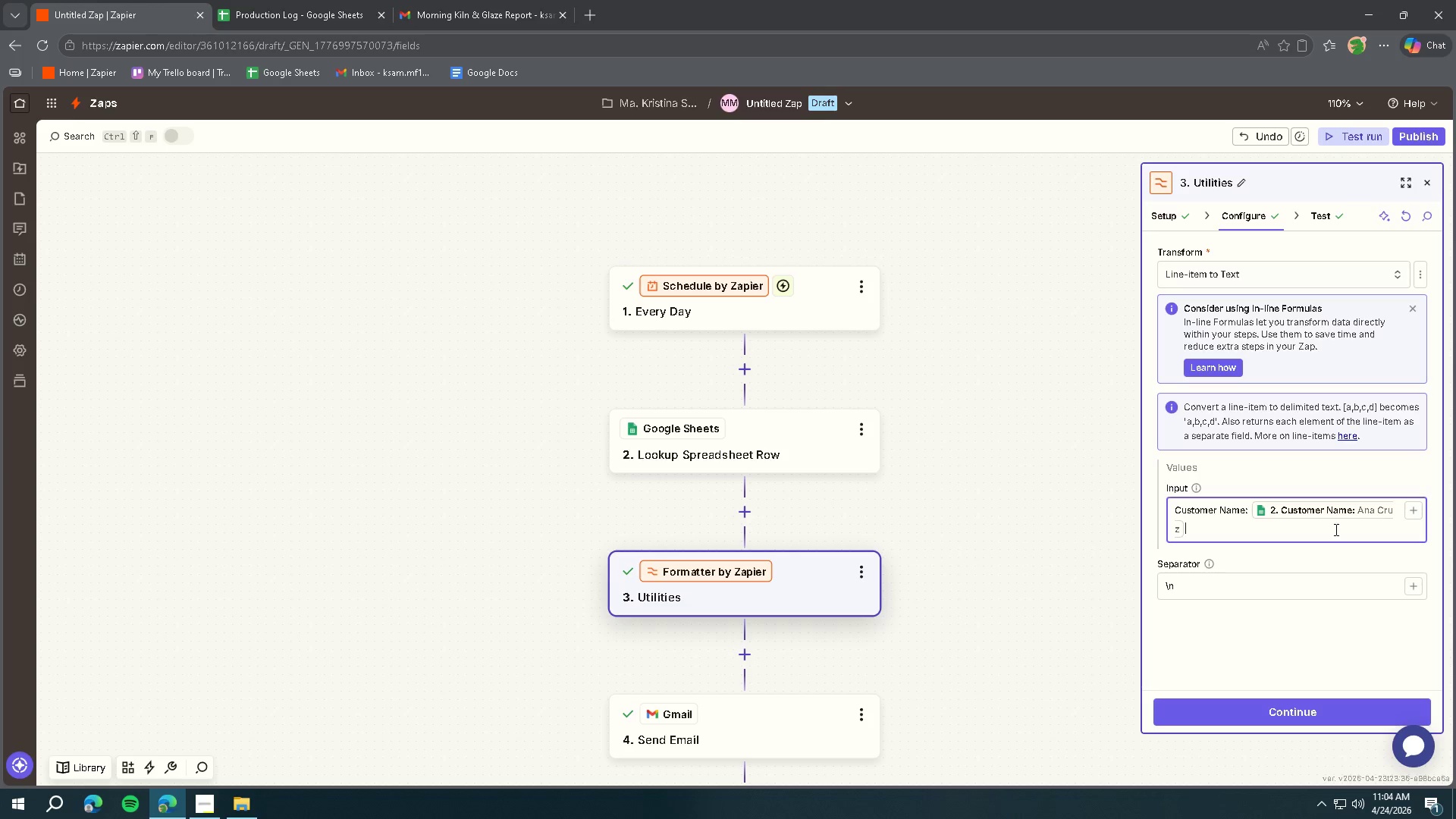 
key(Enter)
 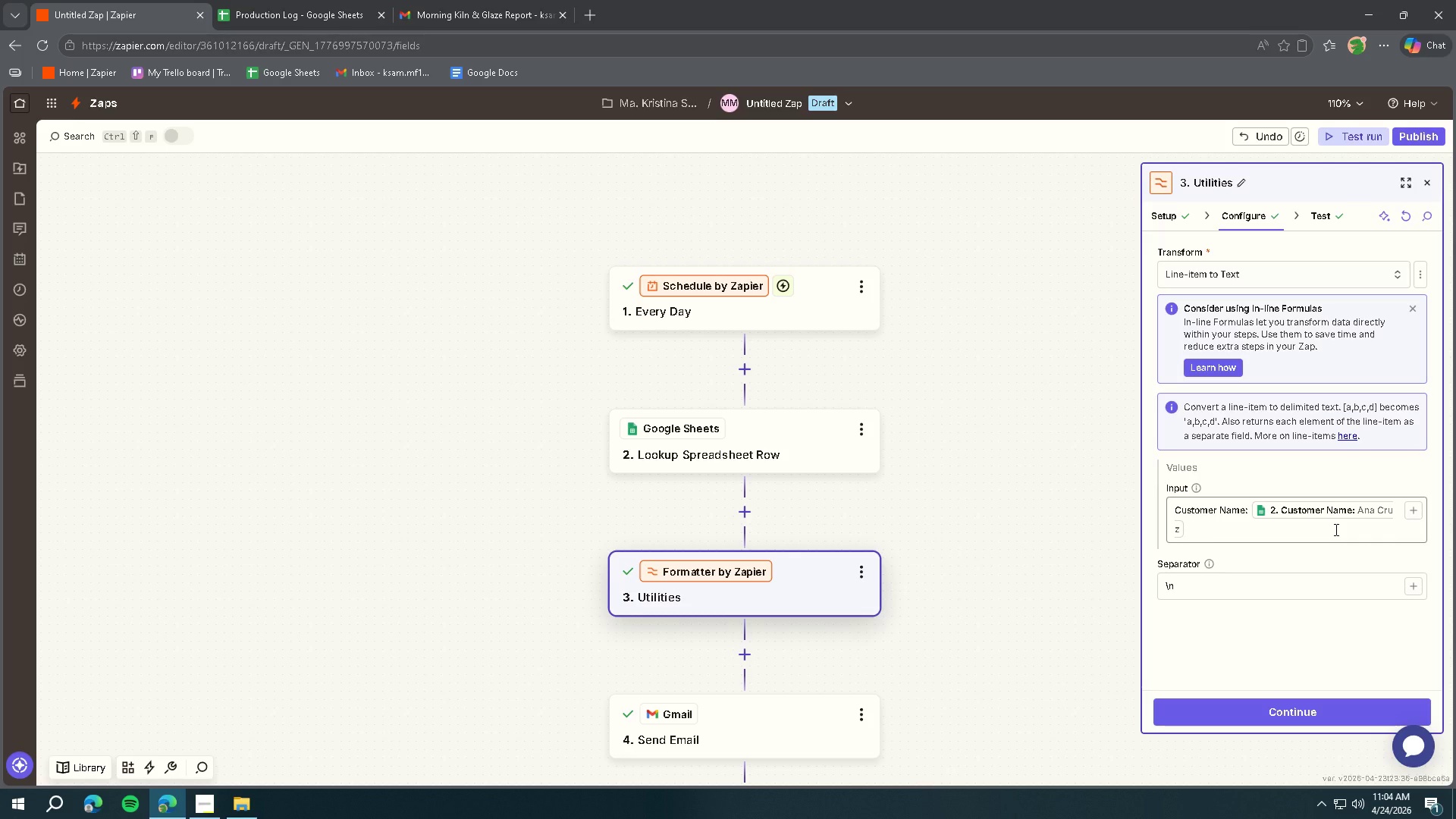 
left_click([1335, 529])
 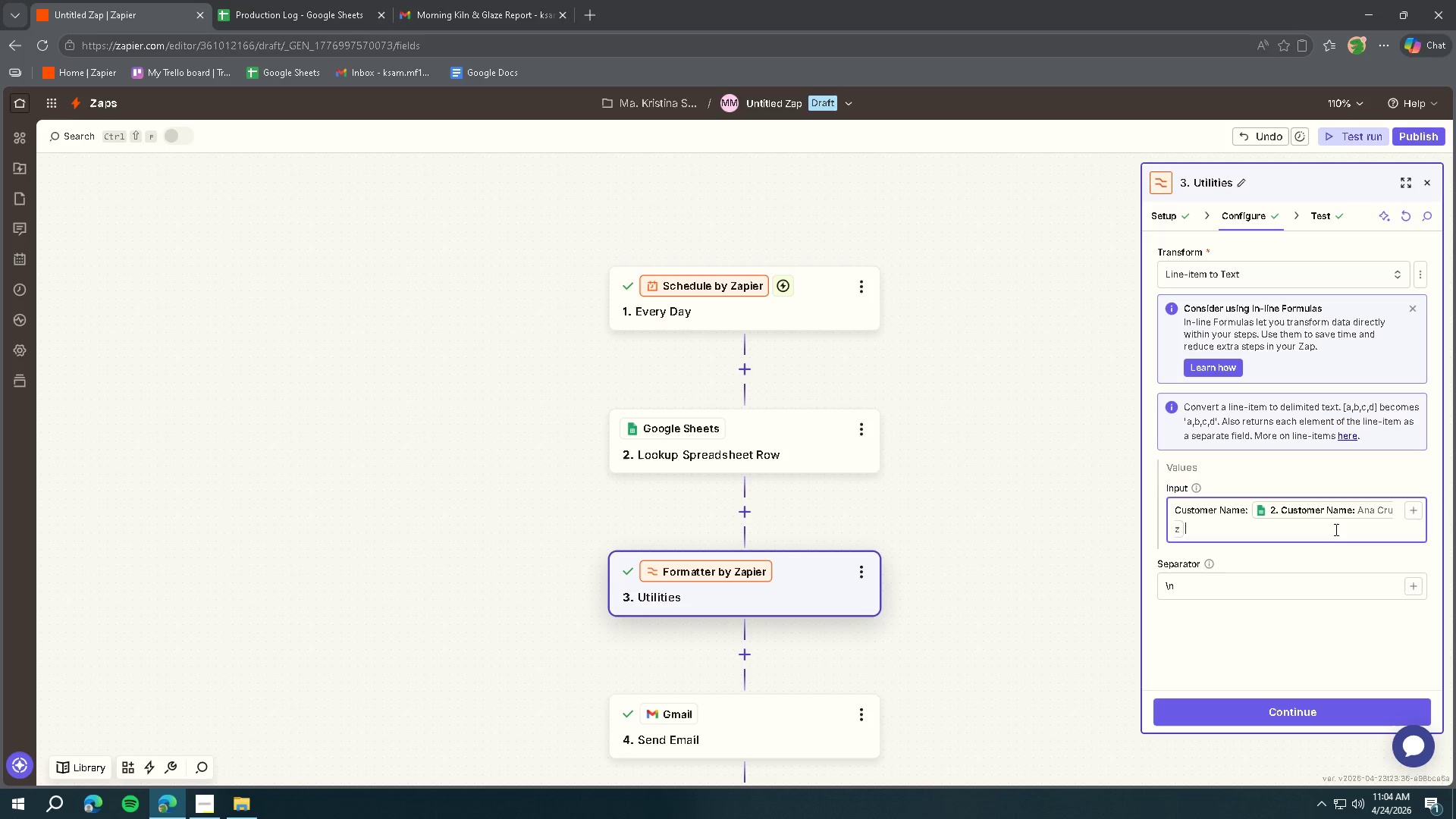 
key(Enter)
 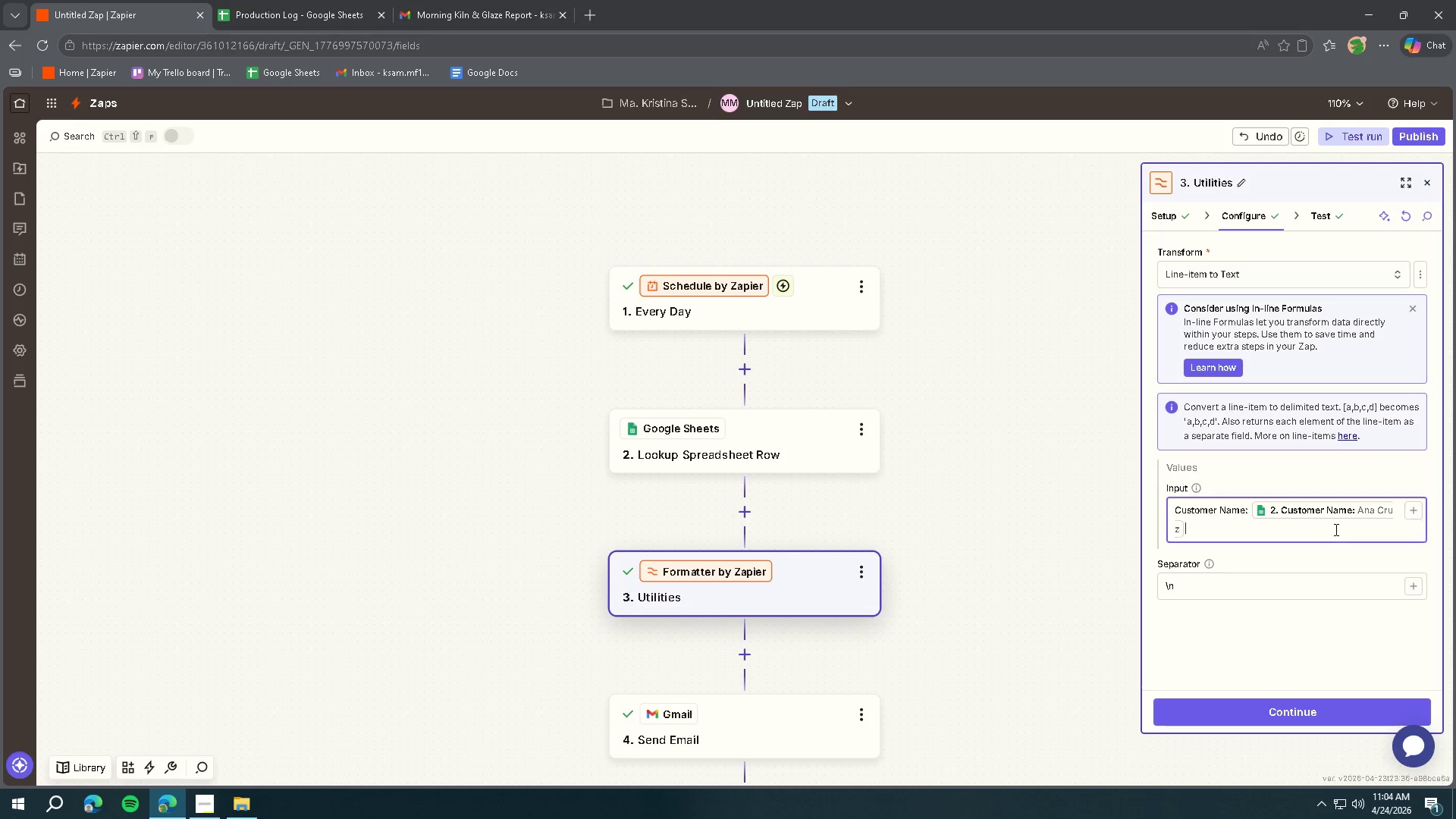 
left_click([1335, 529])
 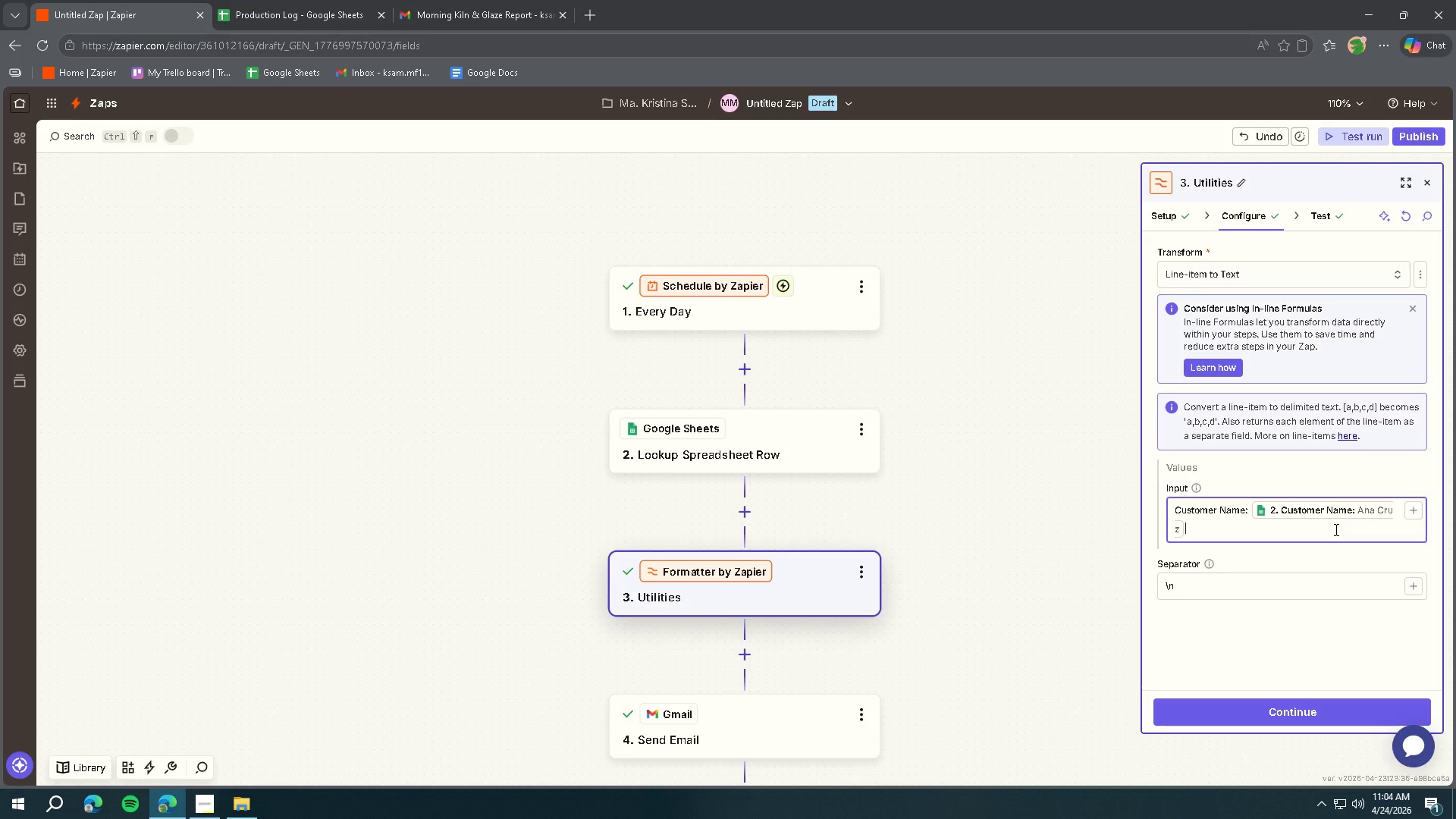 
key(Enter)
 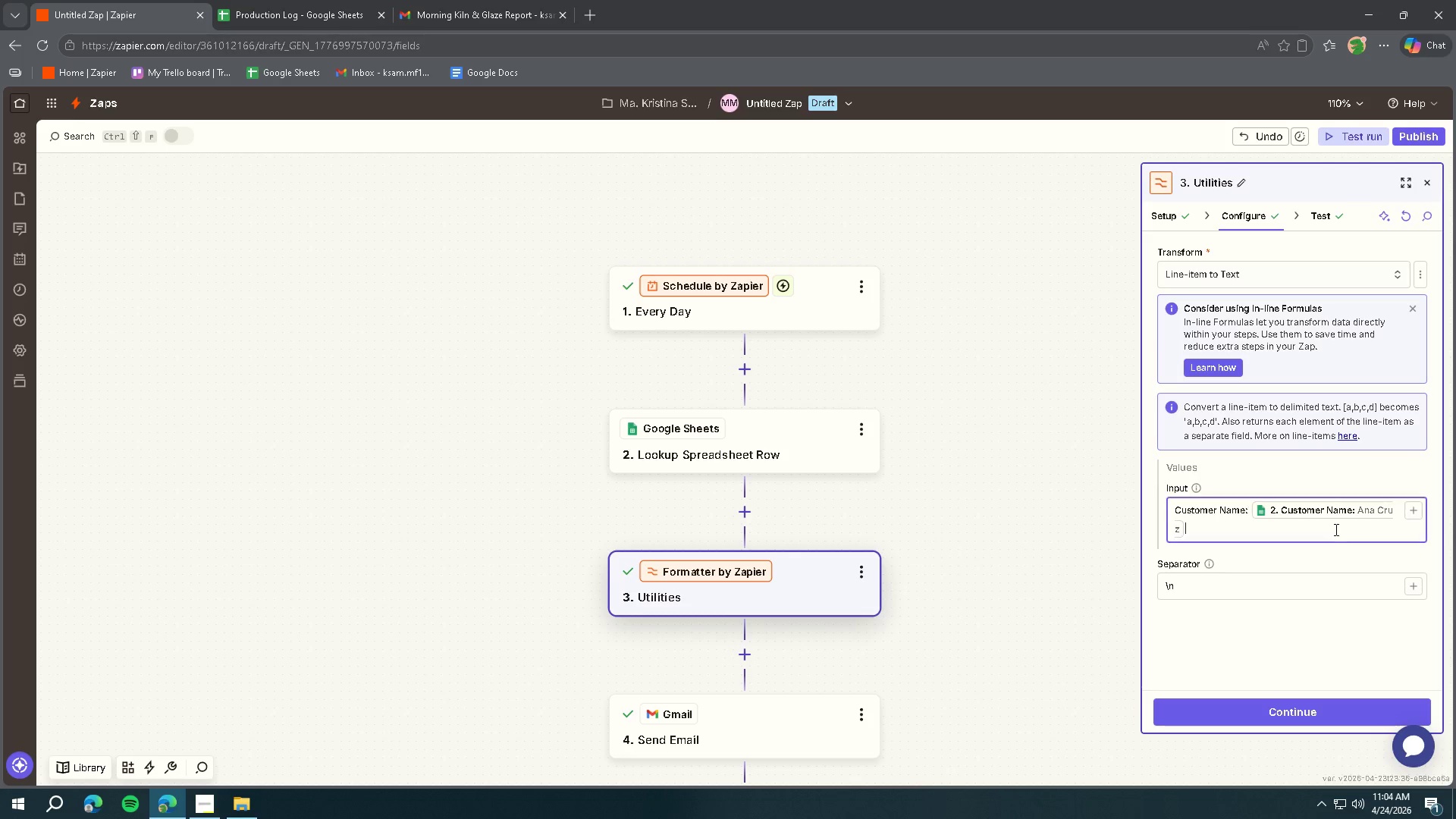 
double_click([1335, 529])
 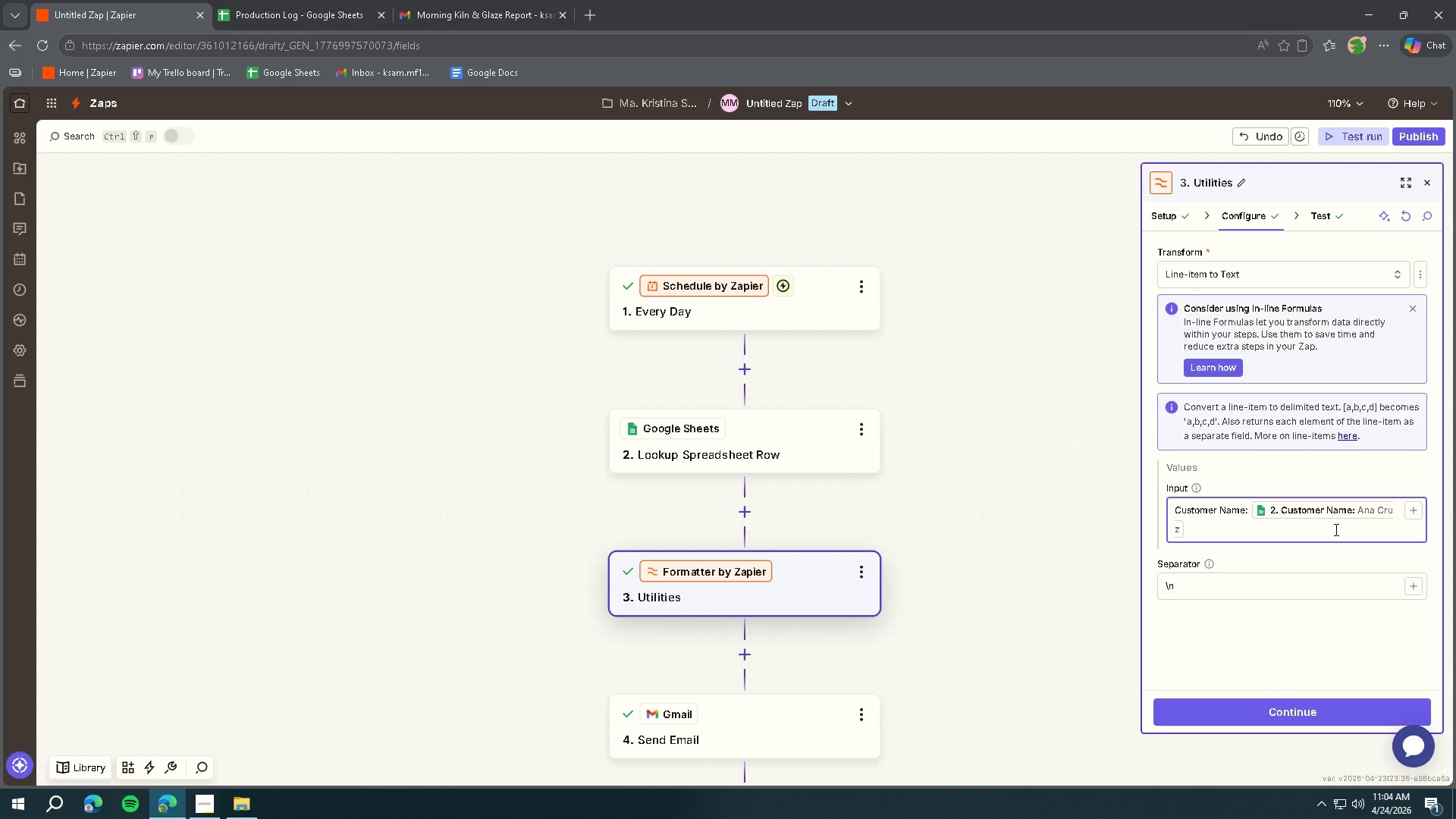 
key(Backspace)
 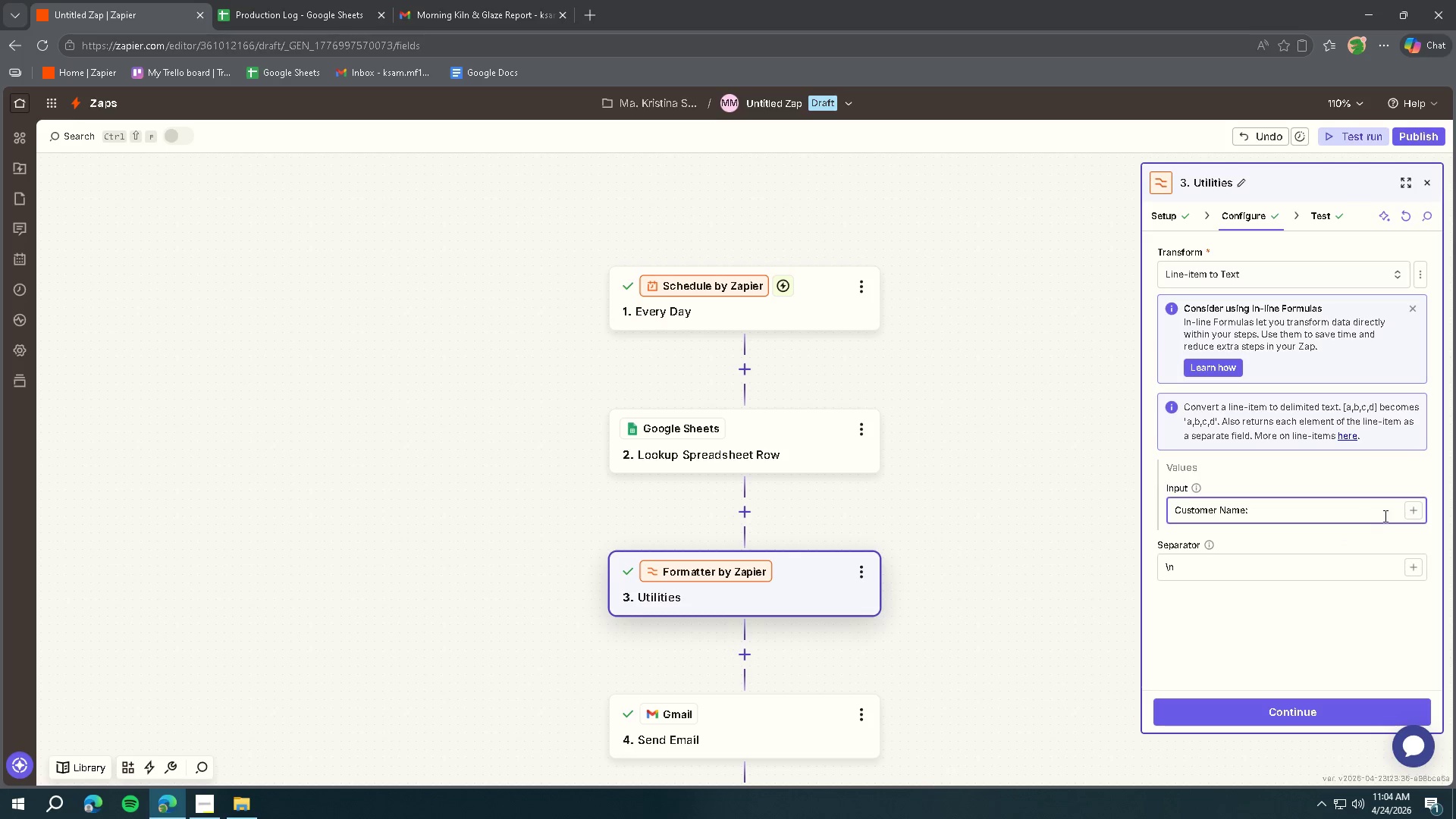 
left_click([1413, 508])
 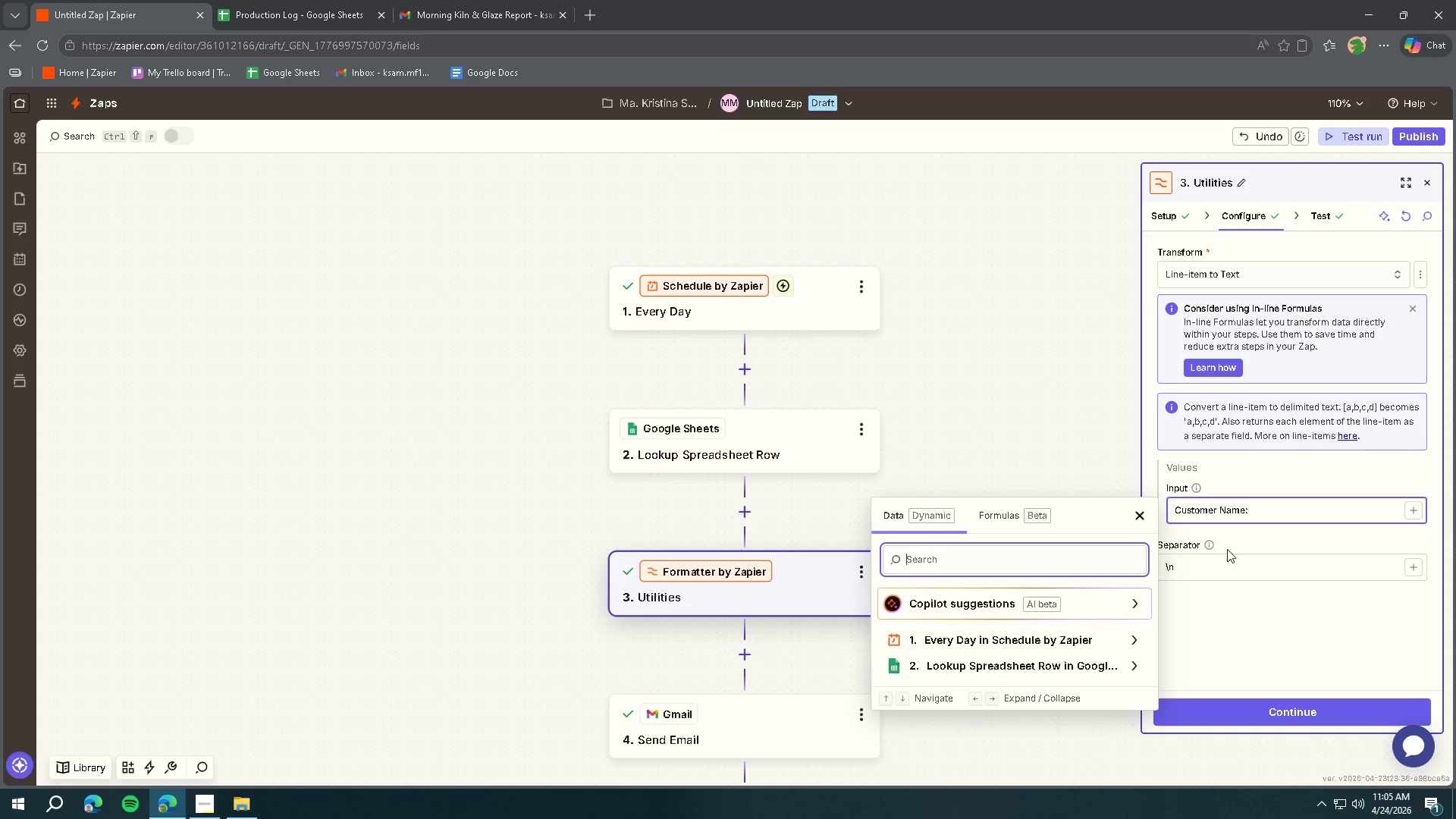 
left_click([1279, 517])
 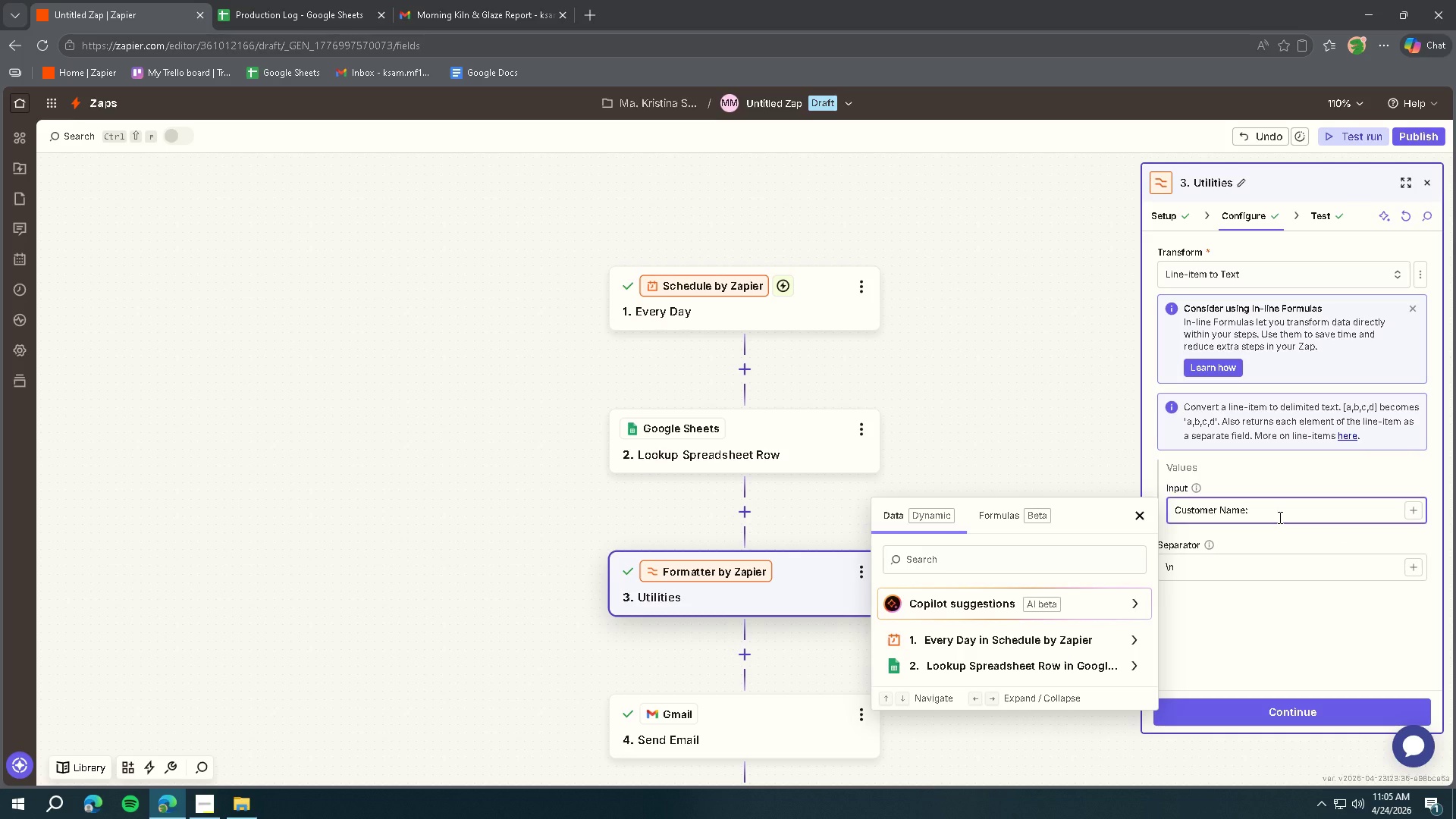 
key(Enter)
 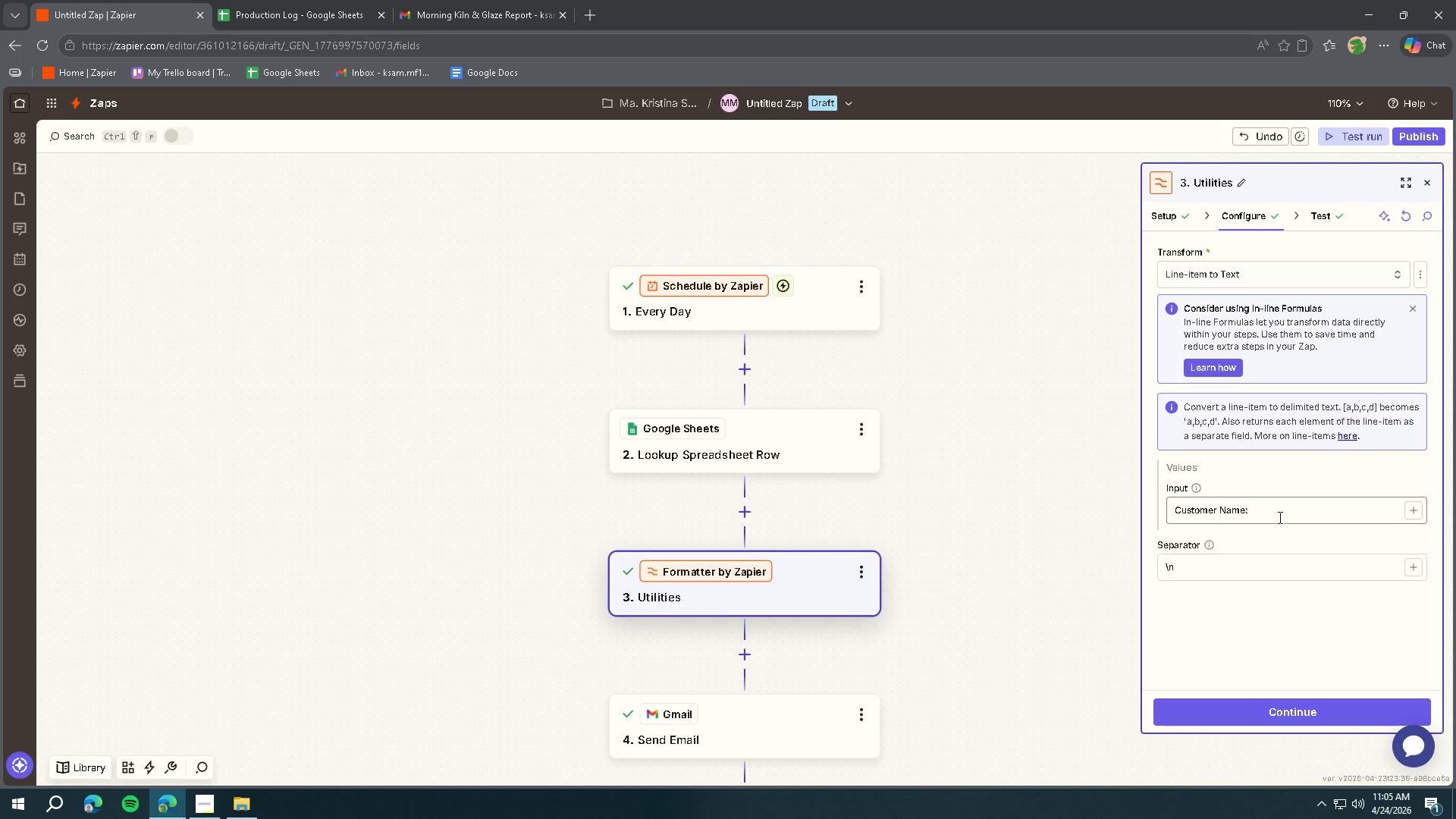 
left_click([1279, 517])
 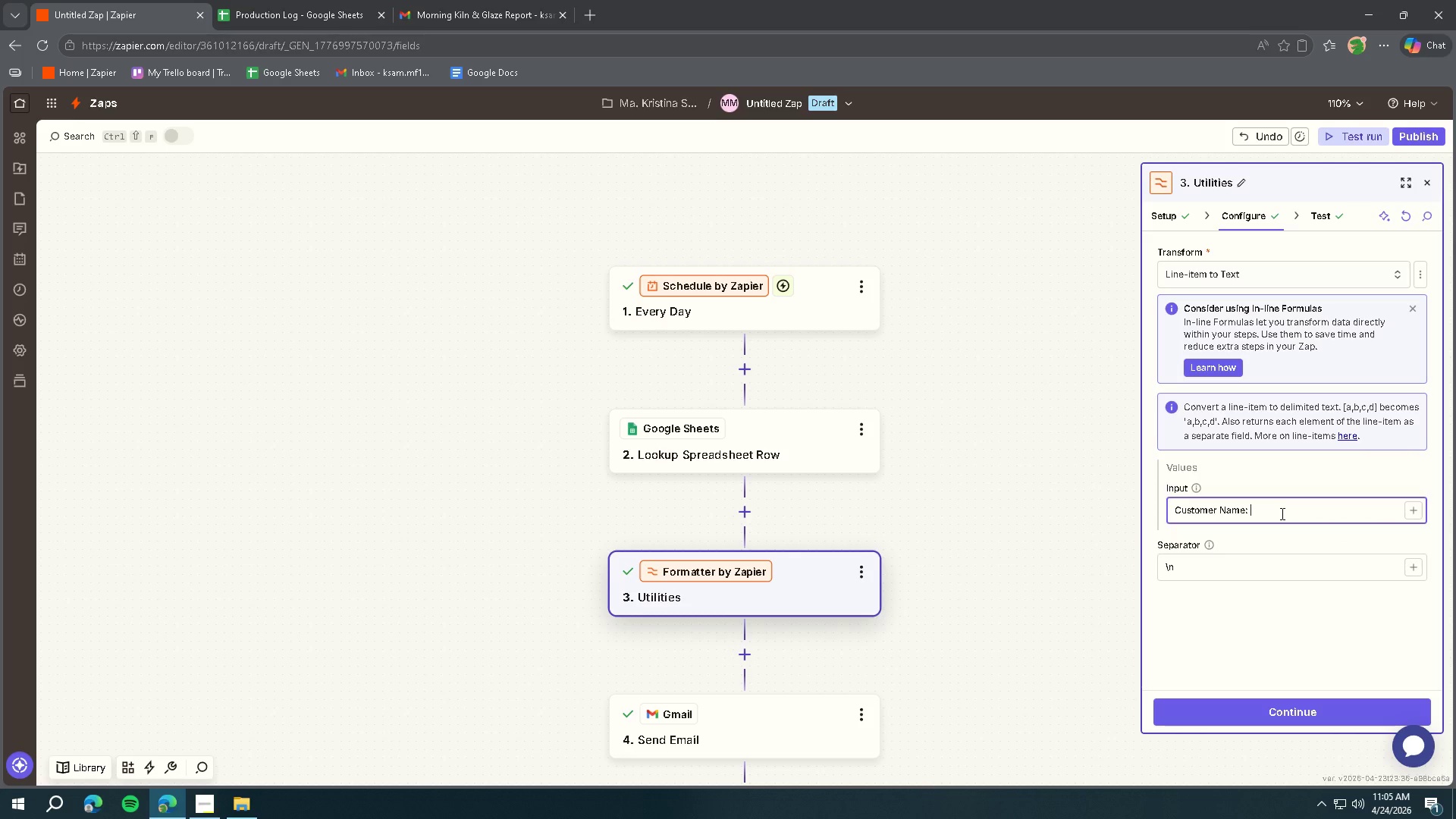 
key(Enter)
 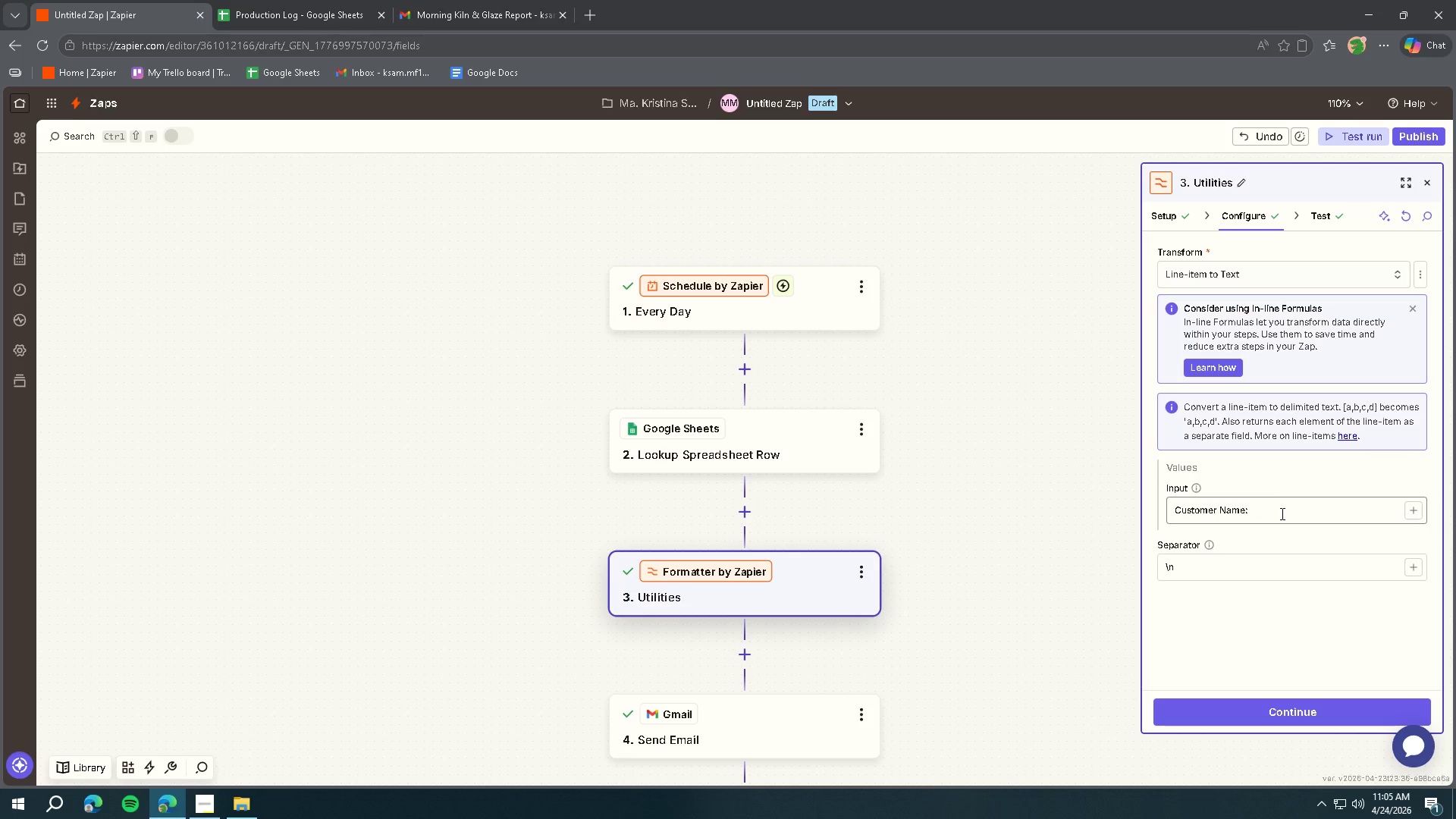 
left_click([1281, 513])
 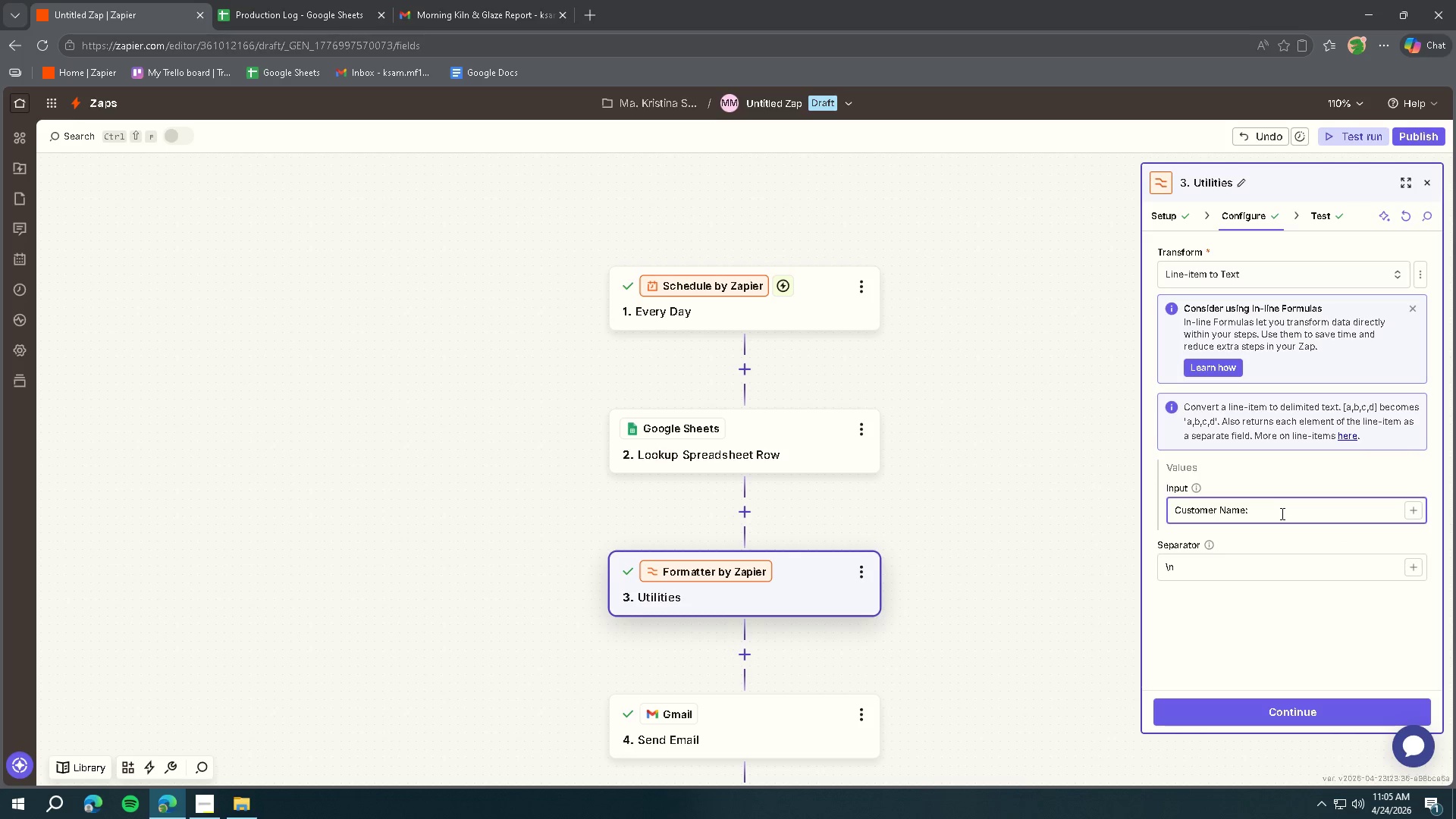 
key(Shift+Enter)
 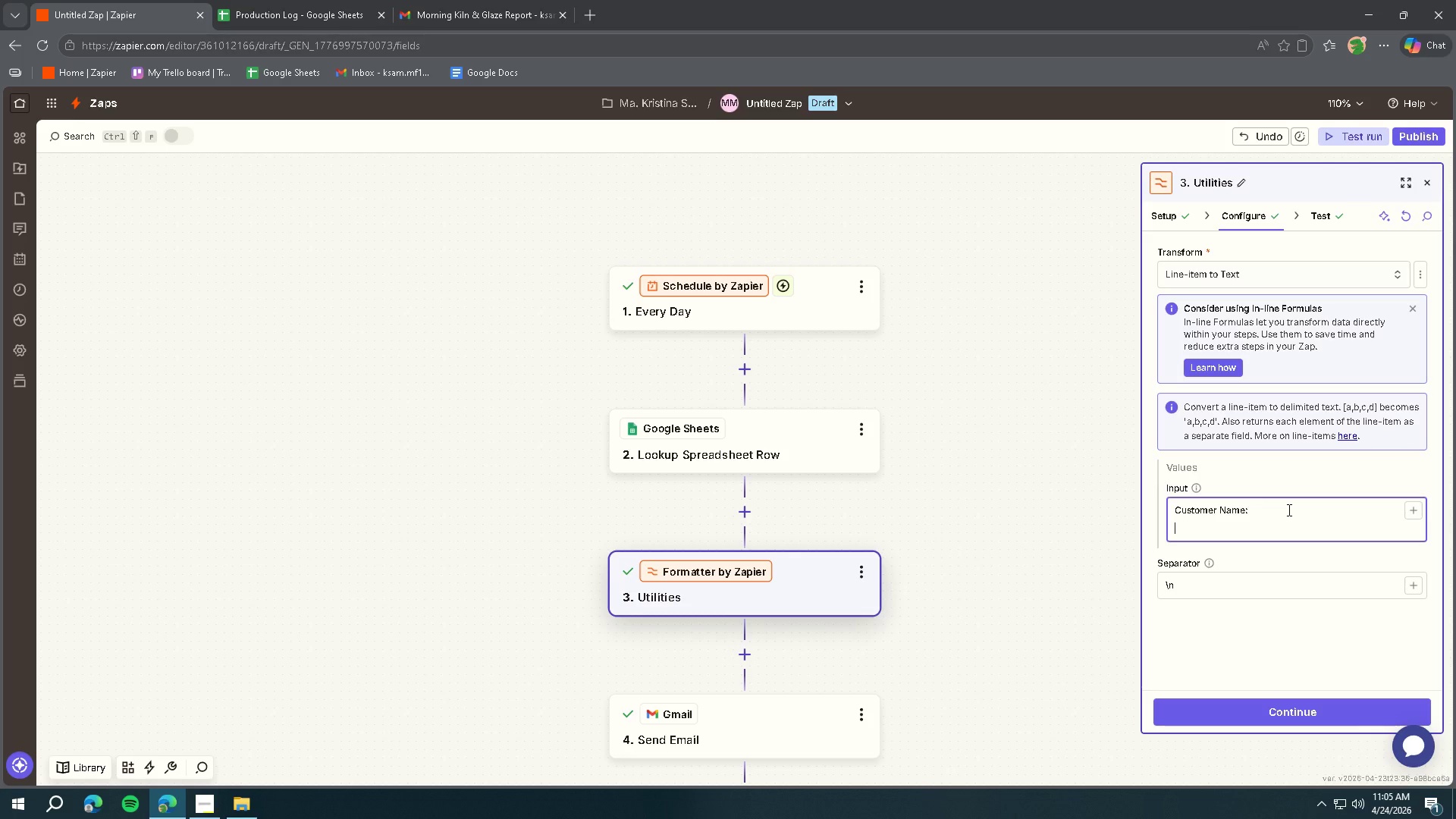 
key(Backspace)
 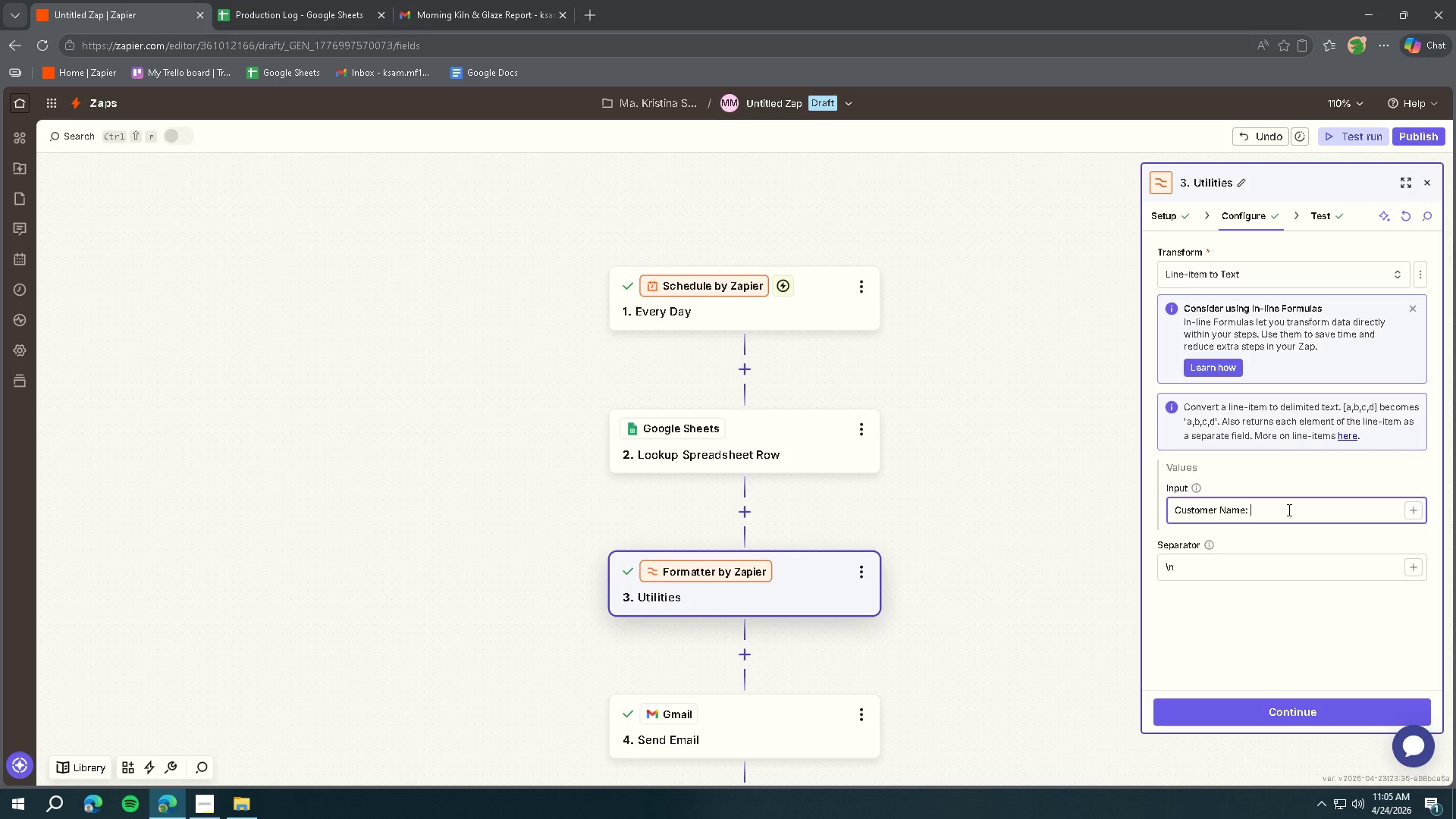 
wait(44.22)
 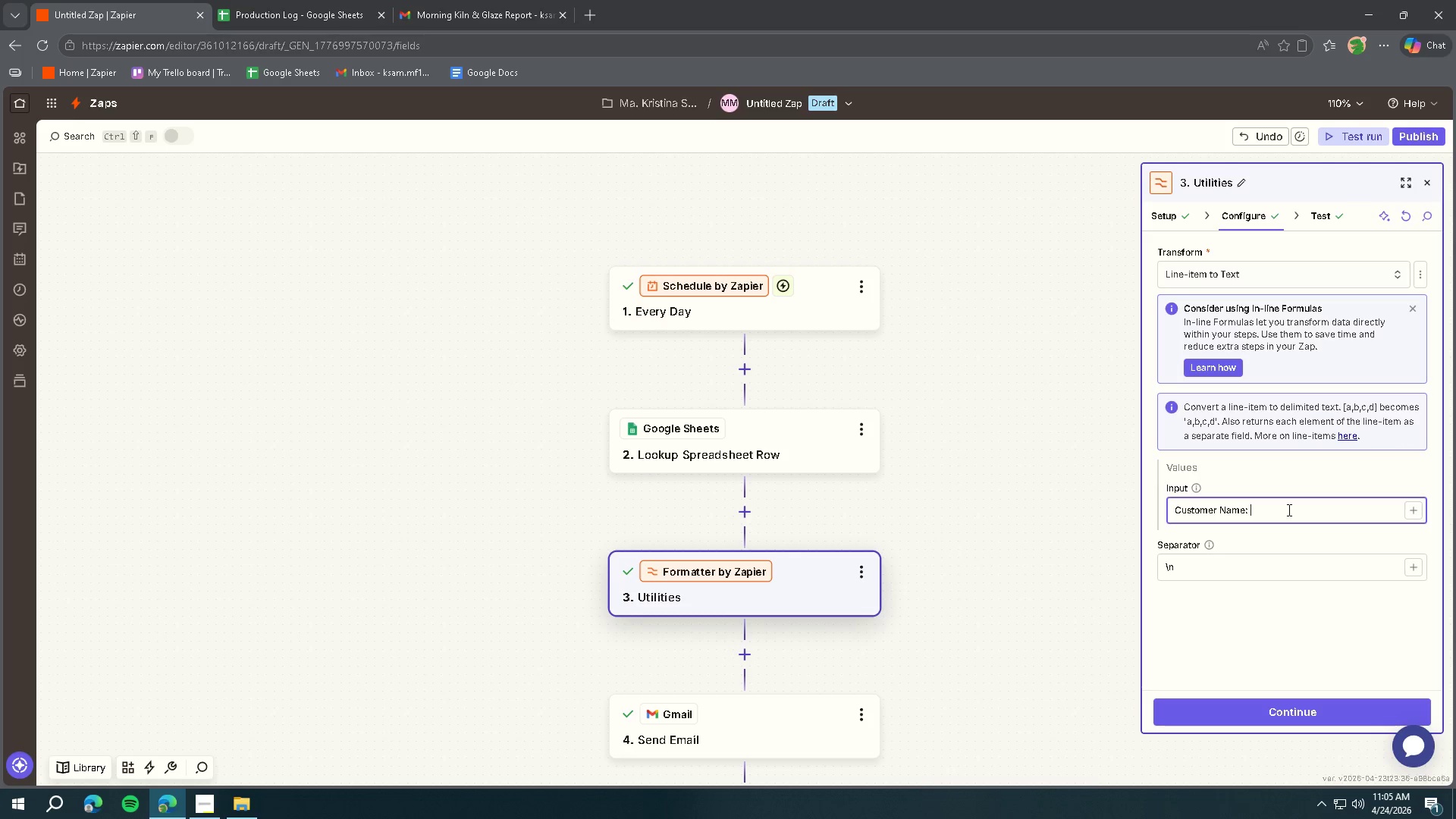 
left_click([792, 472])
 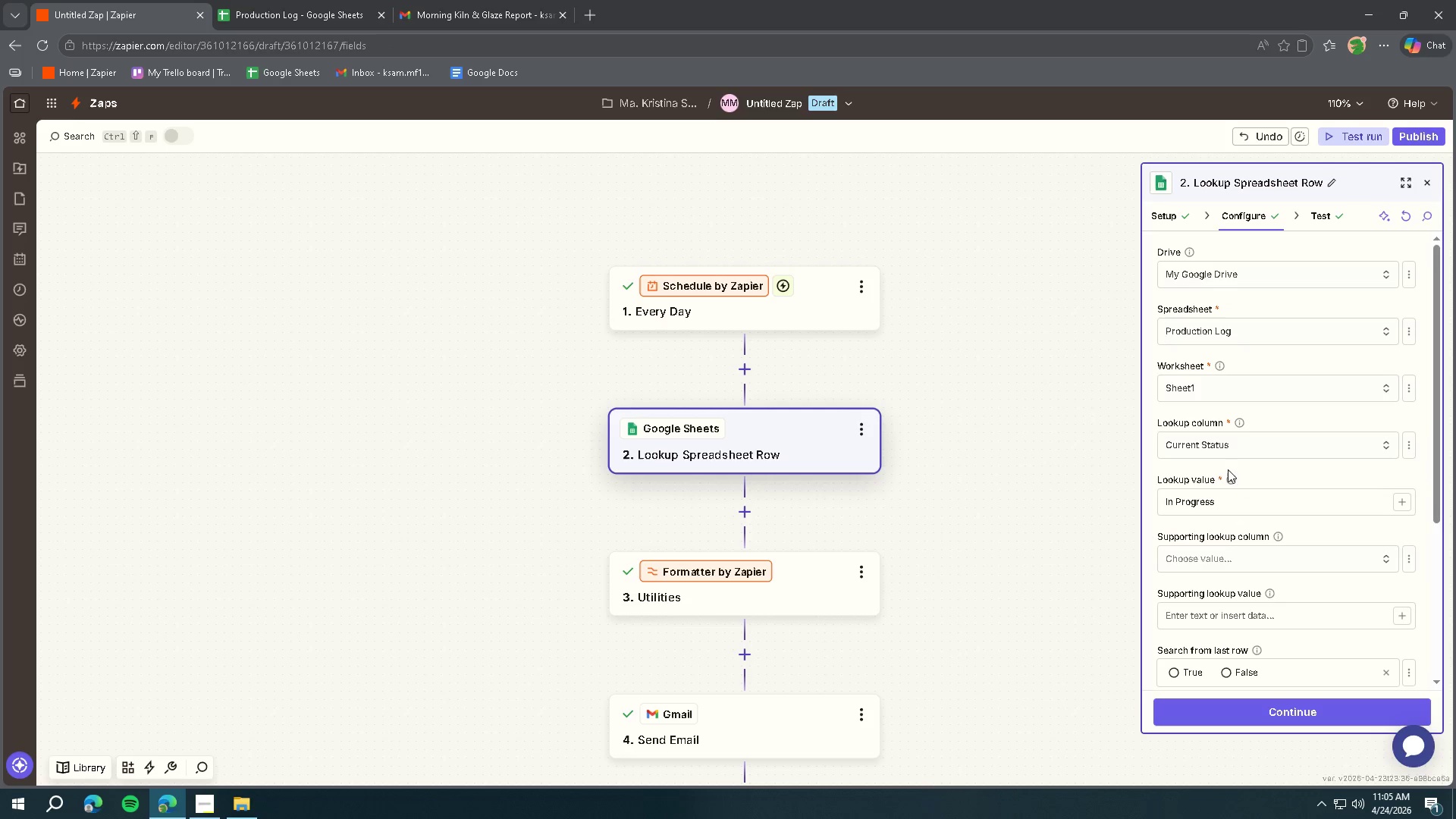 
scroll: coordinate [1269, 469], scroll_direction: down, amount: 4.0
 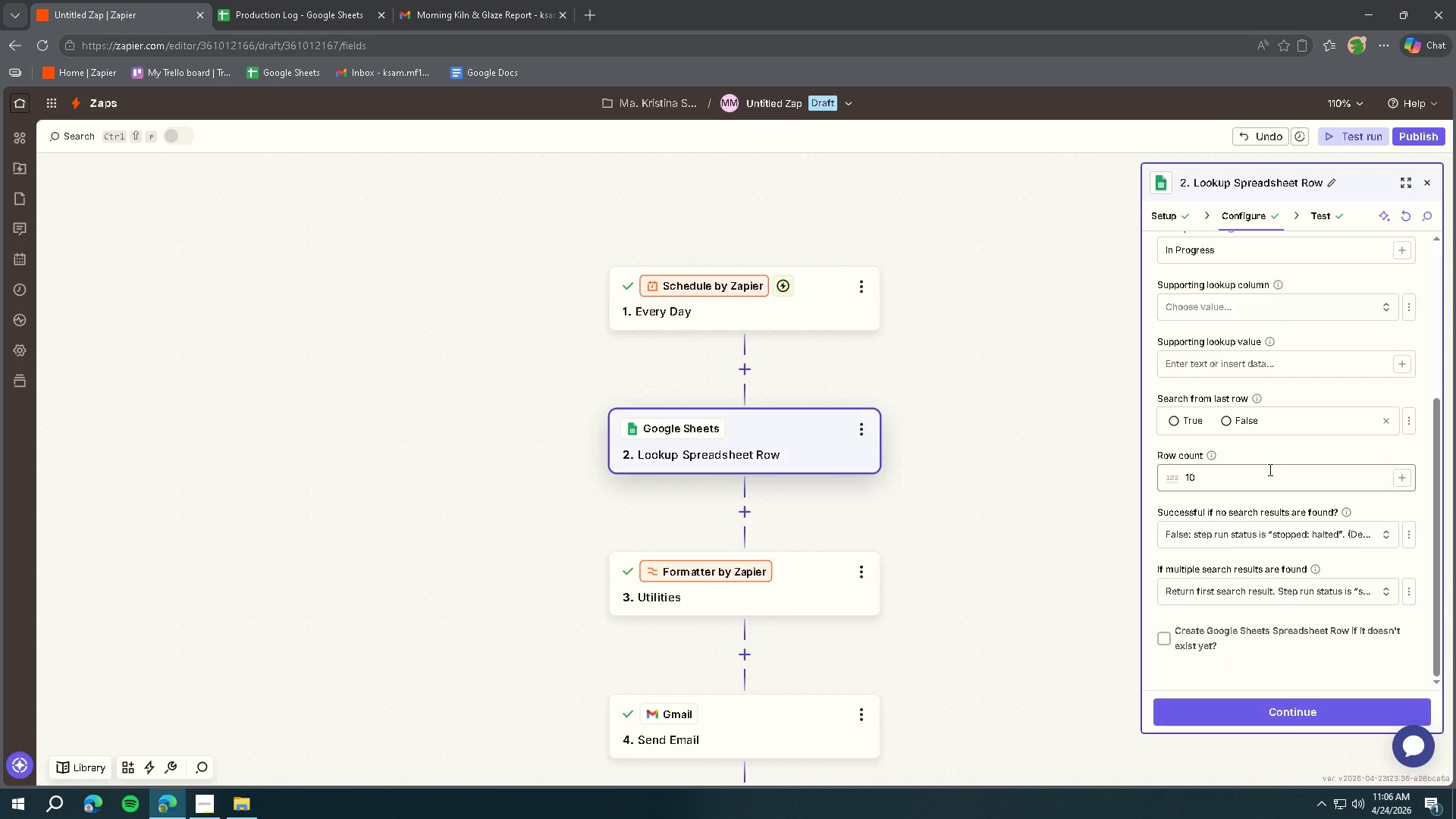 
wait(19.94)
 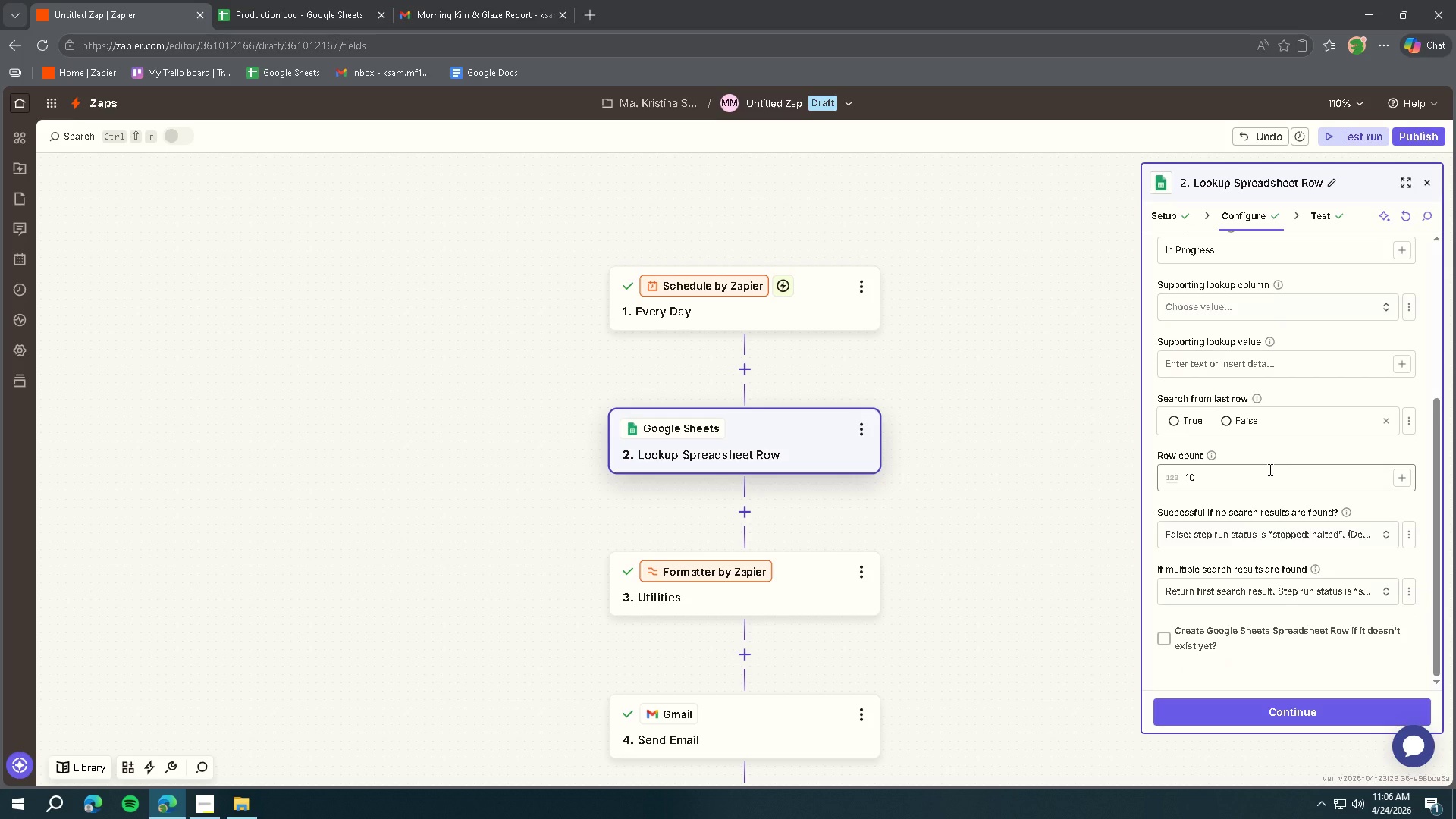 
scroll: coordinate [1291, 513], scroll_direction: down, amount: 5.0
 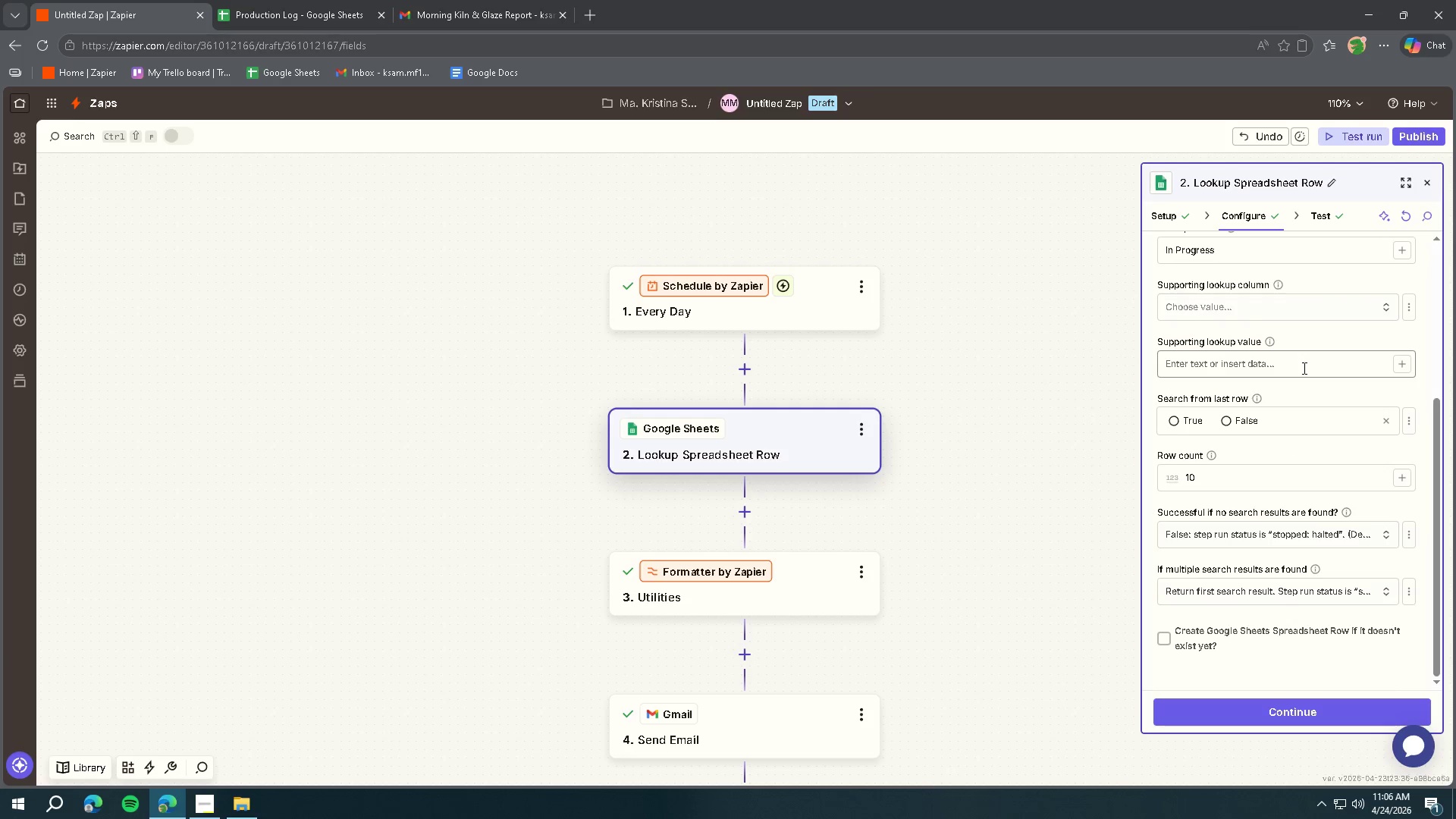 
left_click([1264, 704])
 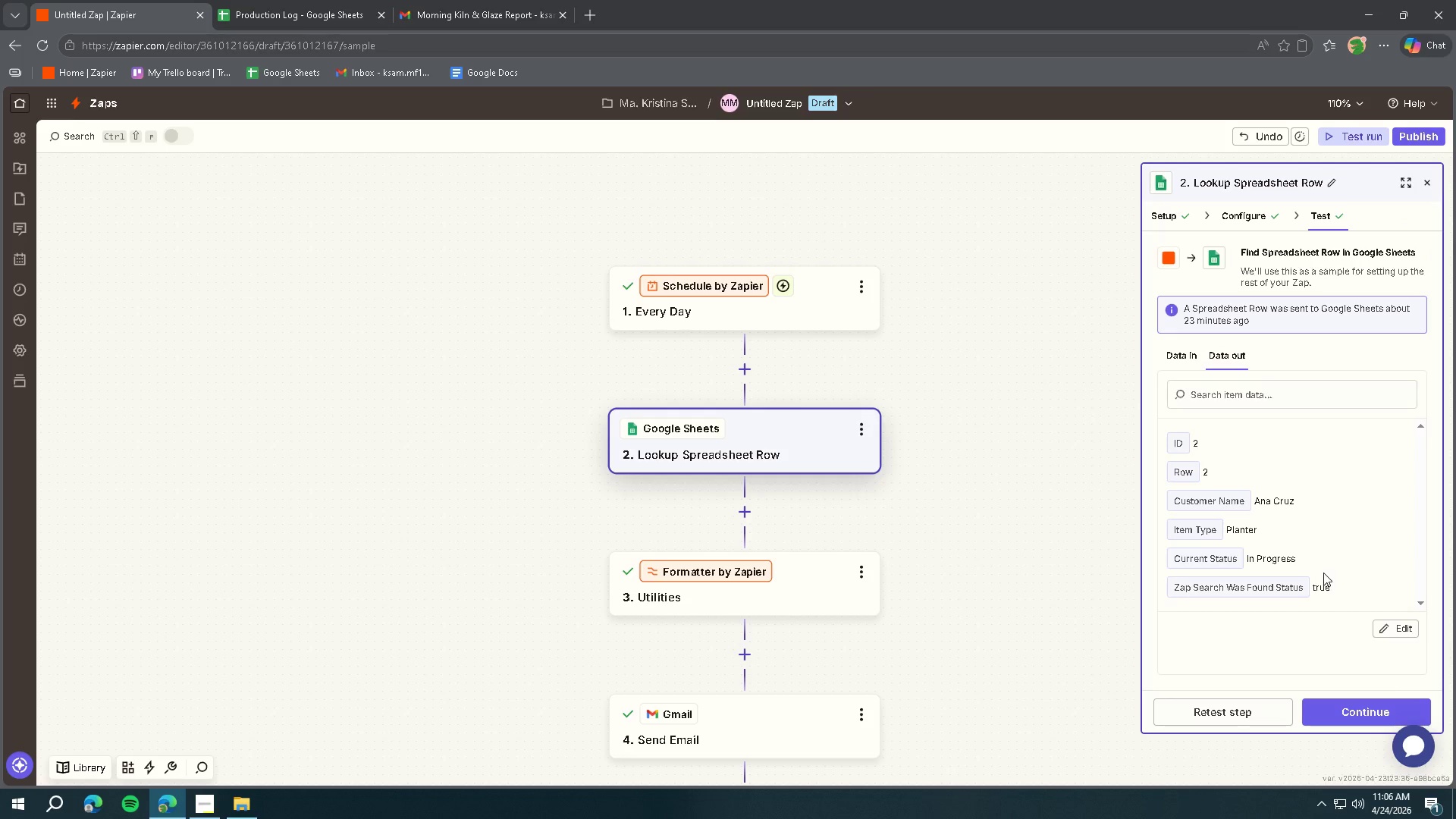 
left_click([822, 584])
 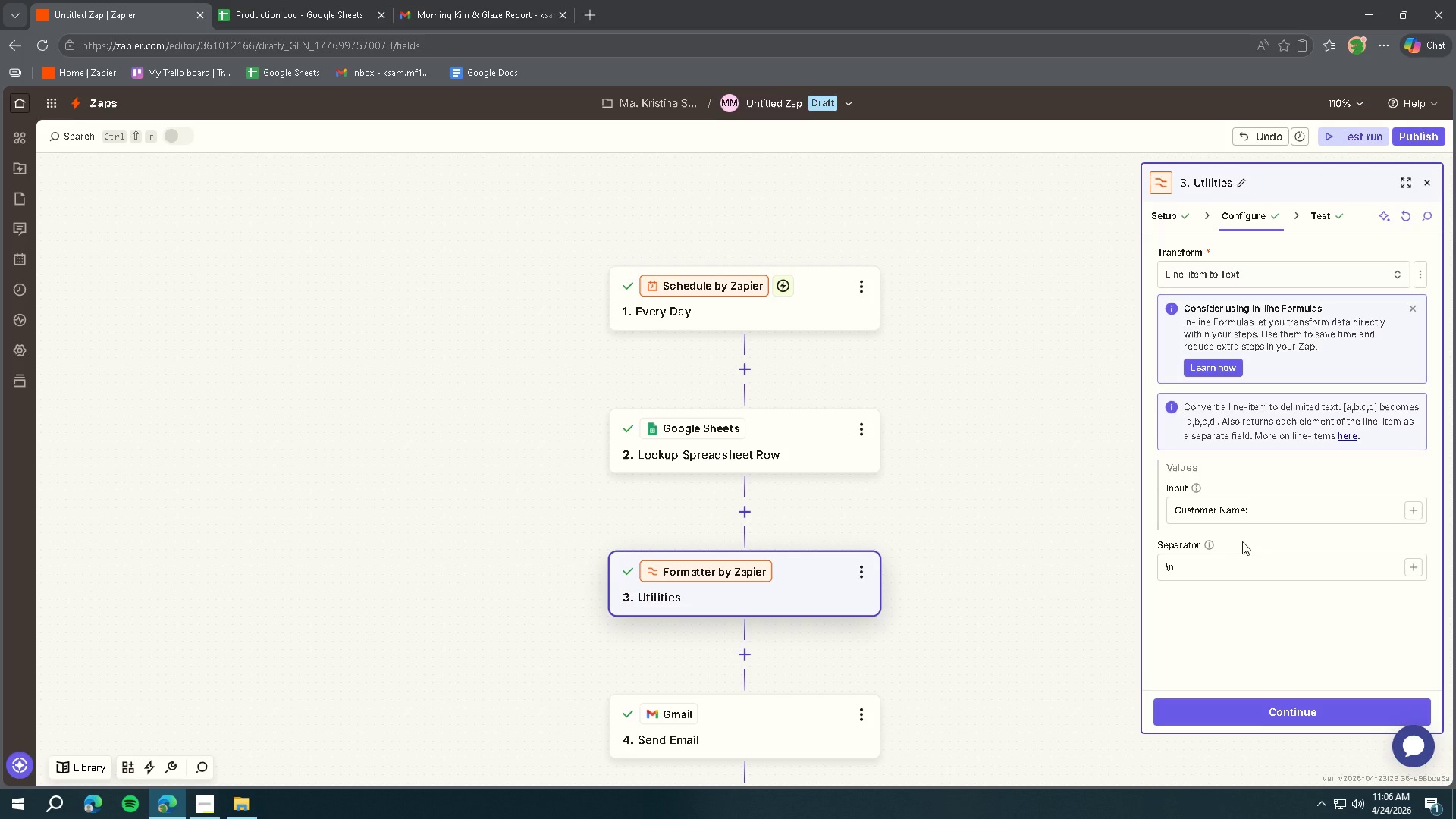 
left_click([1308, 516])
 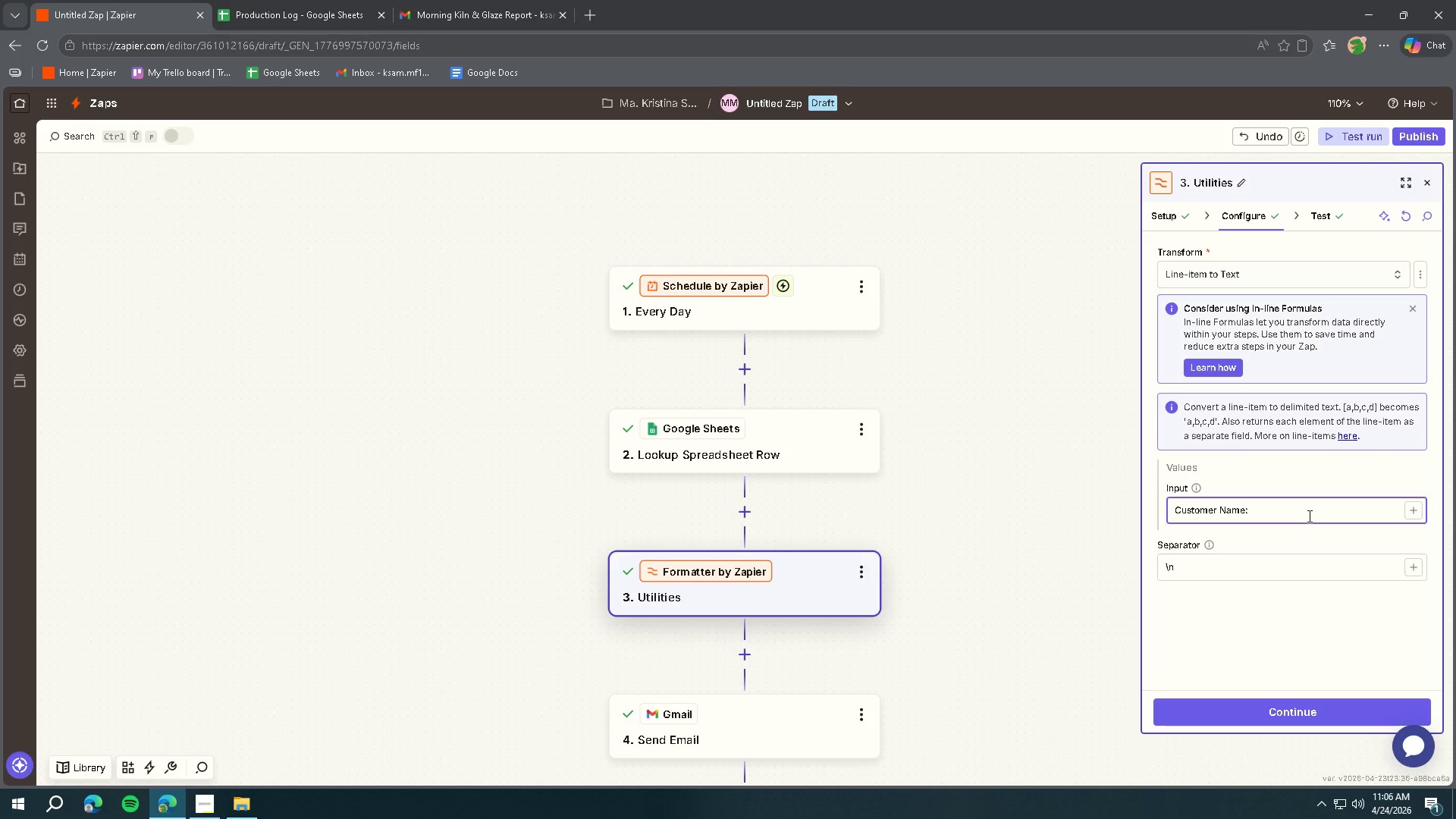 
wait(13.3)
 